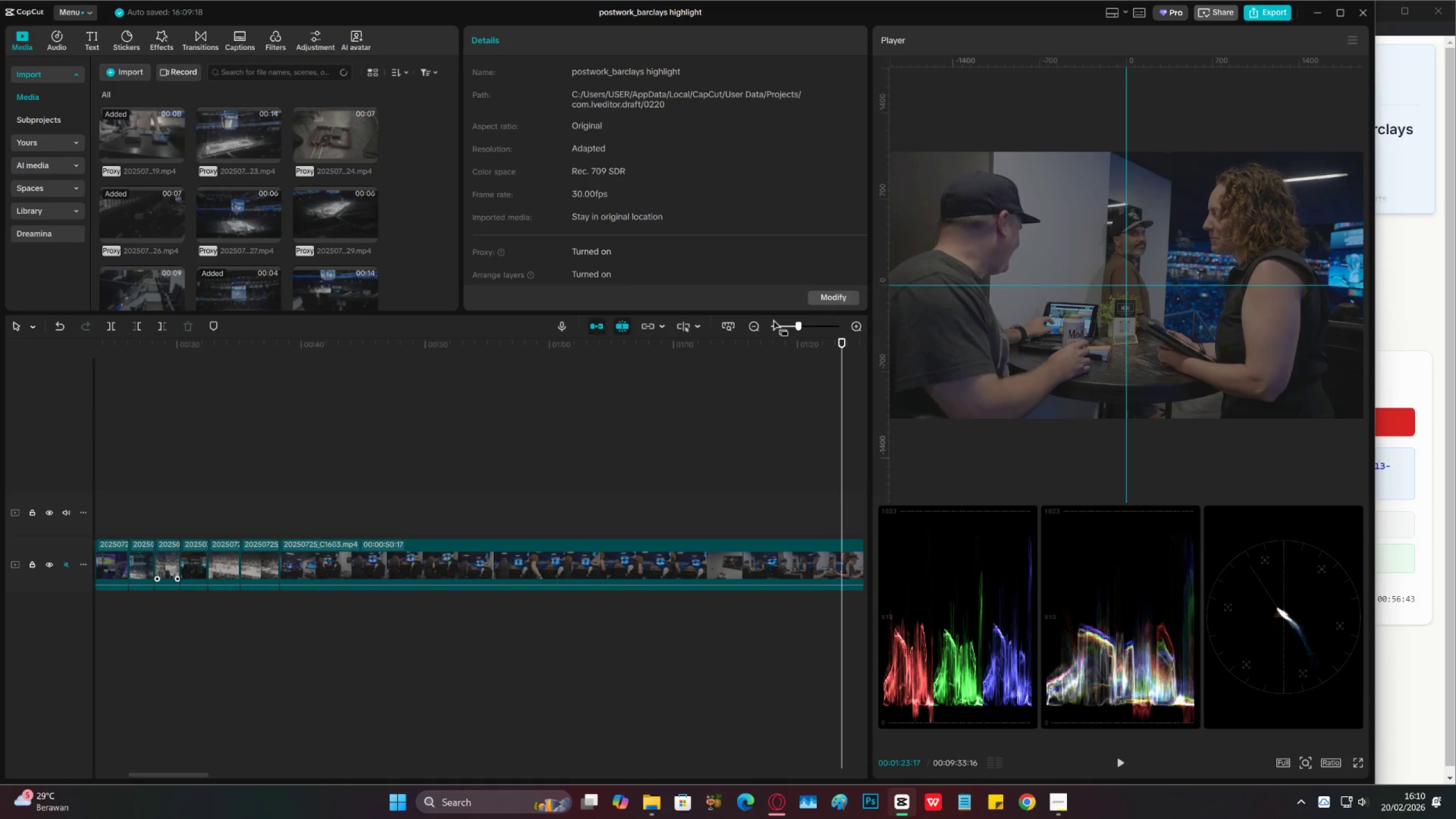 
left_click_drag(start_coordinate=[788, 326], to_coordinate=[792, 326])
 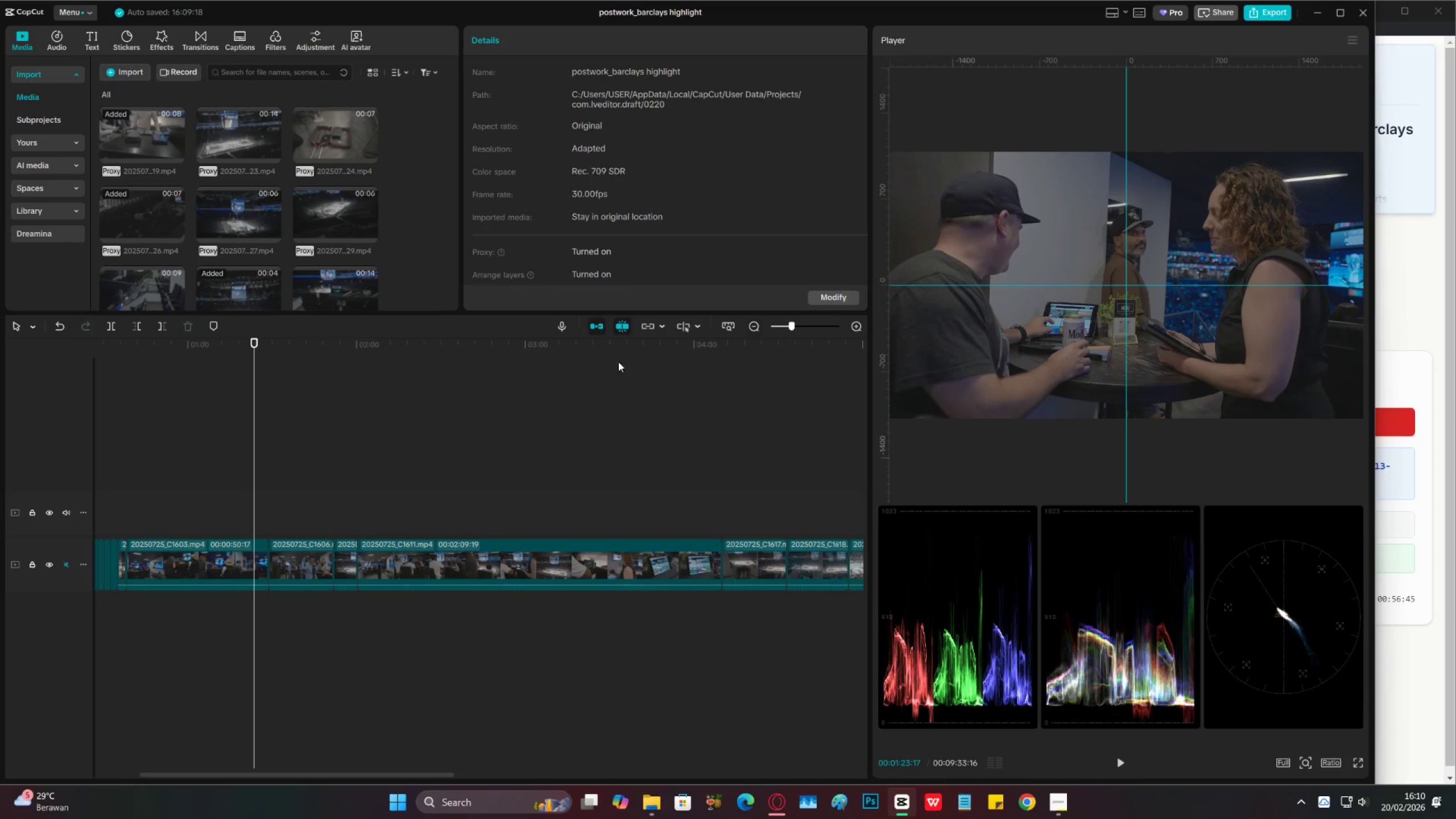 
left_click([596, 367])
 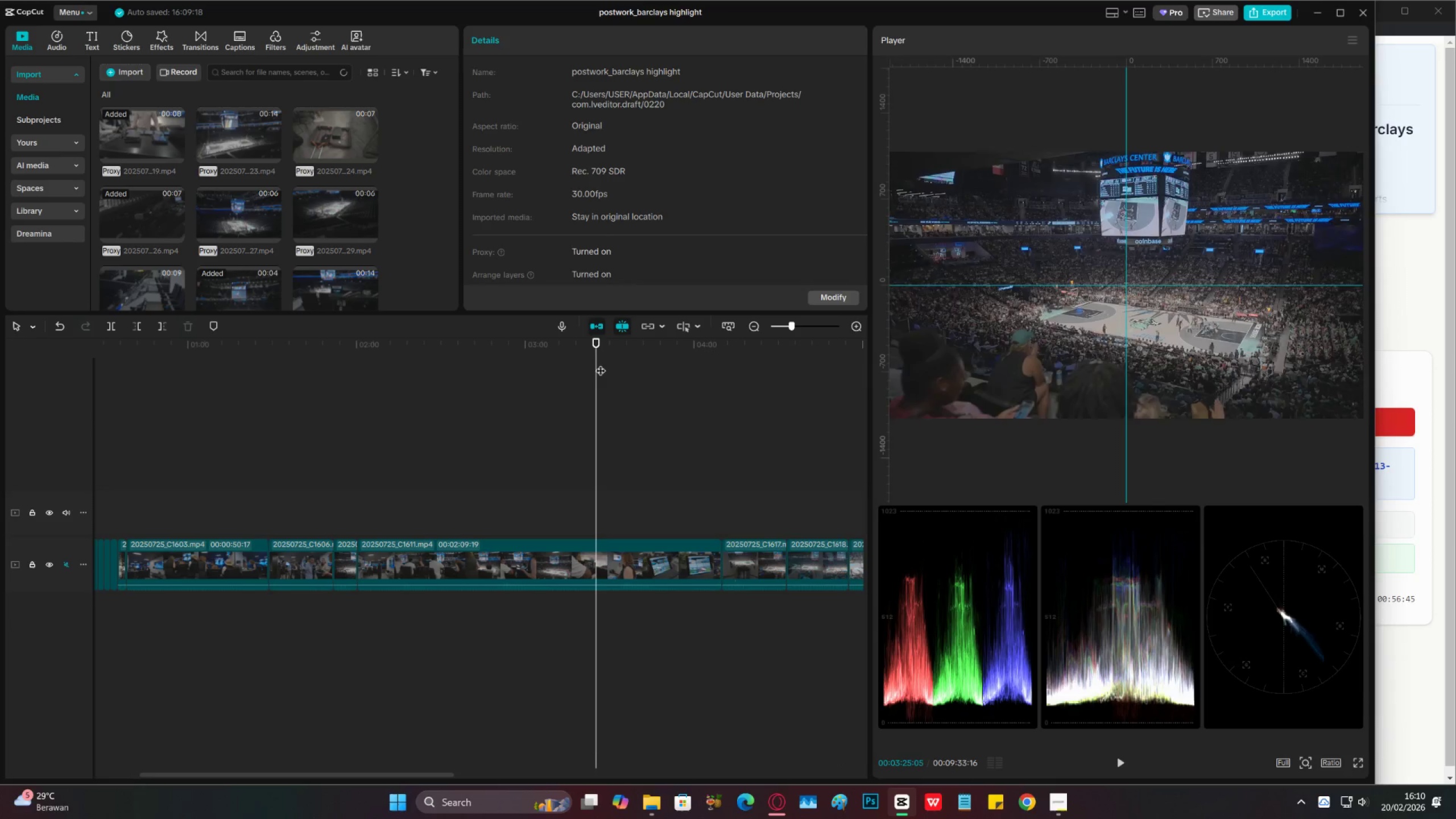 
left_click_drag(start_coordinate=[605, 358], to_coordinate=[792, 365])
 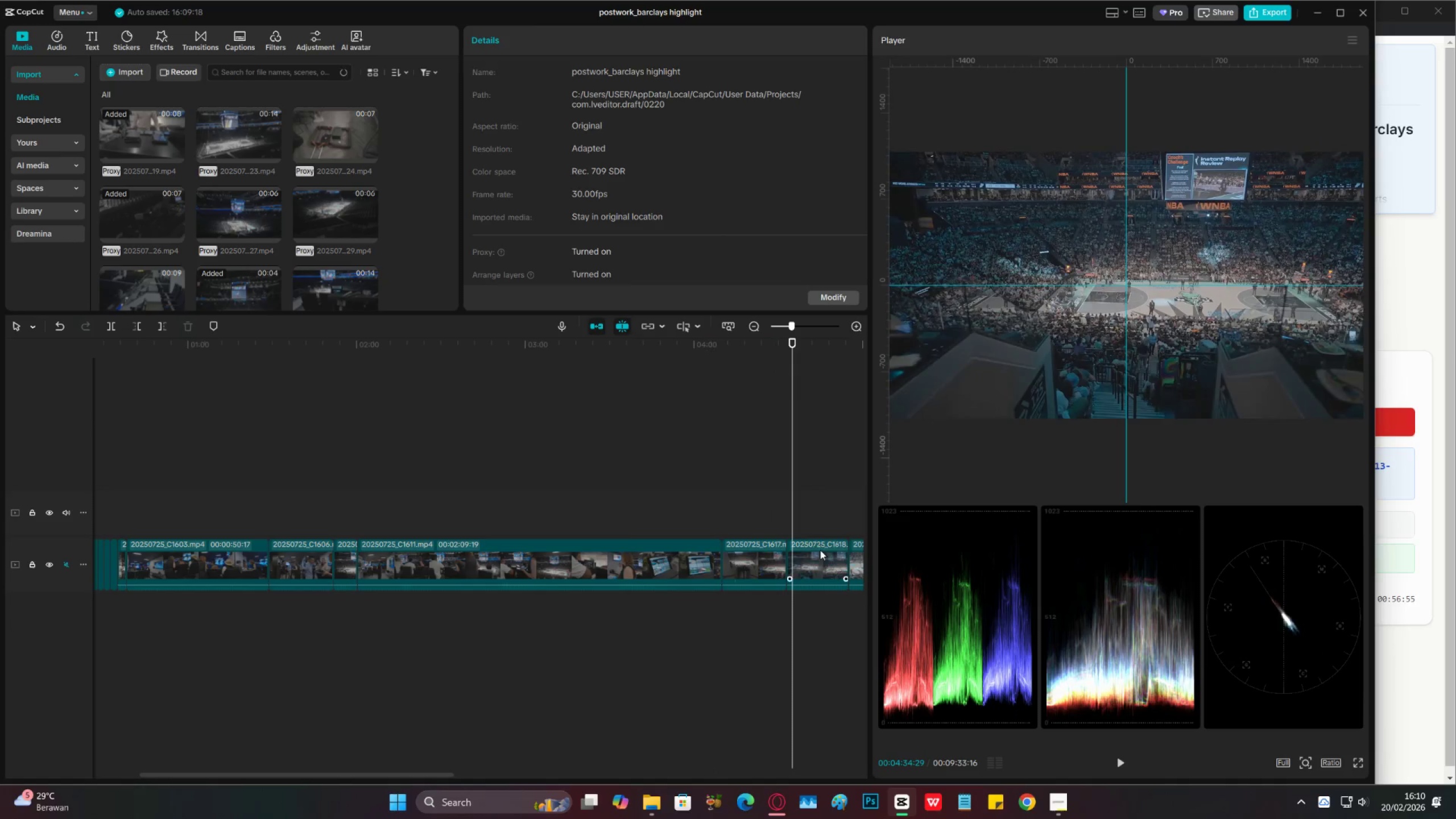 
left_click_drag(start_coordinate=[820, 557], to_coordinate=[318, 503])
 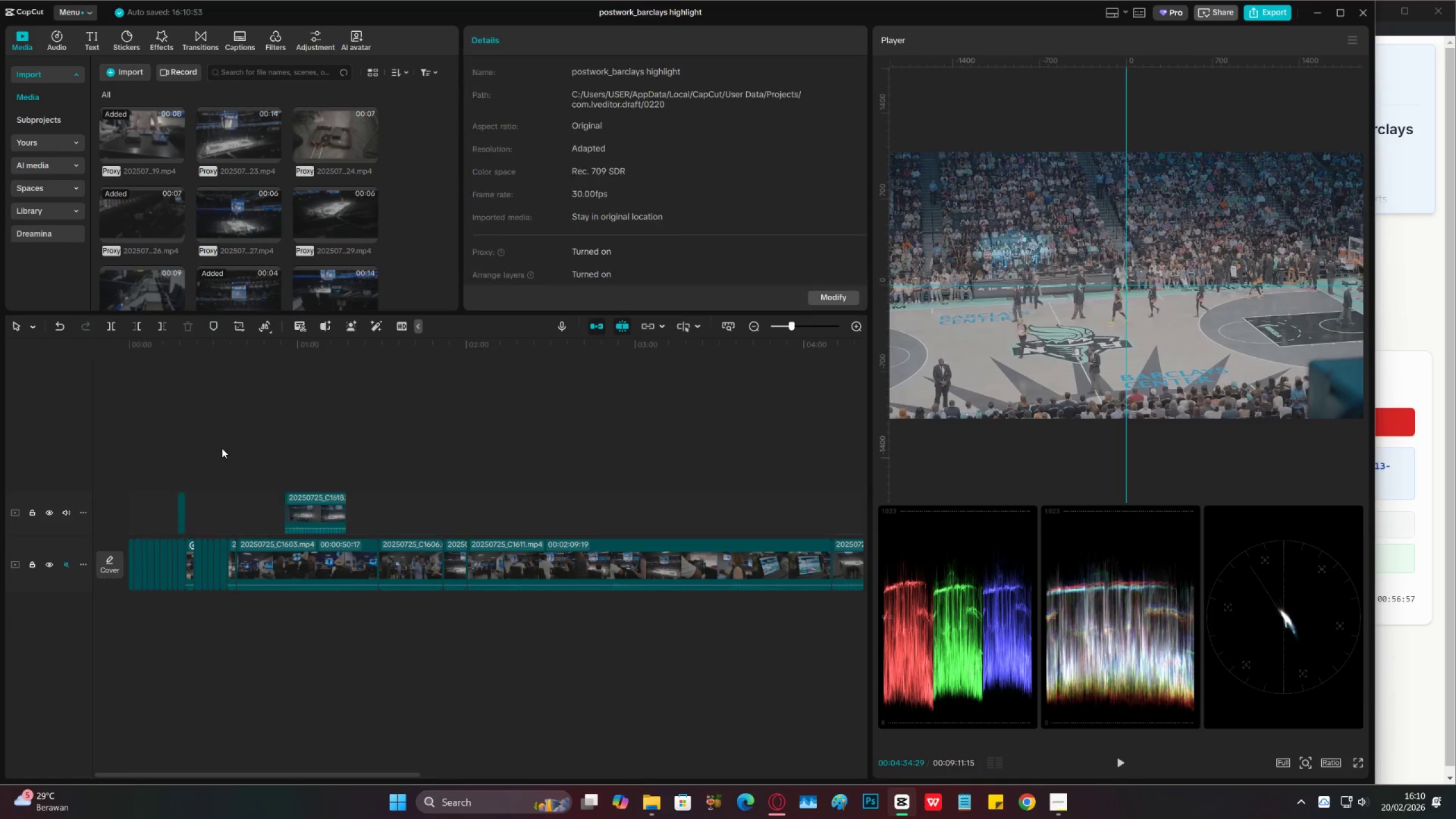 
double_click([198, 442])
 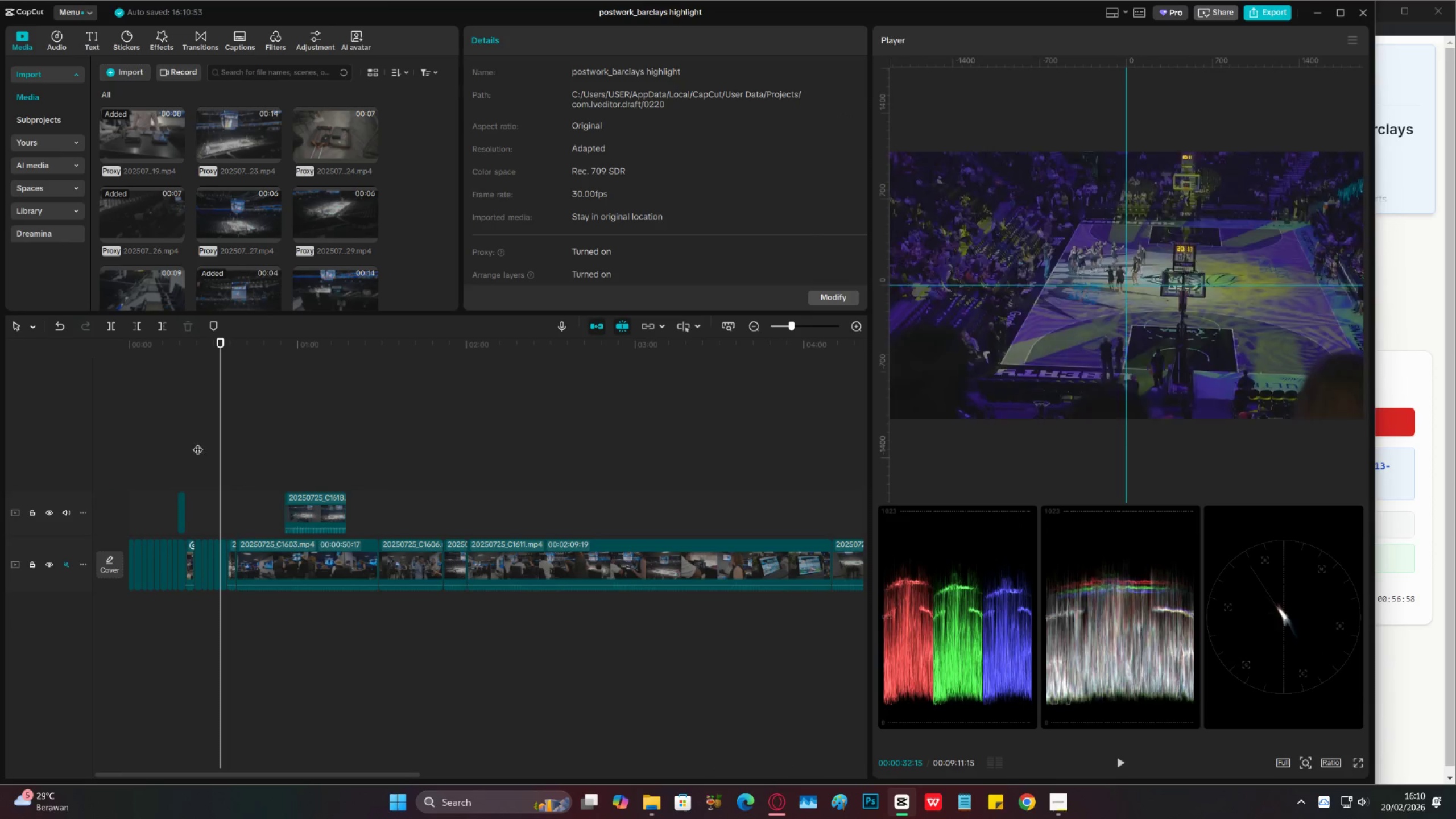 
key(Space)
 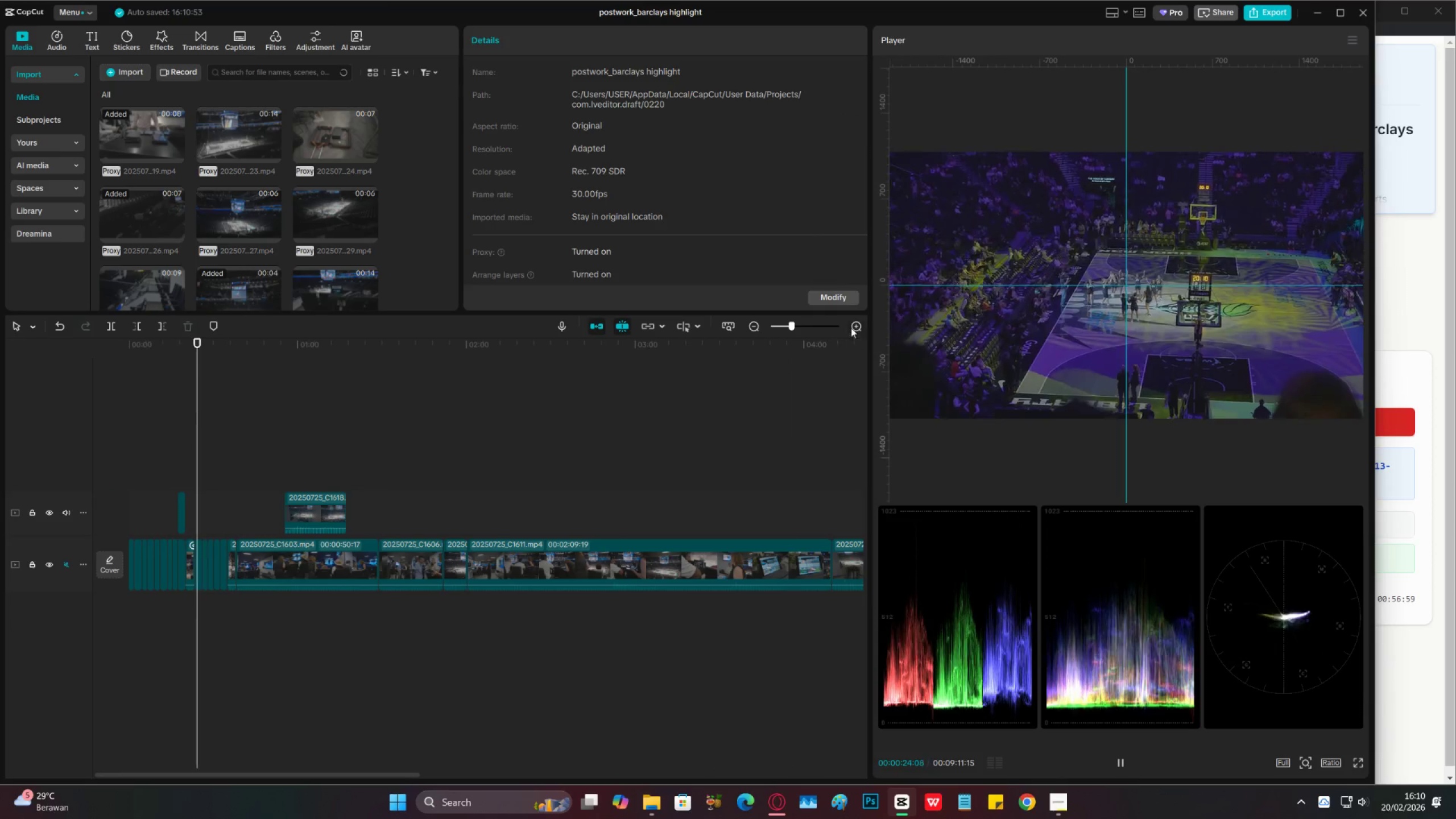 
left_click([855, 325])
 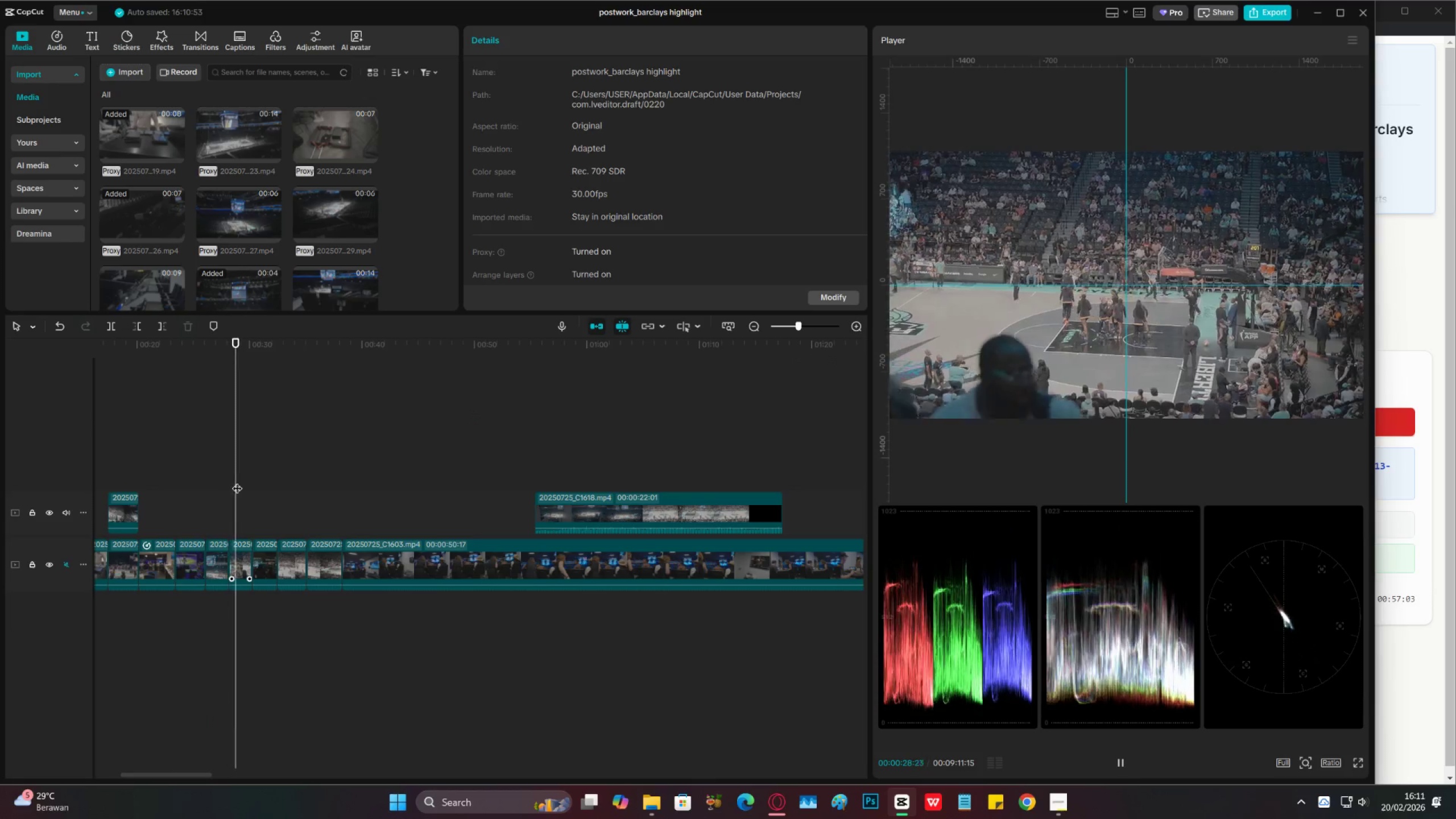 
wait(5.62)
 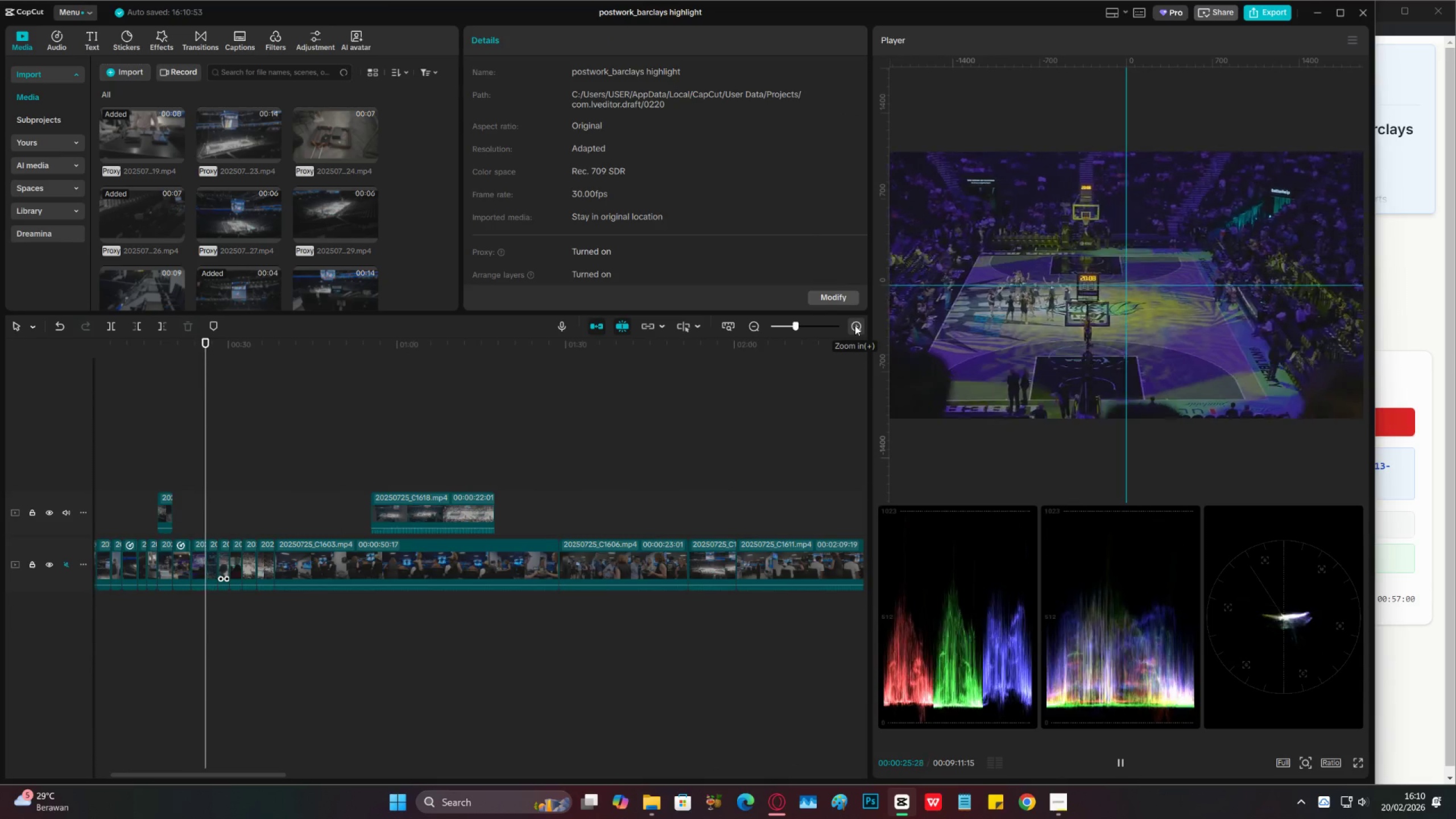 
key(Space)
 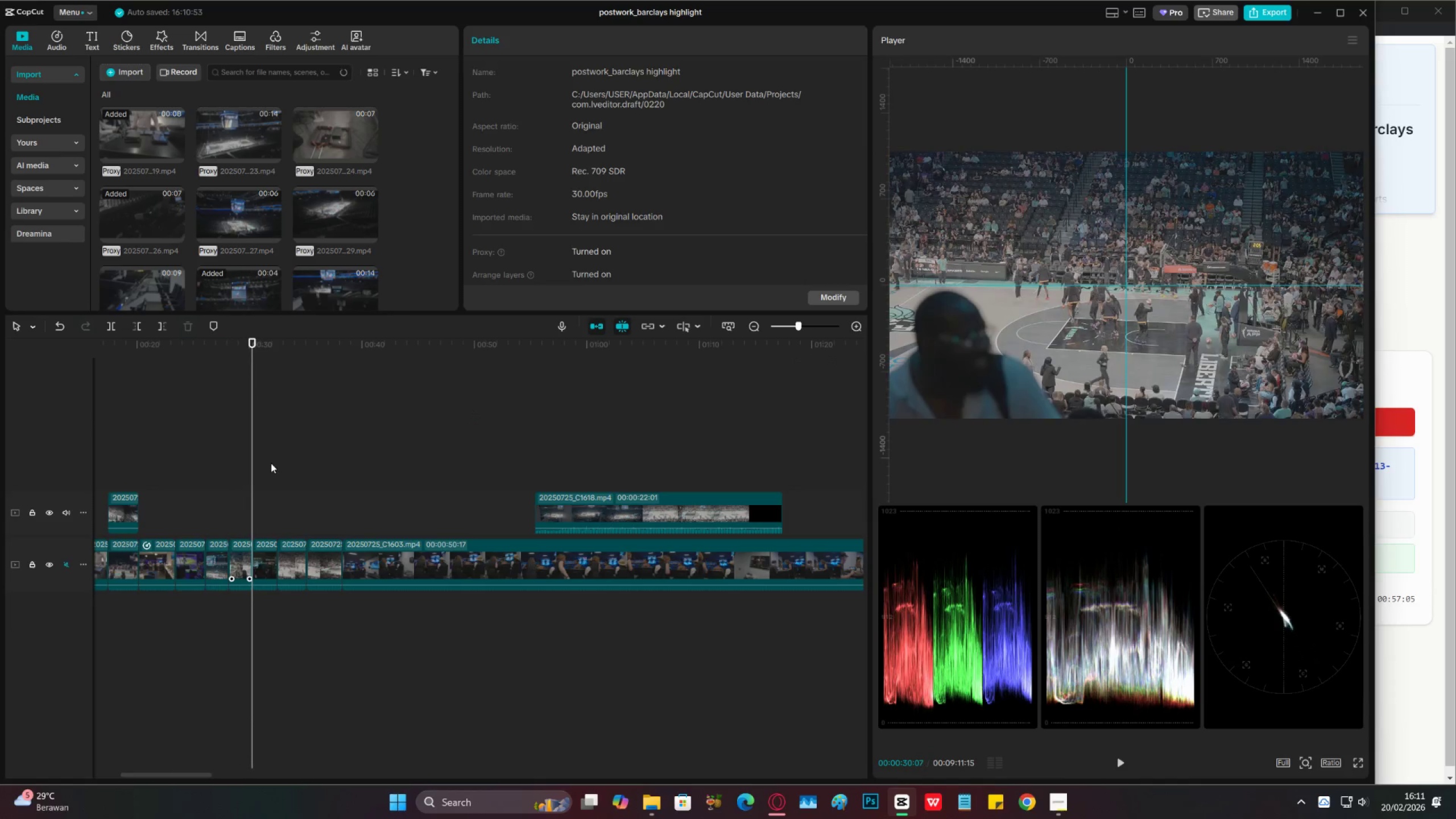 
key(Control+ControlLeft)
 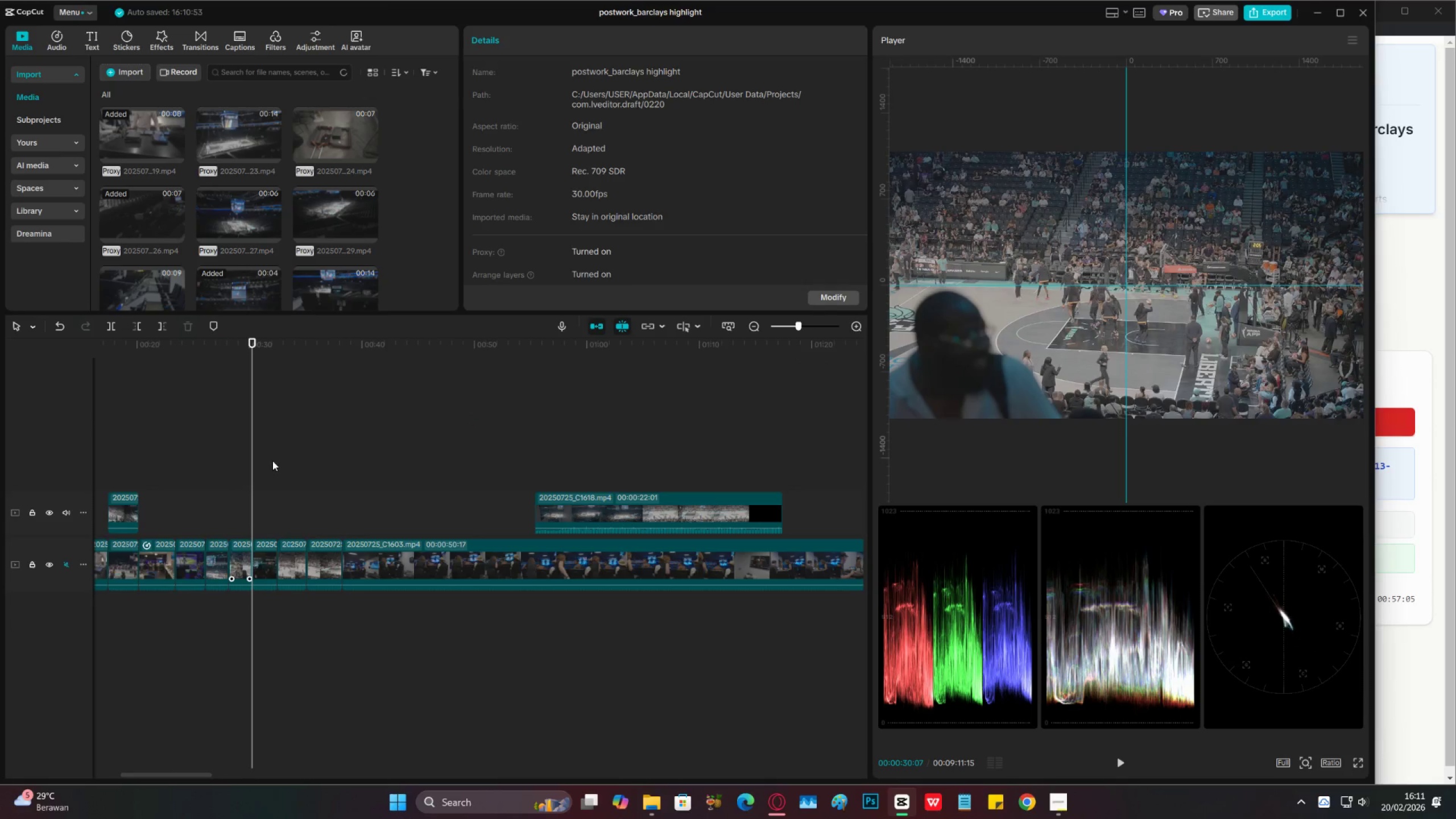 
key(Control+S)
 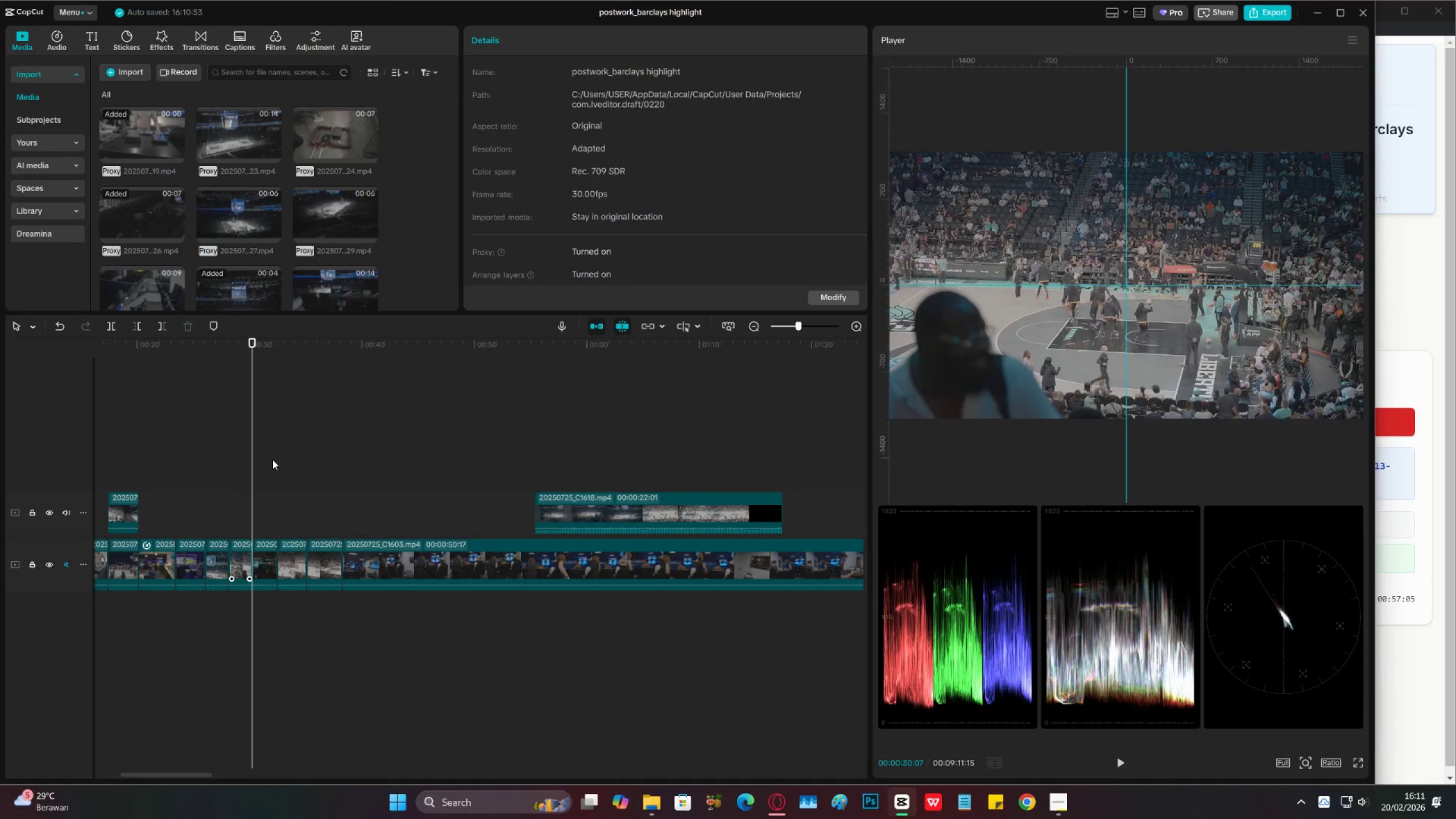 
key(Space)
 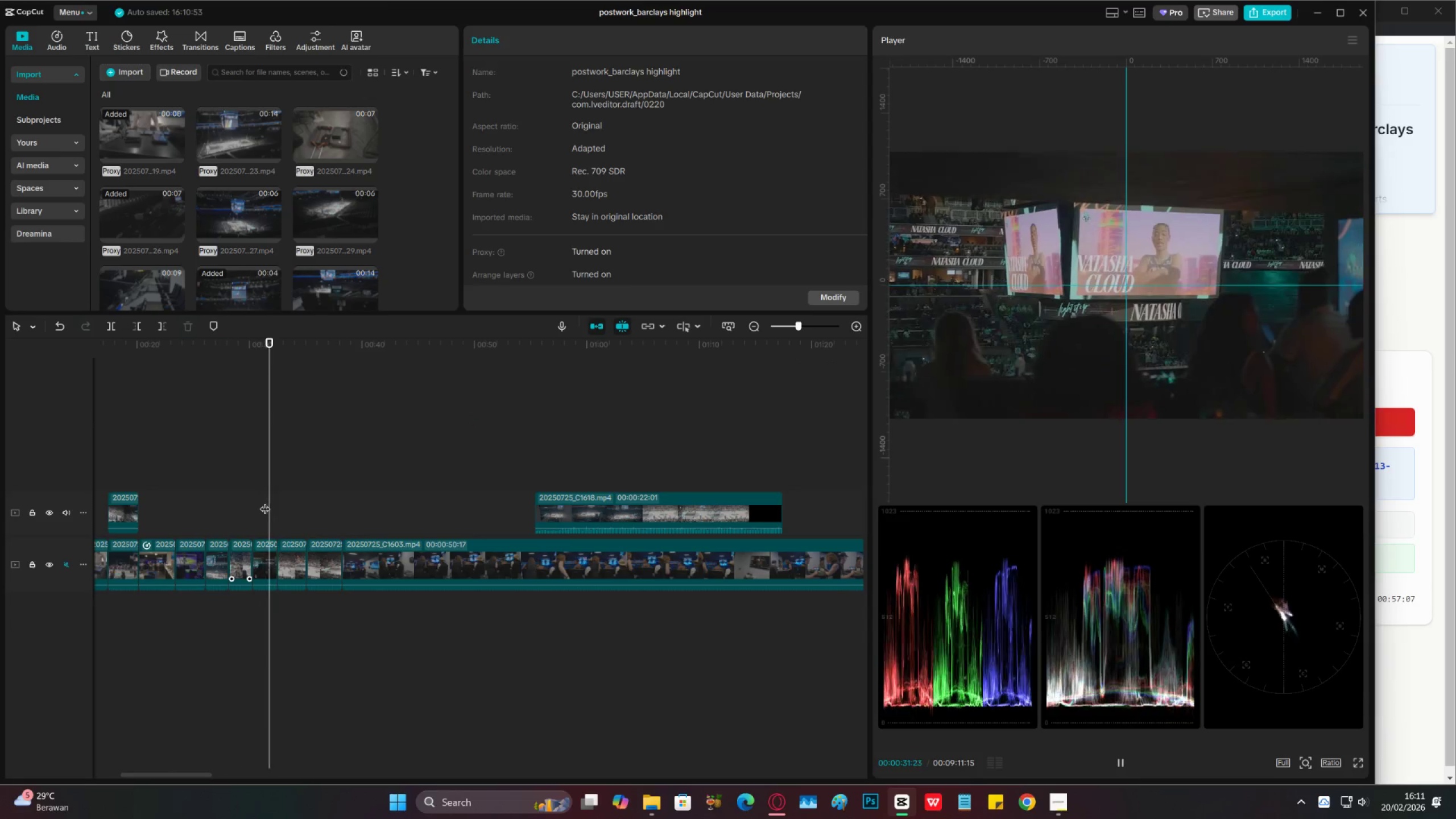 
key(Space)
 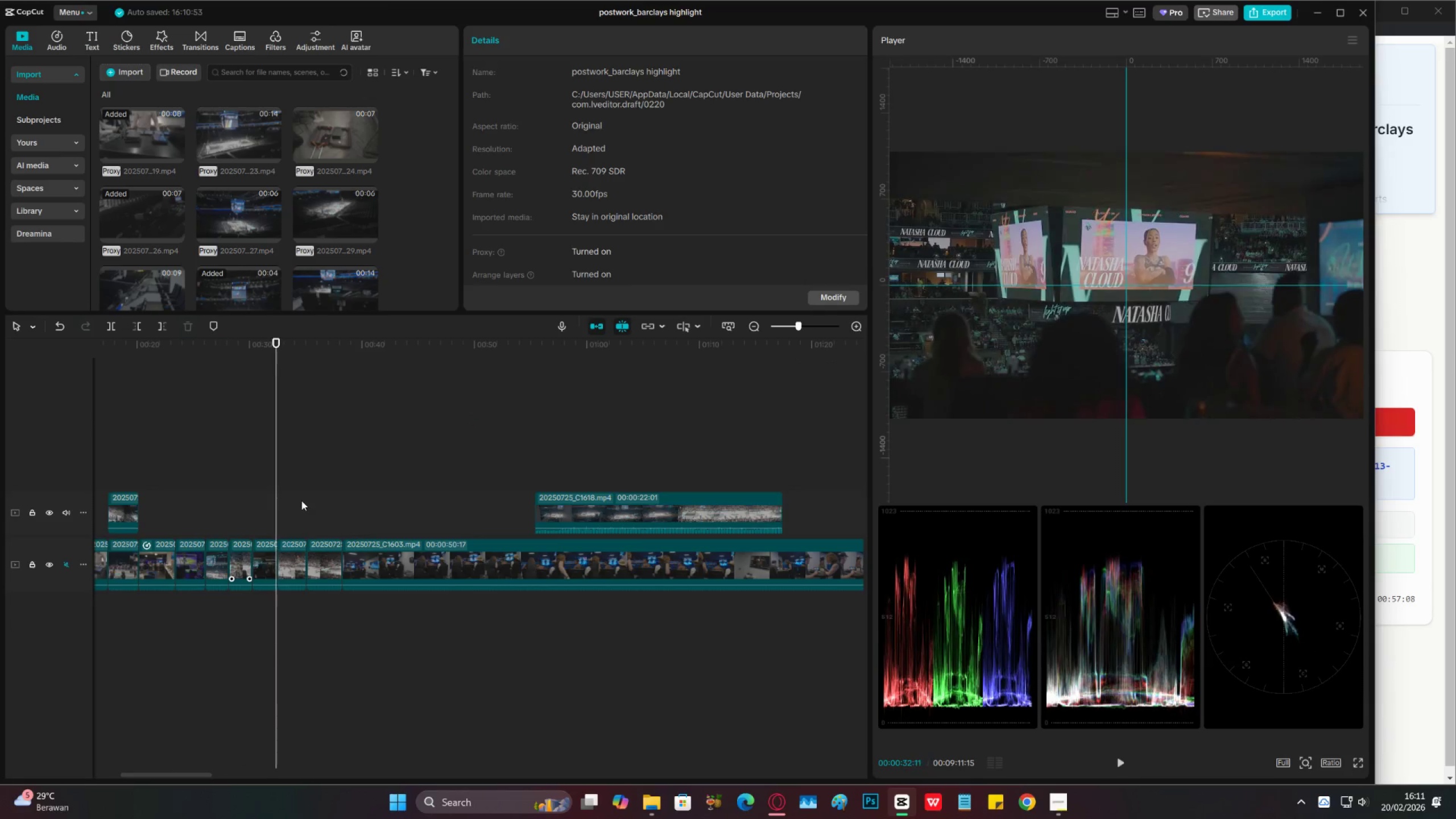 
key(Space)
 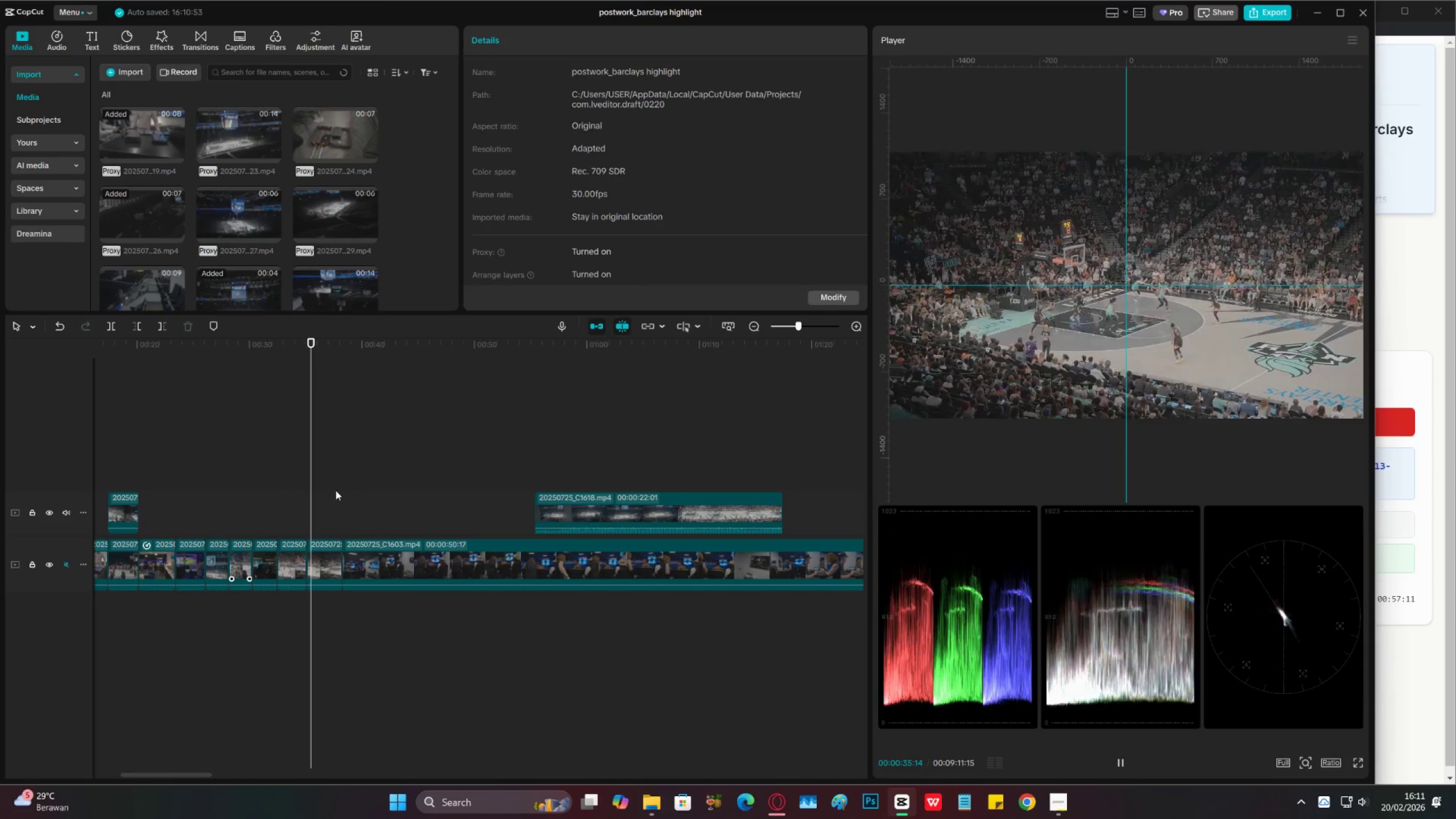 
key(Space)
 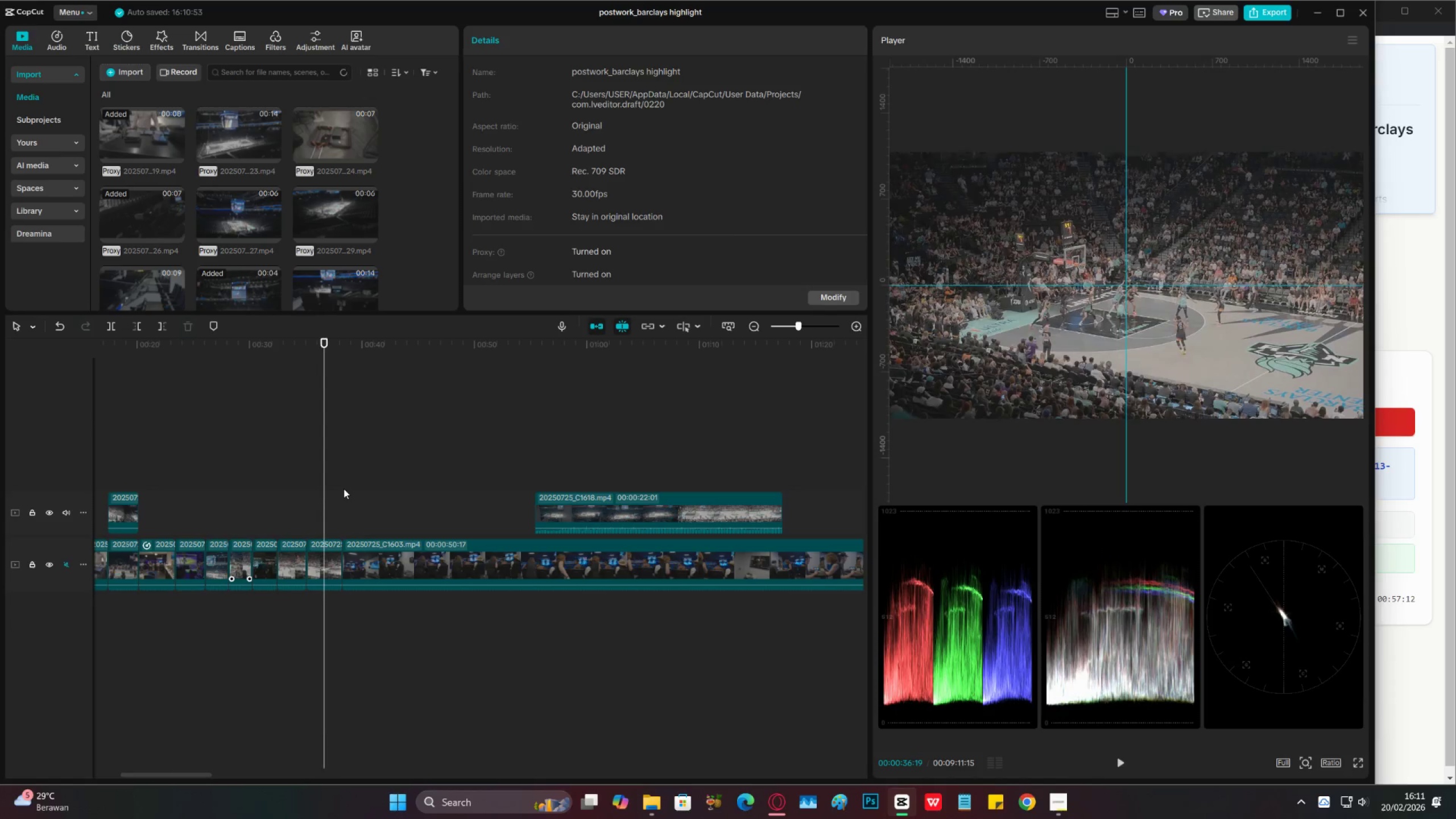 
key(Space)
 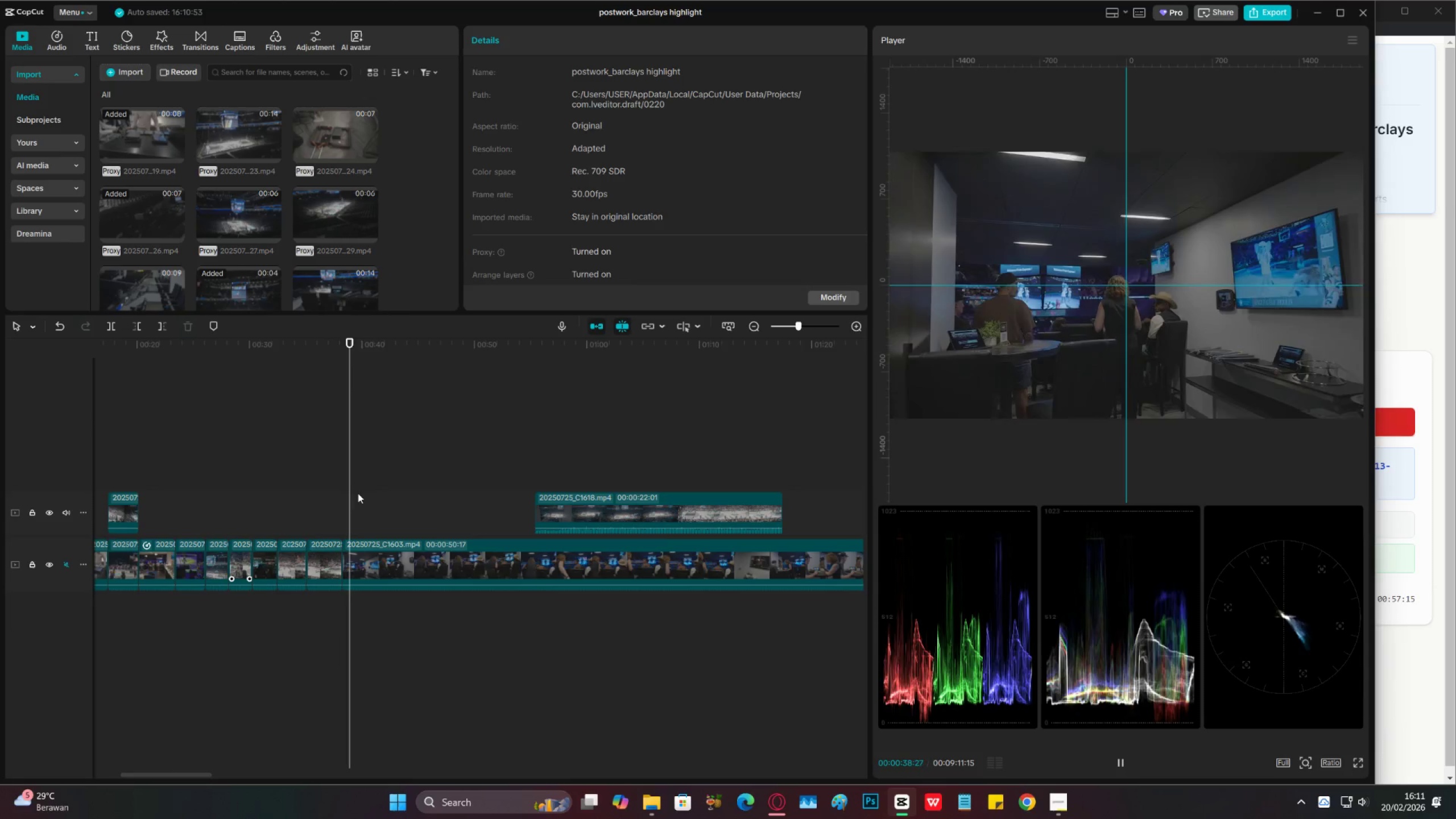 
key(Space)
 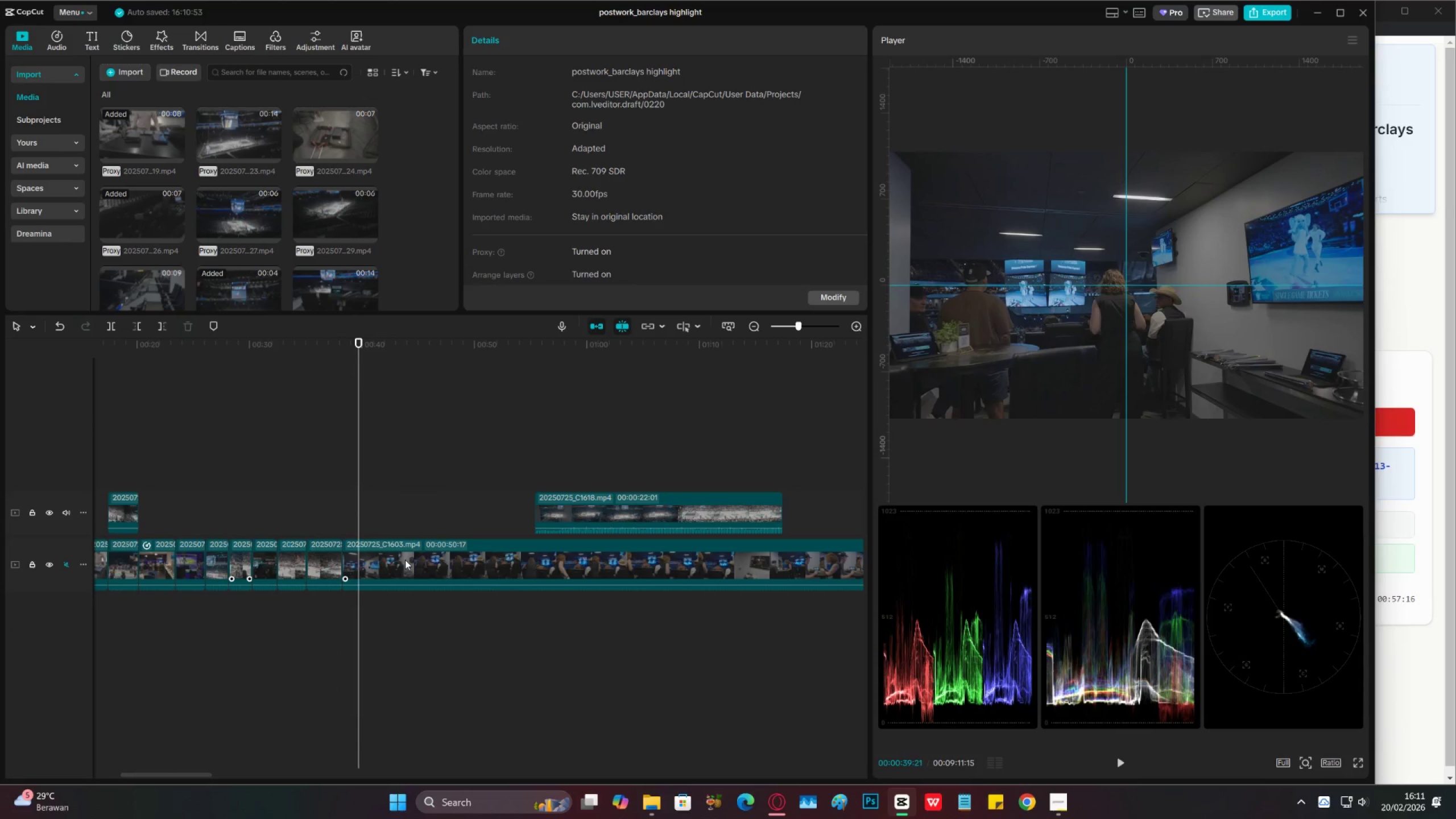 
left_click([405, 560])
 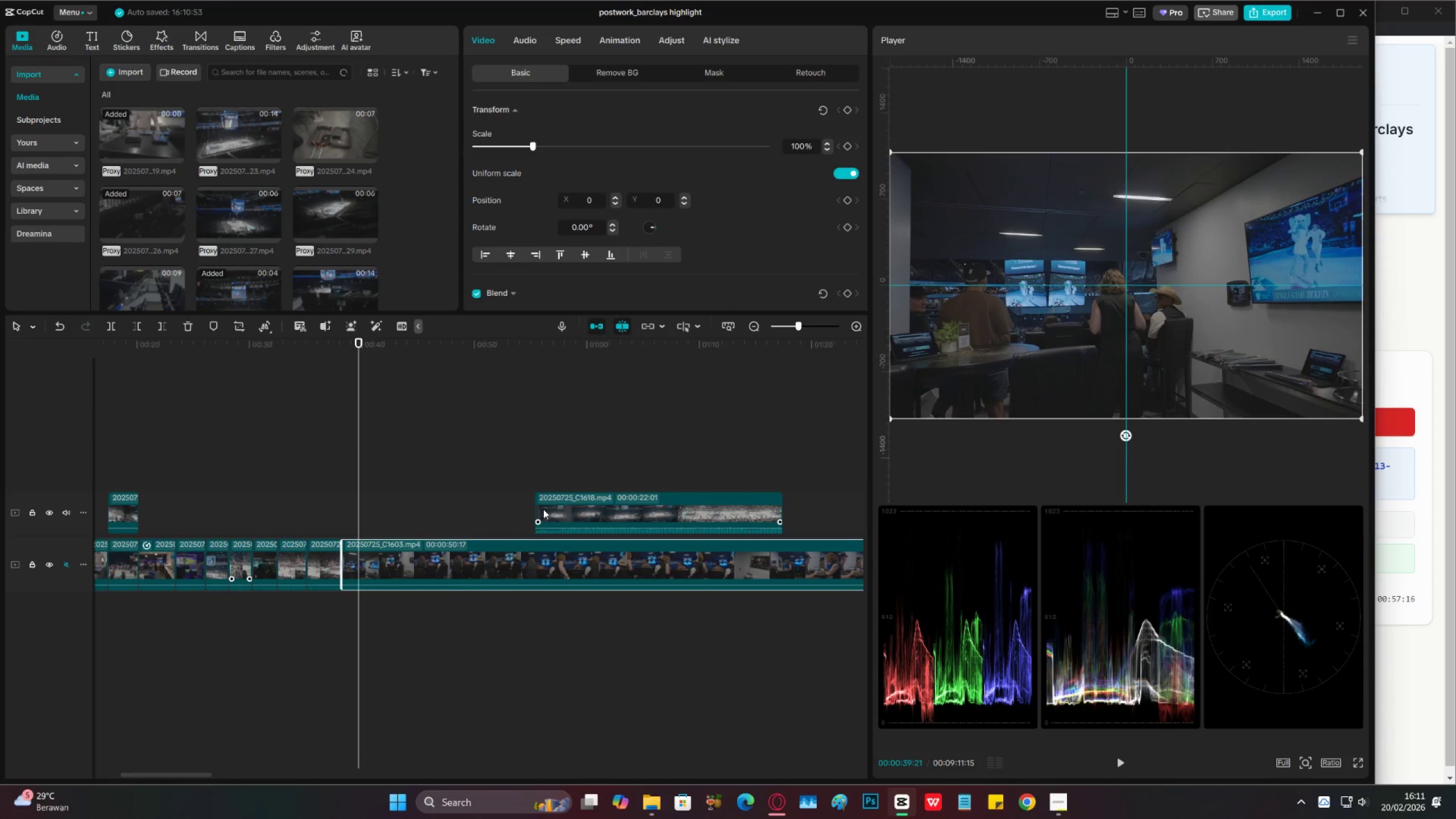 
left_click_drag(start_coordinate=[568, 509], to_coordinate=[370, 568])
 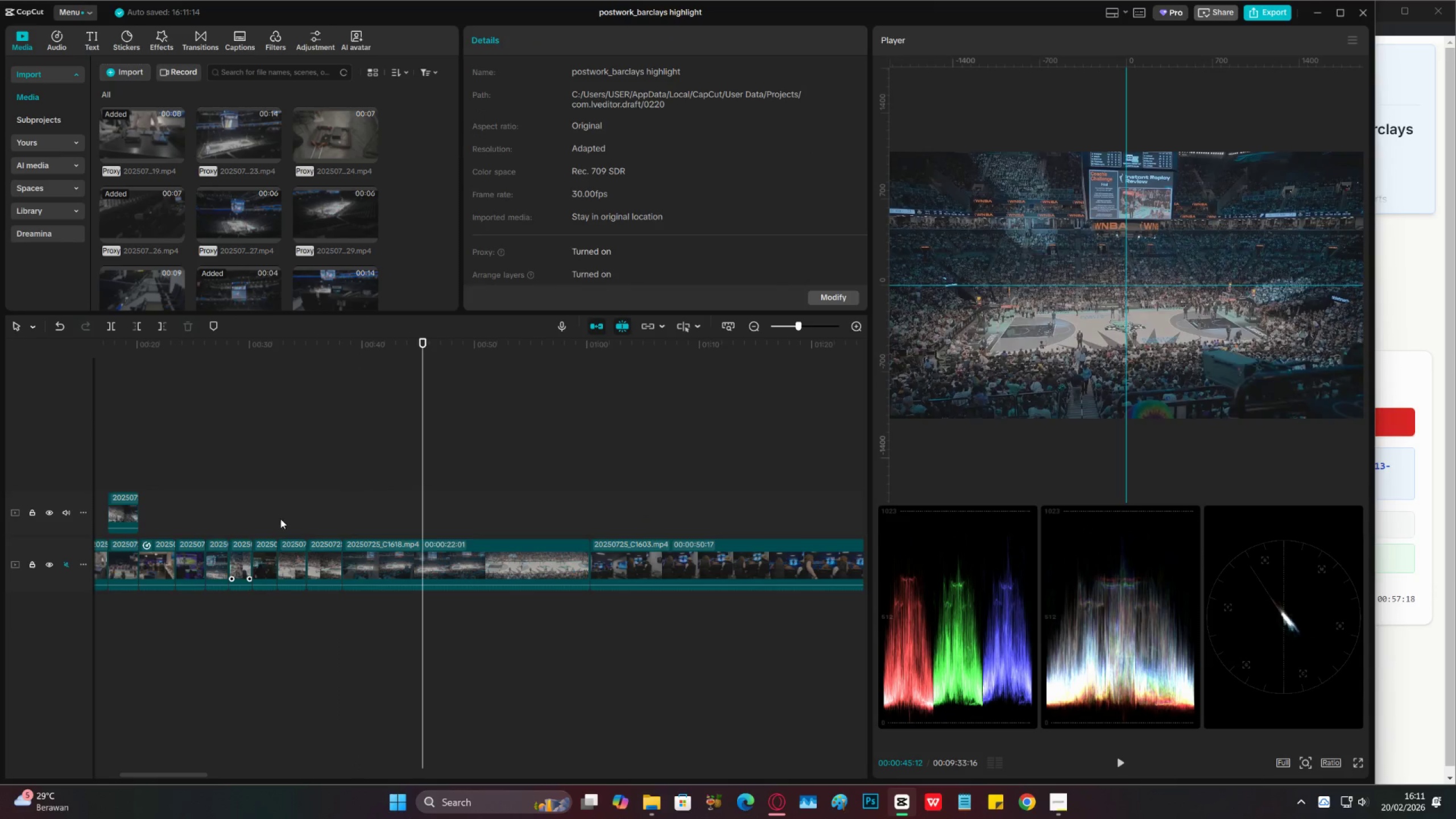 
triple_click([237, 516])
 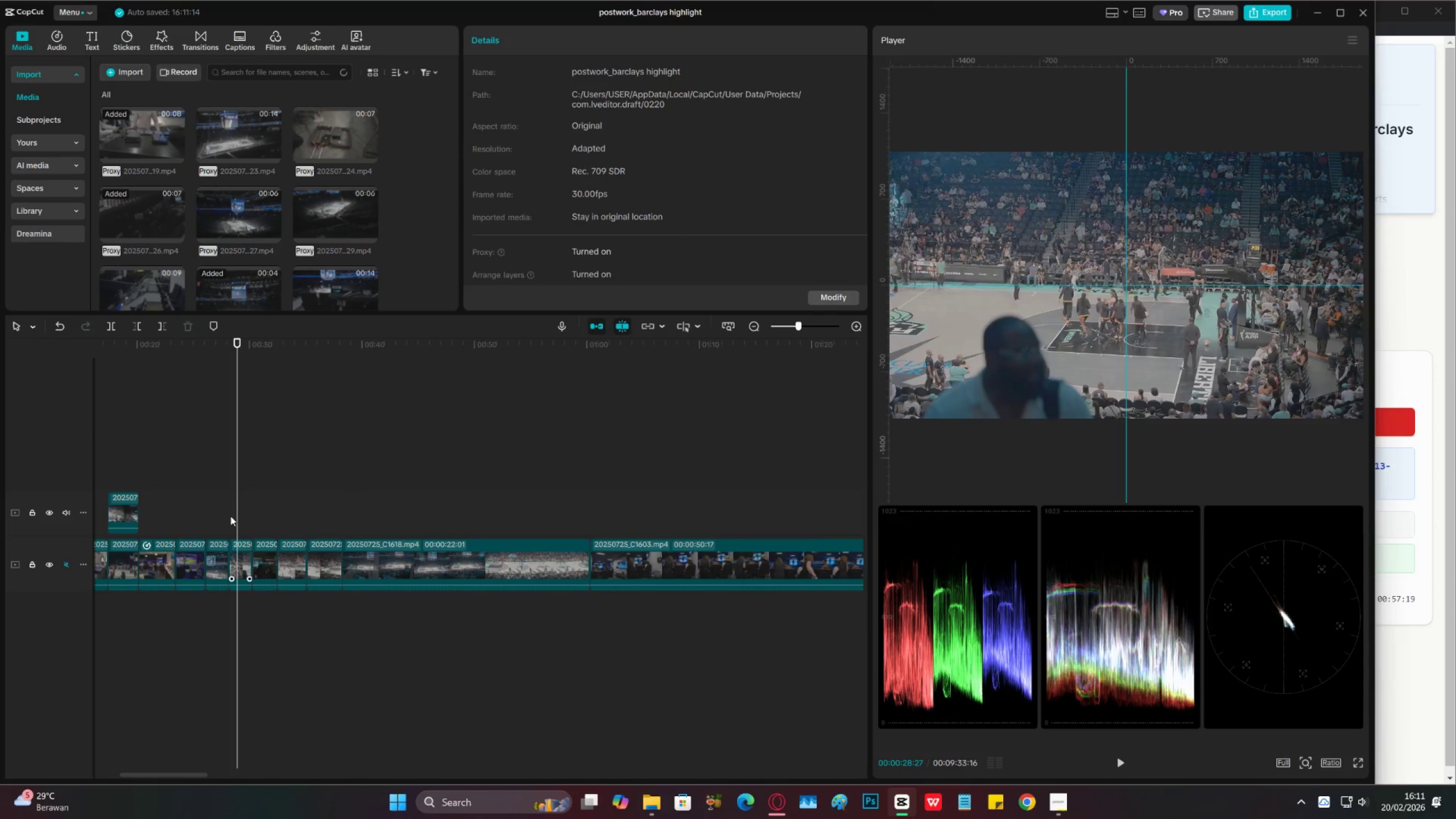 
left_click([216, 516])
 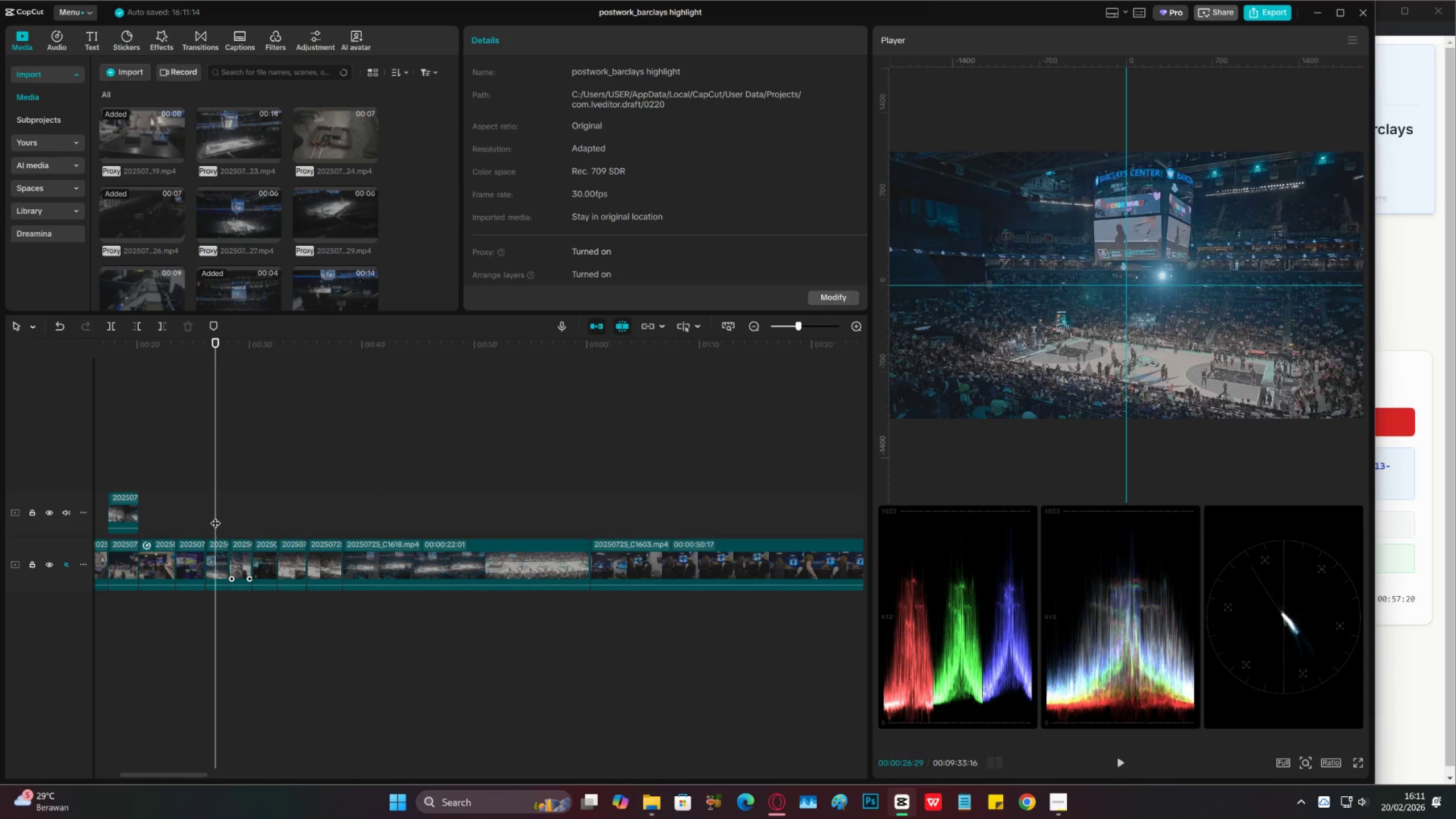 
left_click([237, 511])
 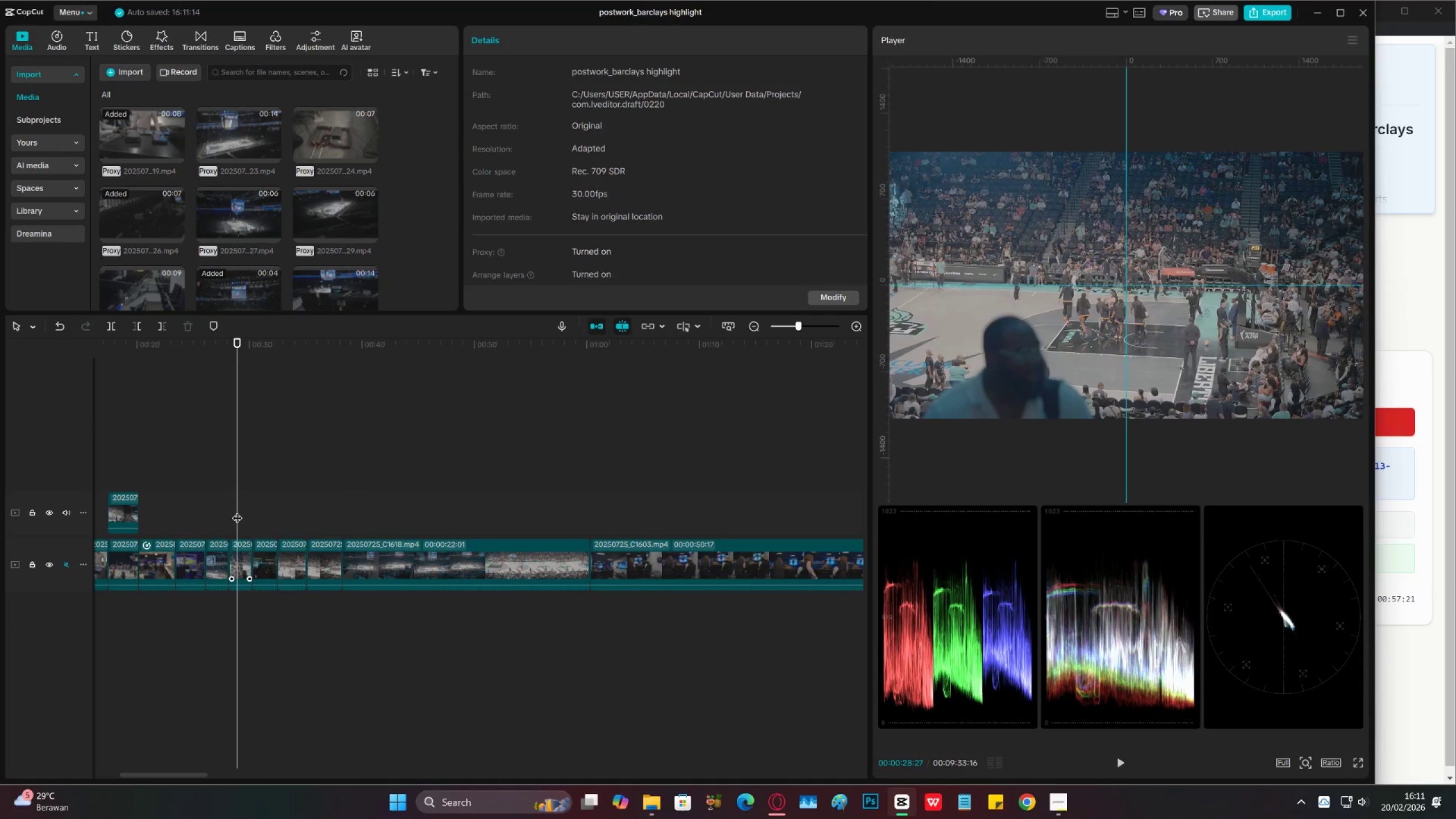 
left_click_drag(start_coordinate=[237, 511], to_coordinate=[414, 549])
 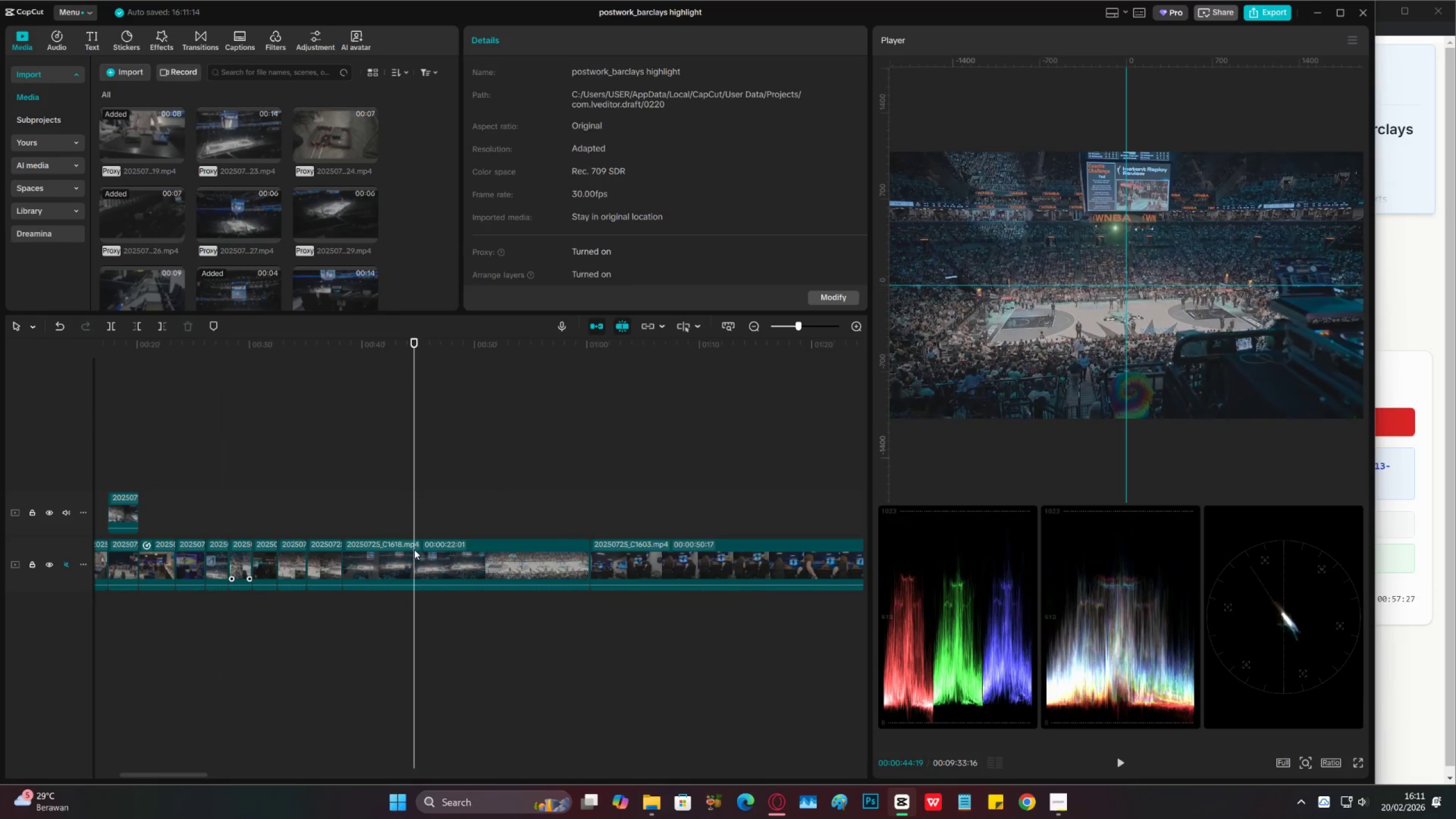 
key(C)
 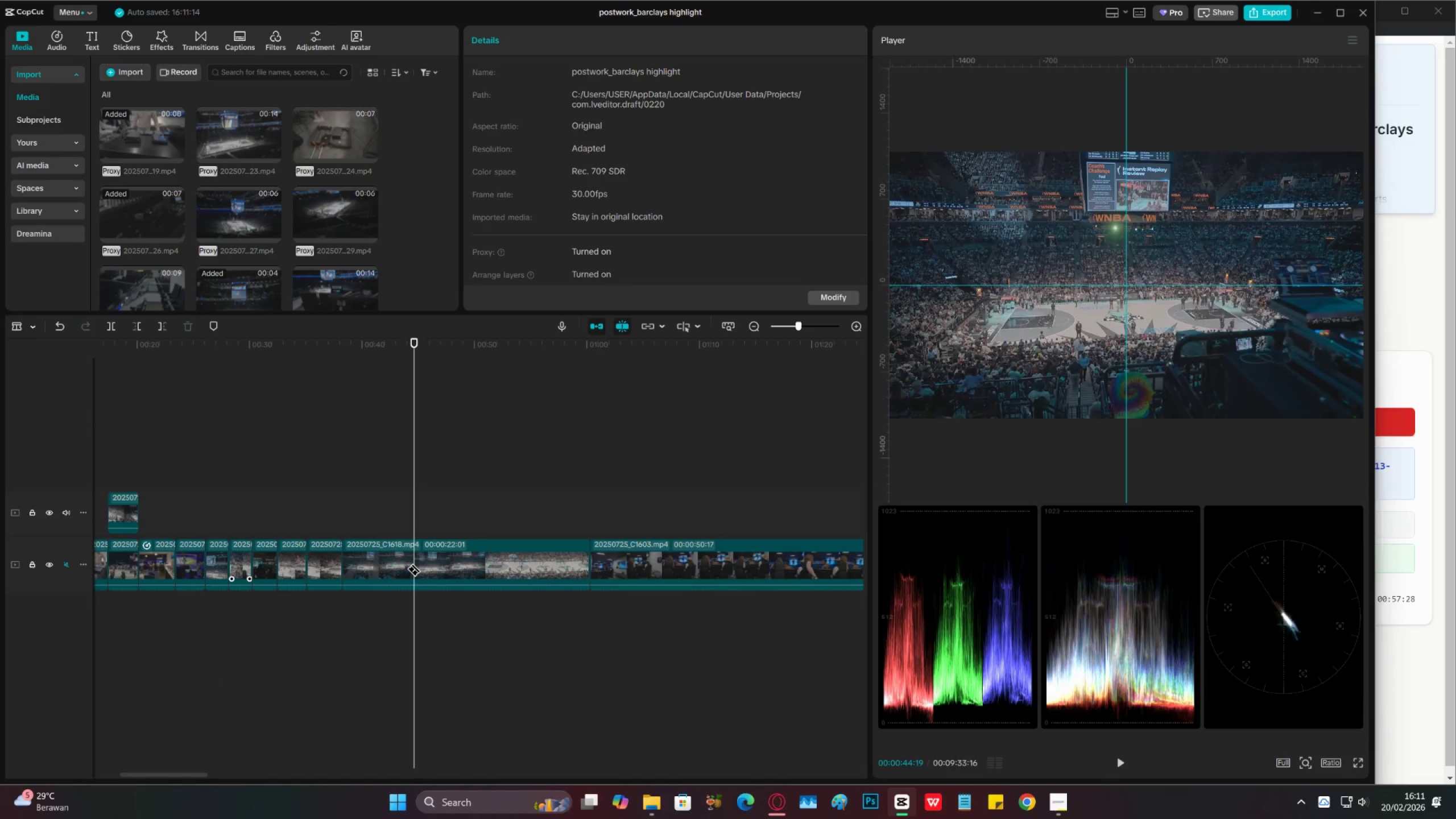 
left_click([414, 563])
 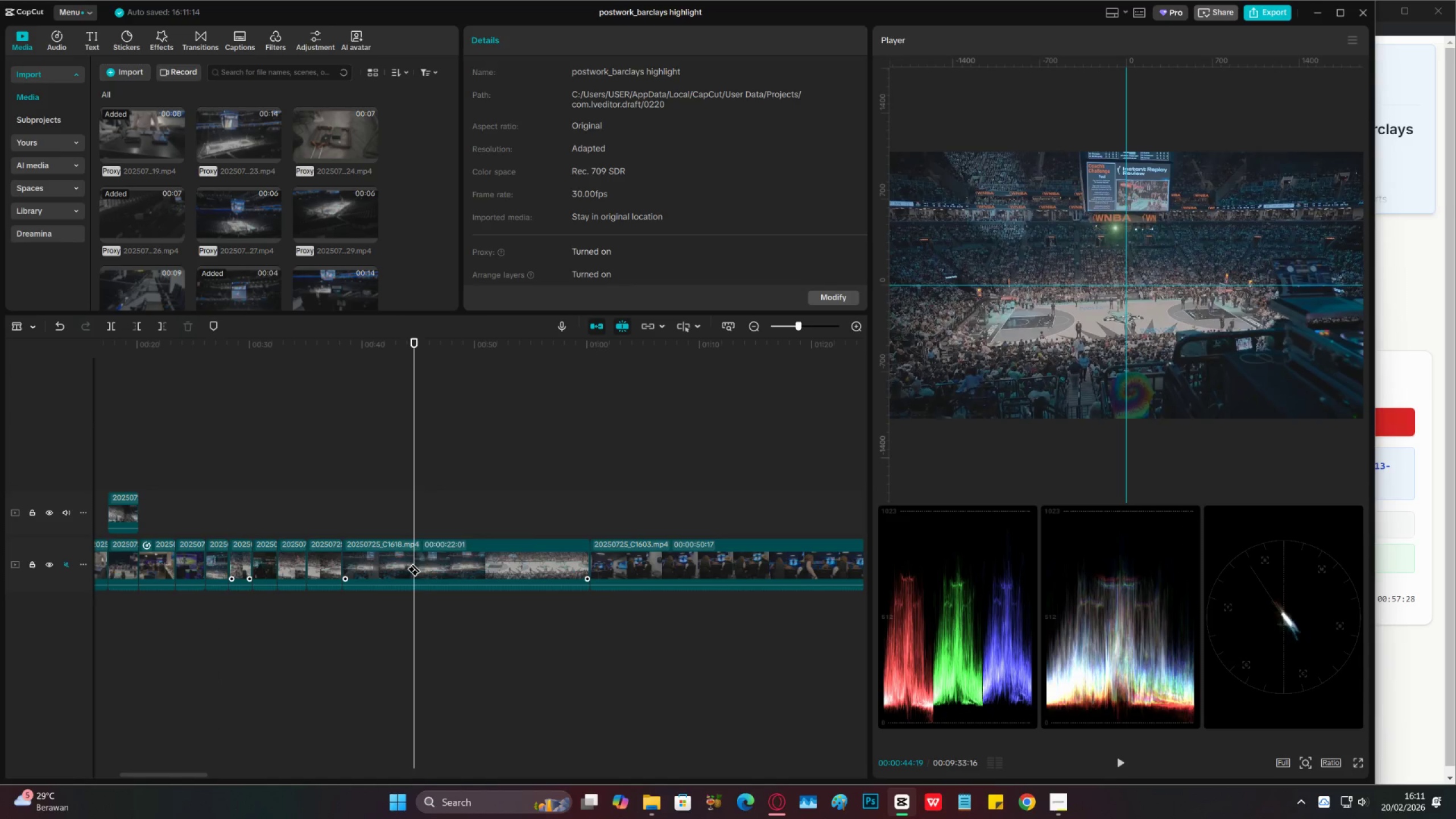 
key(V)
 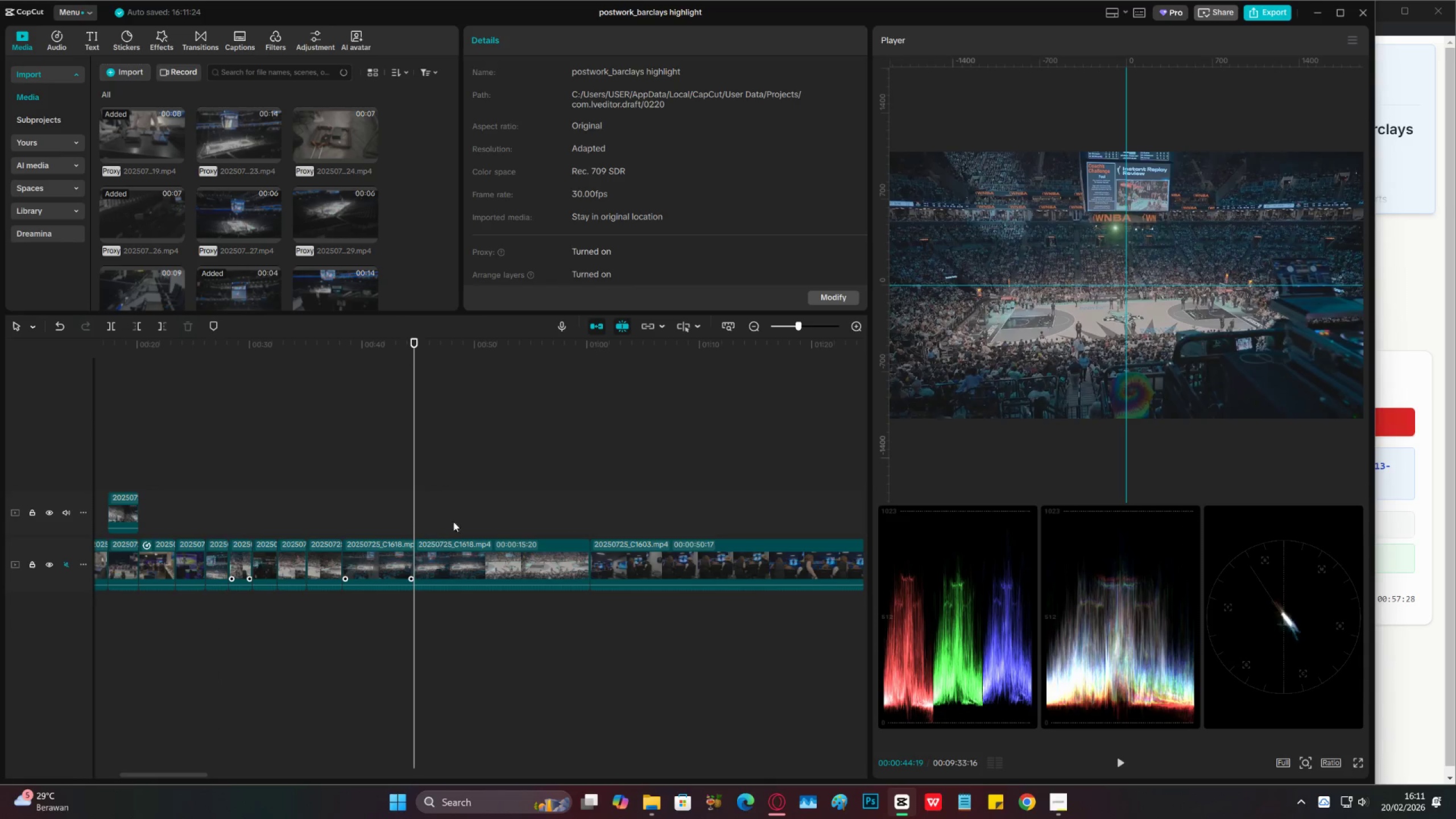 
double_click([462, 518])
 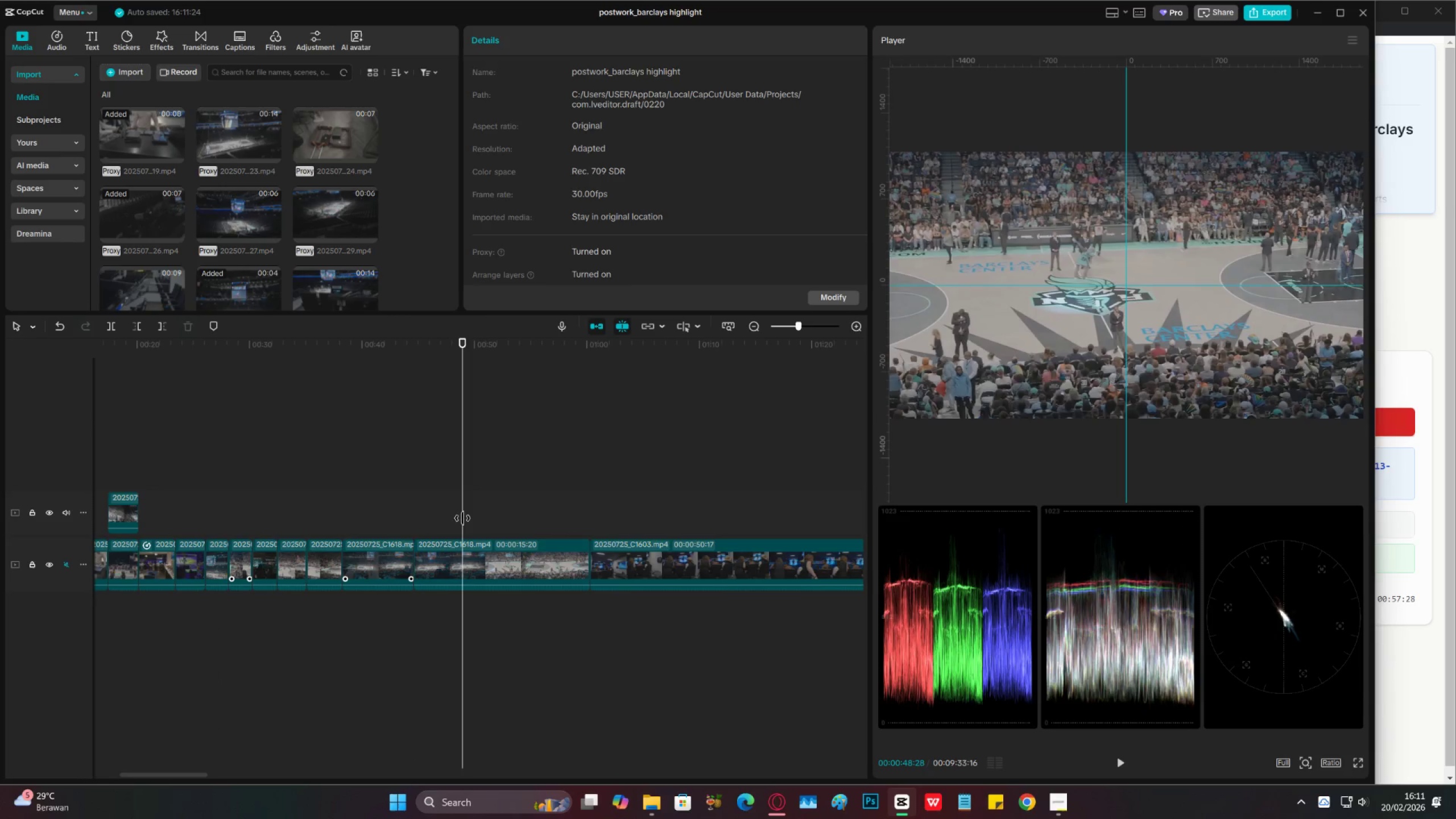 
left_click_drag(start_coordinate=[462, 518], to_coordinate=[516, 533])
 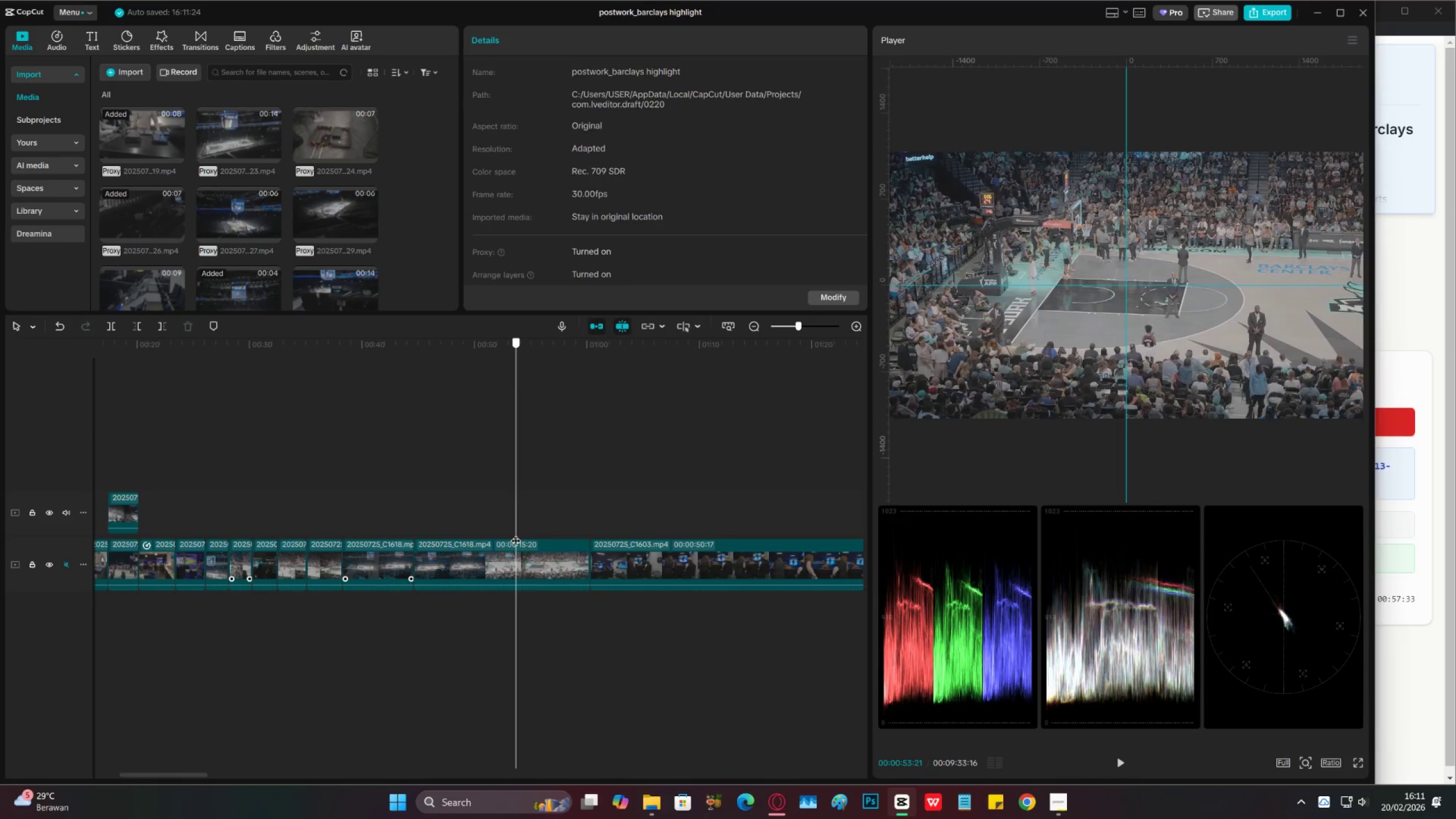 
key(C)
 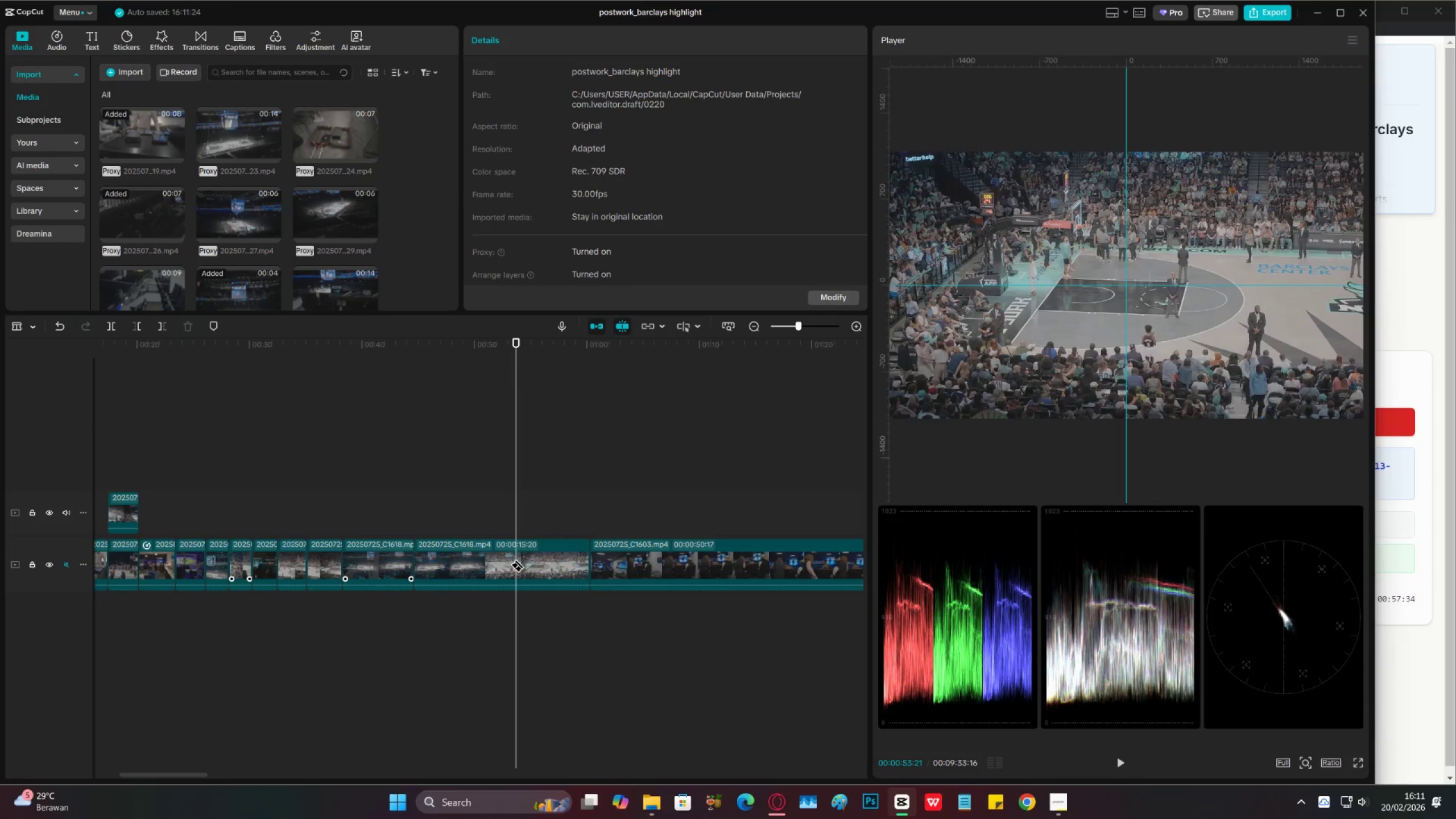 
left_click([518, 559])
 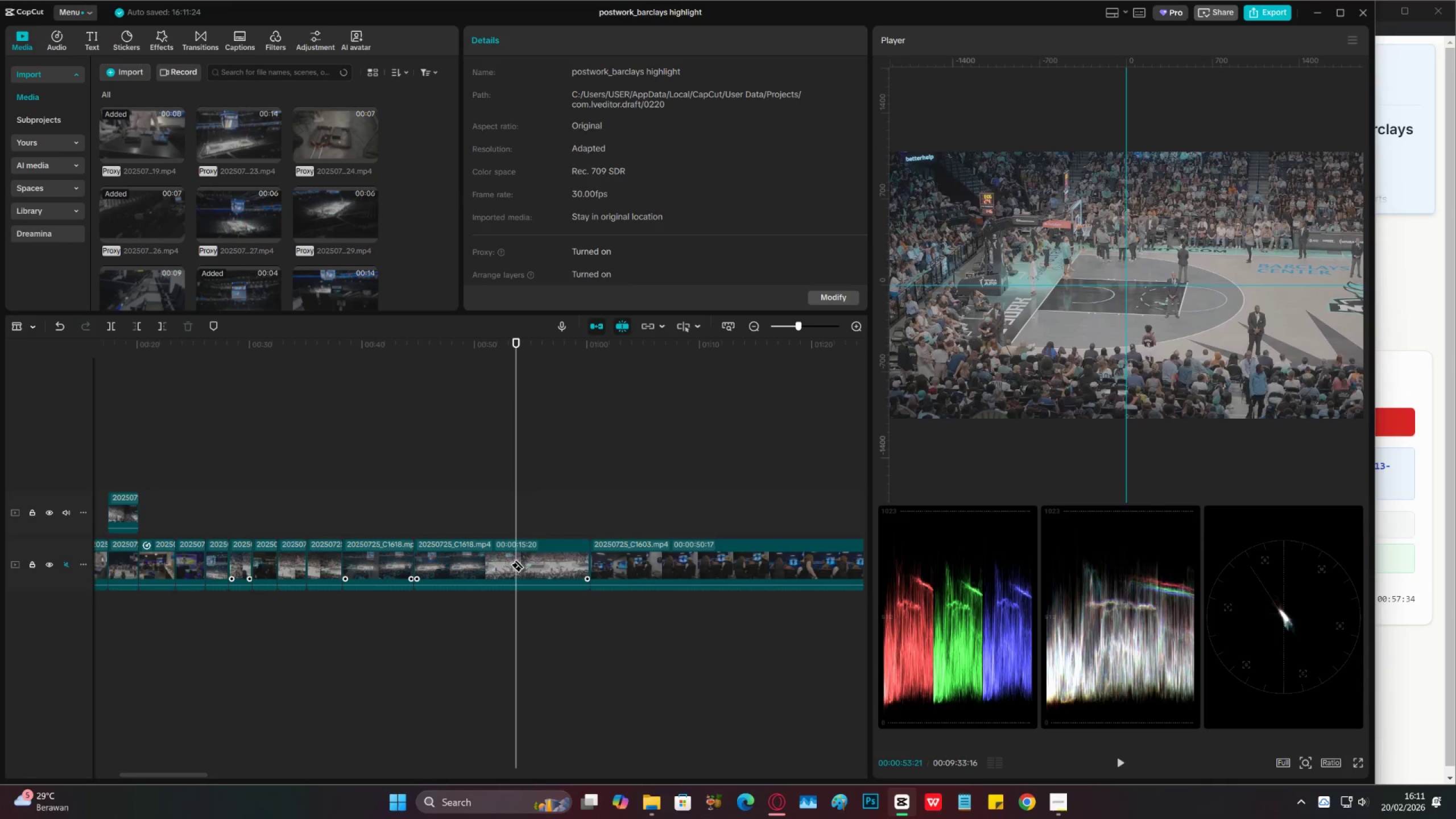 
key(V)
 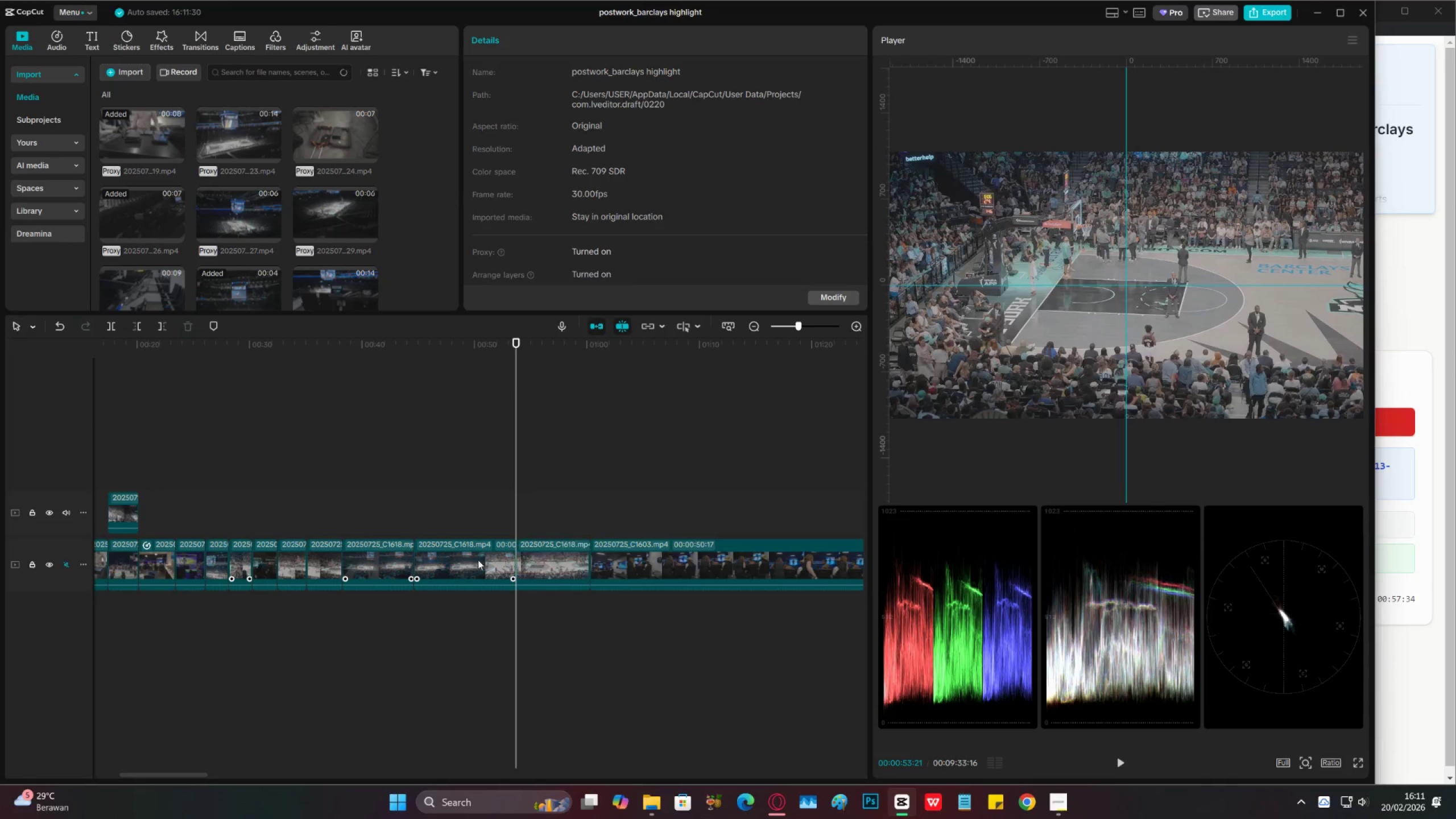 
double_click([473, 560])
 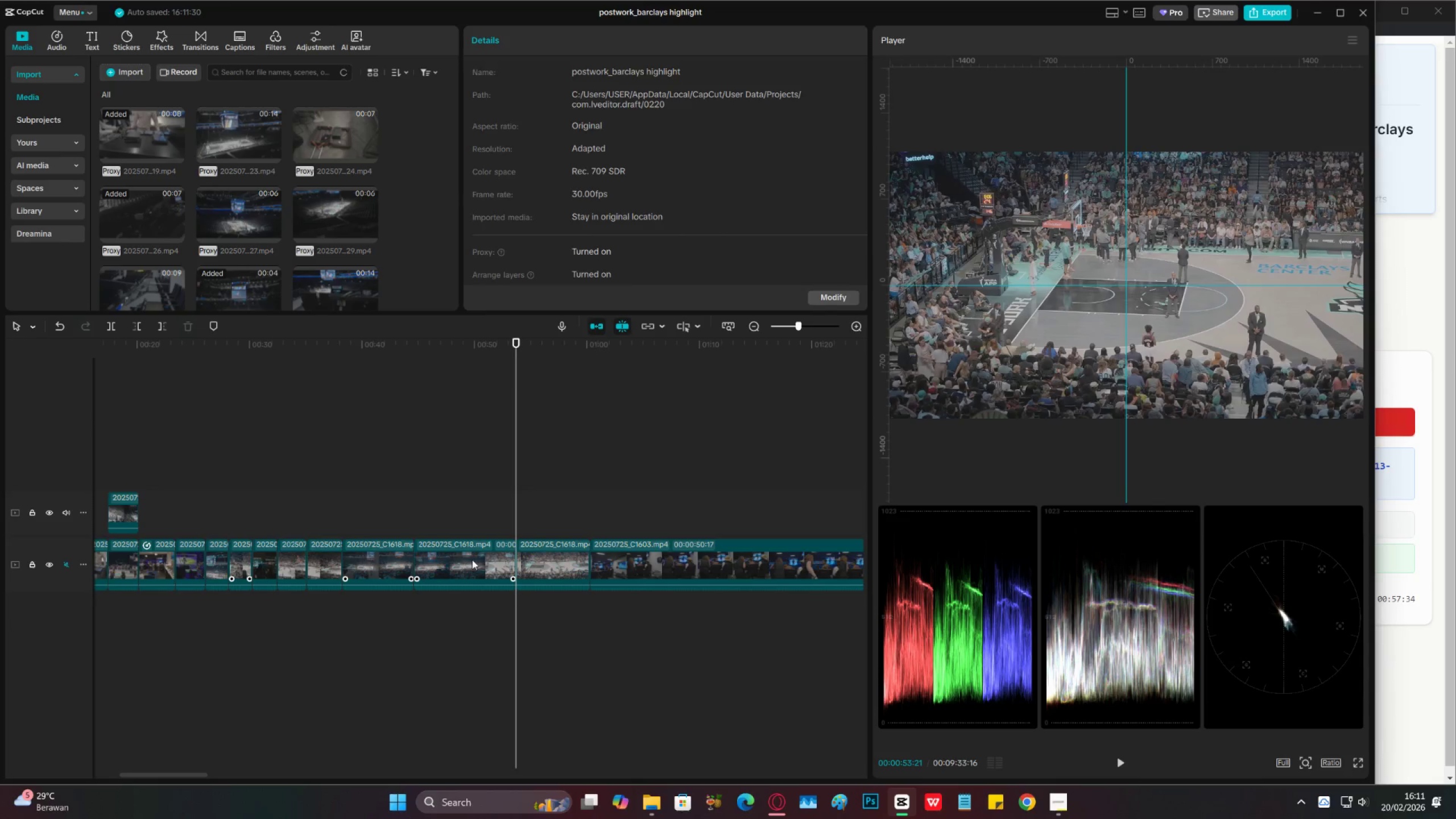 
key(X)
 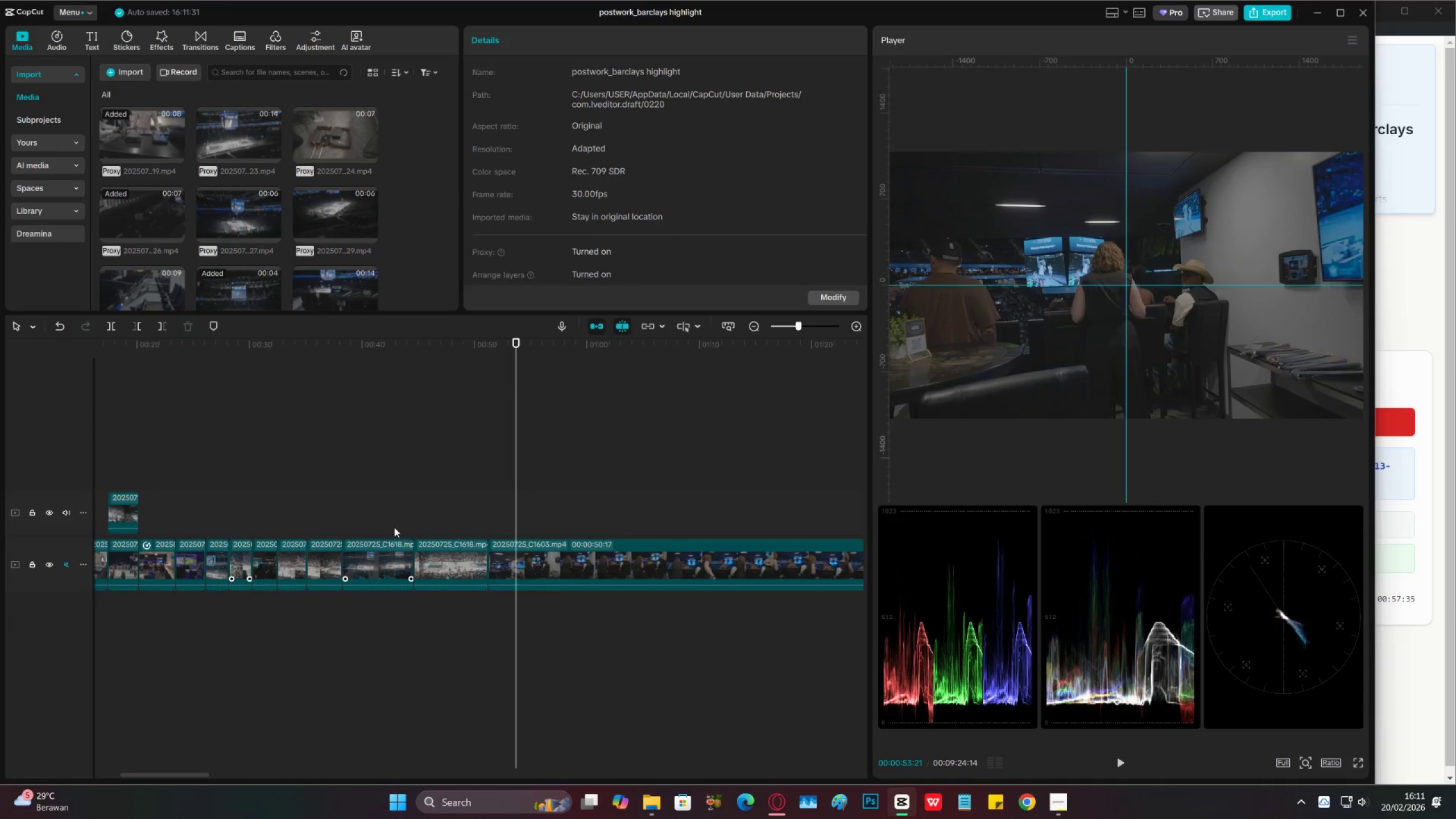 
left_click([387, 522])
 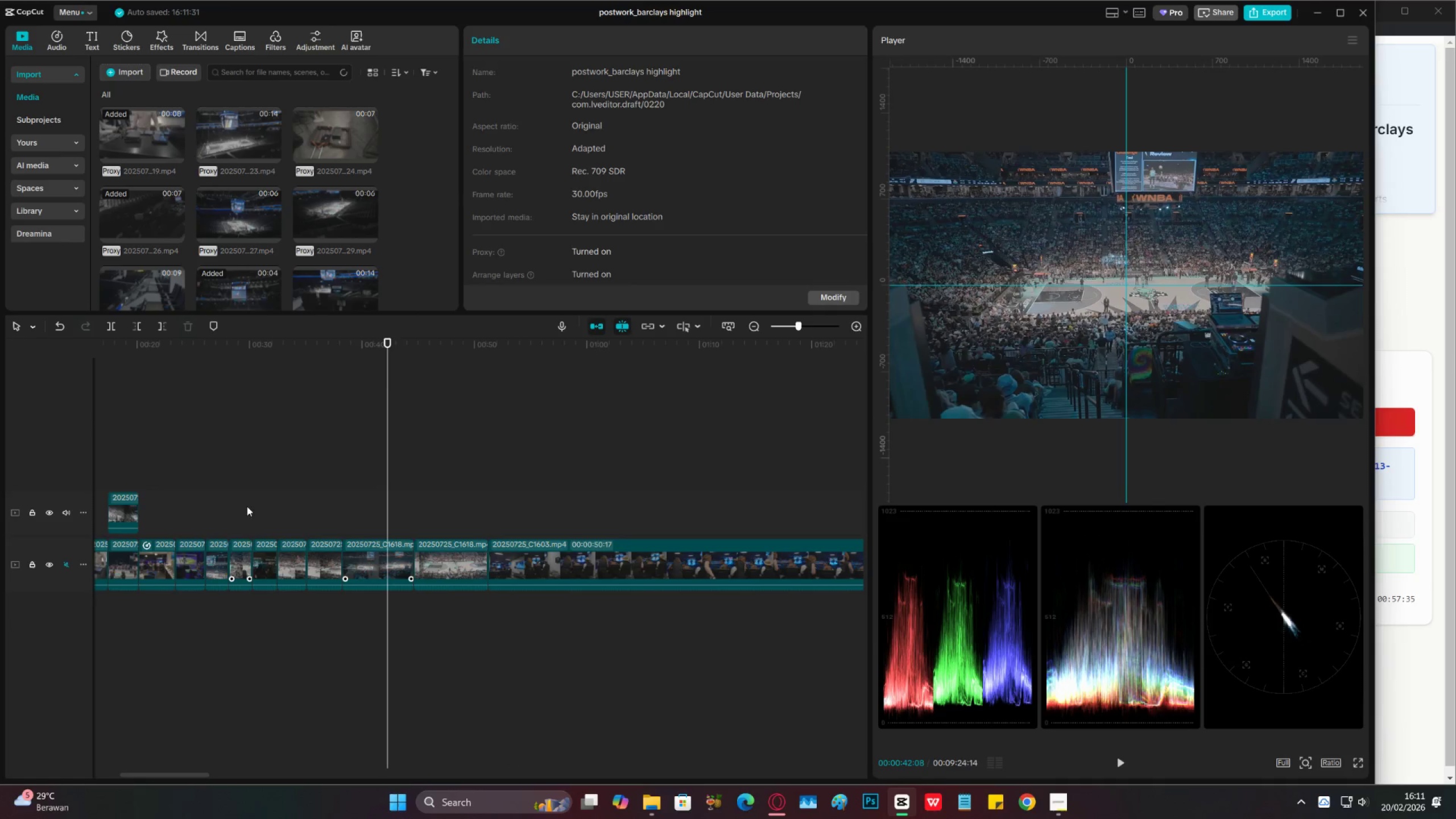 
left_click([184, 494])
 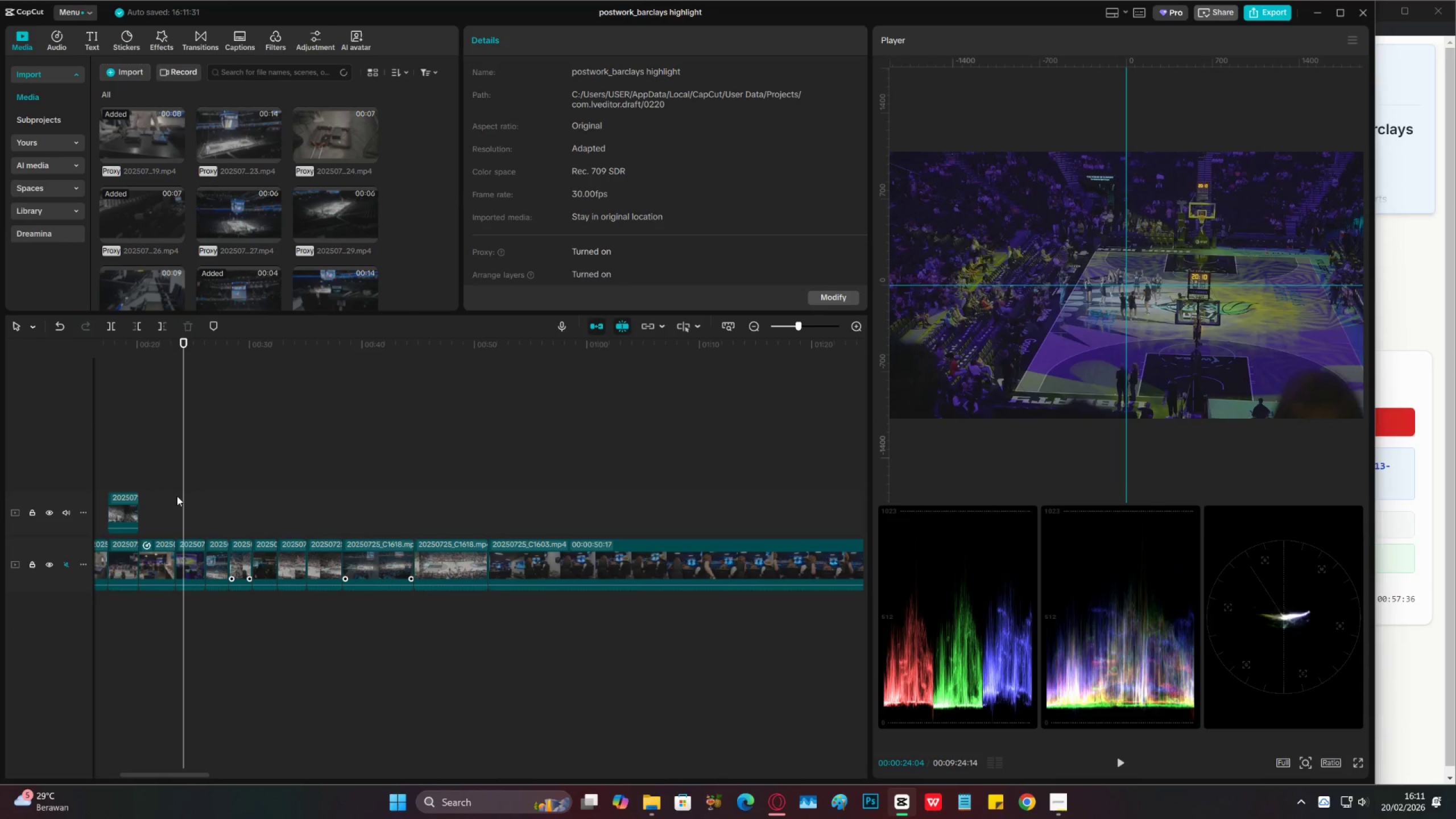 
left_click([174, 497])
 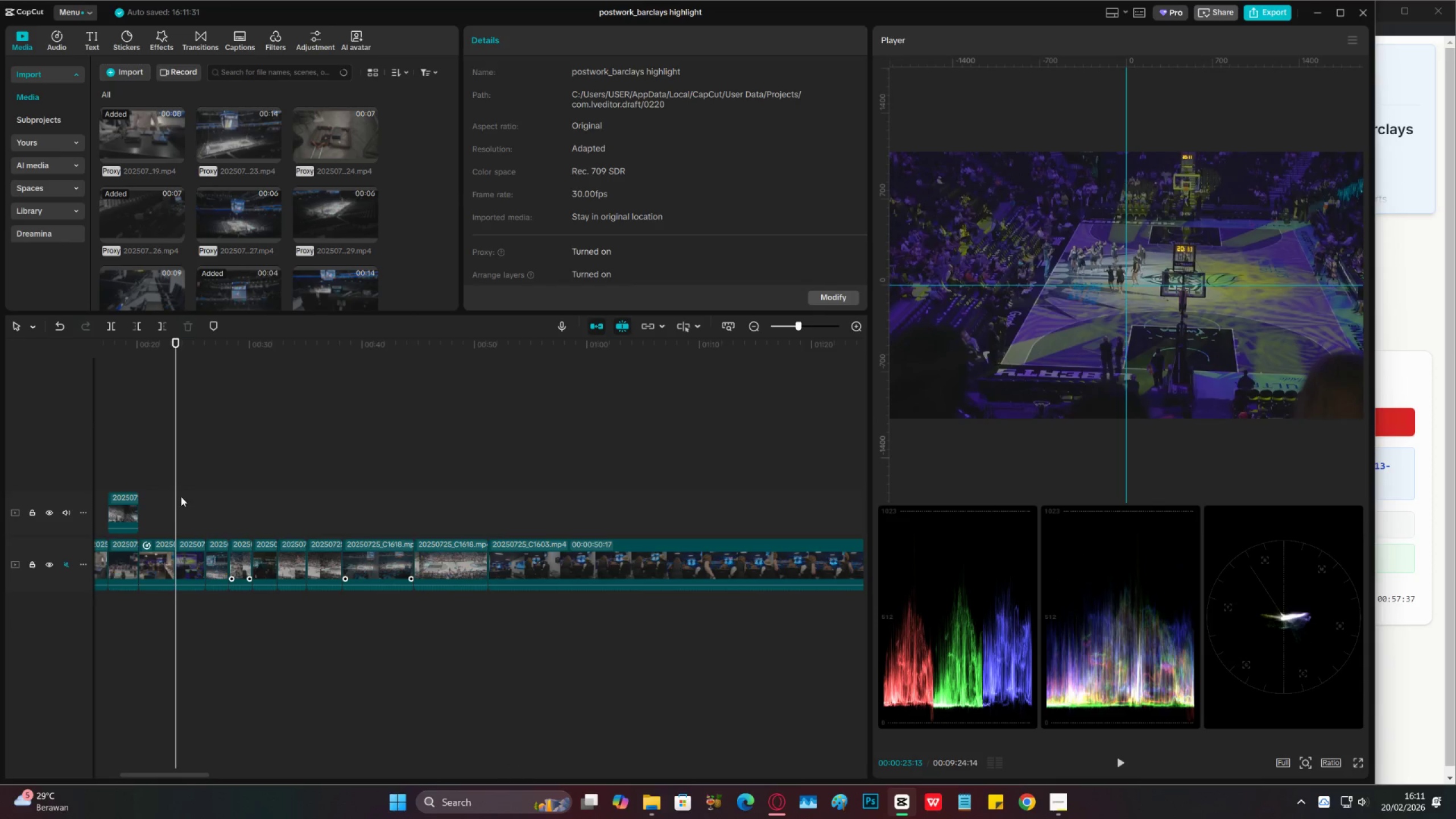 
left_click([200, 495])
 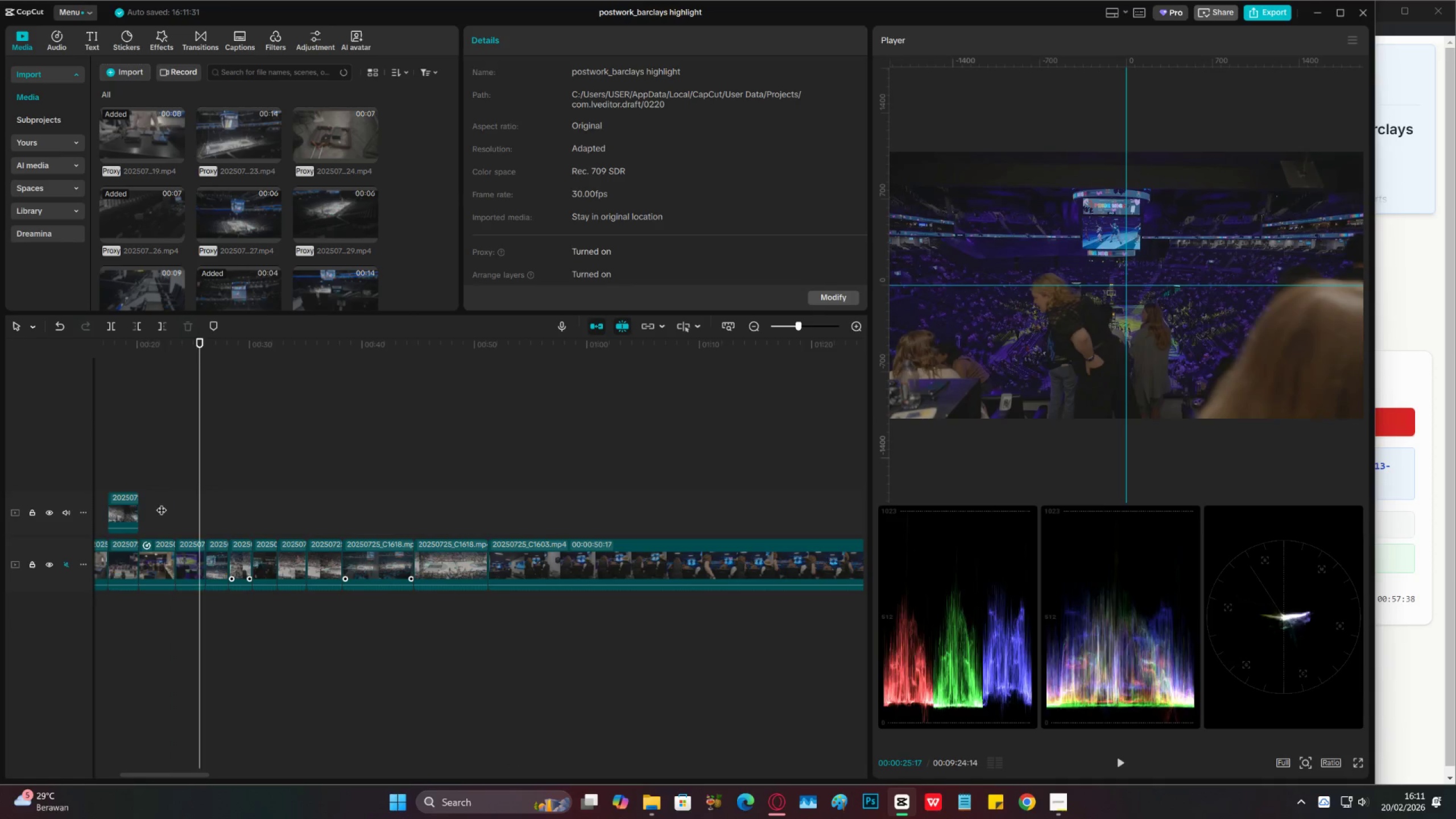 
double_click([130, 479])
 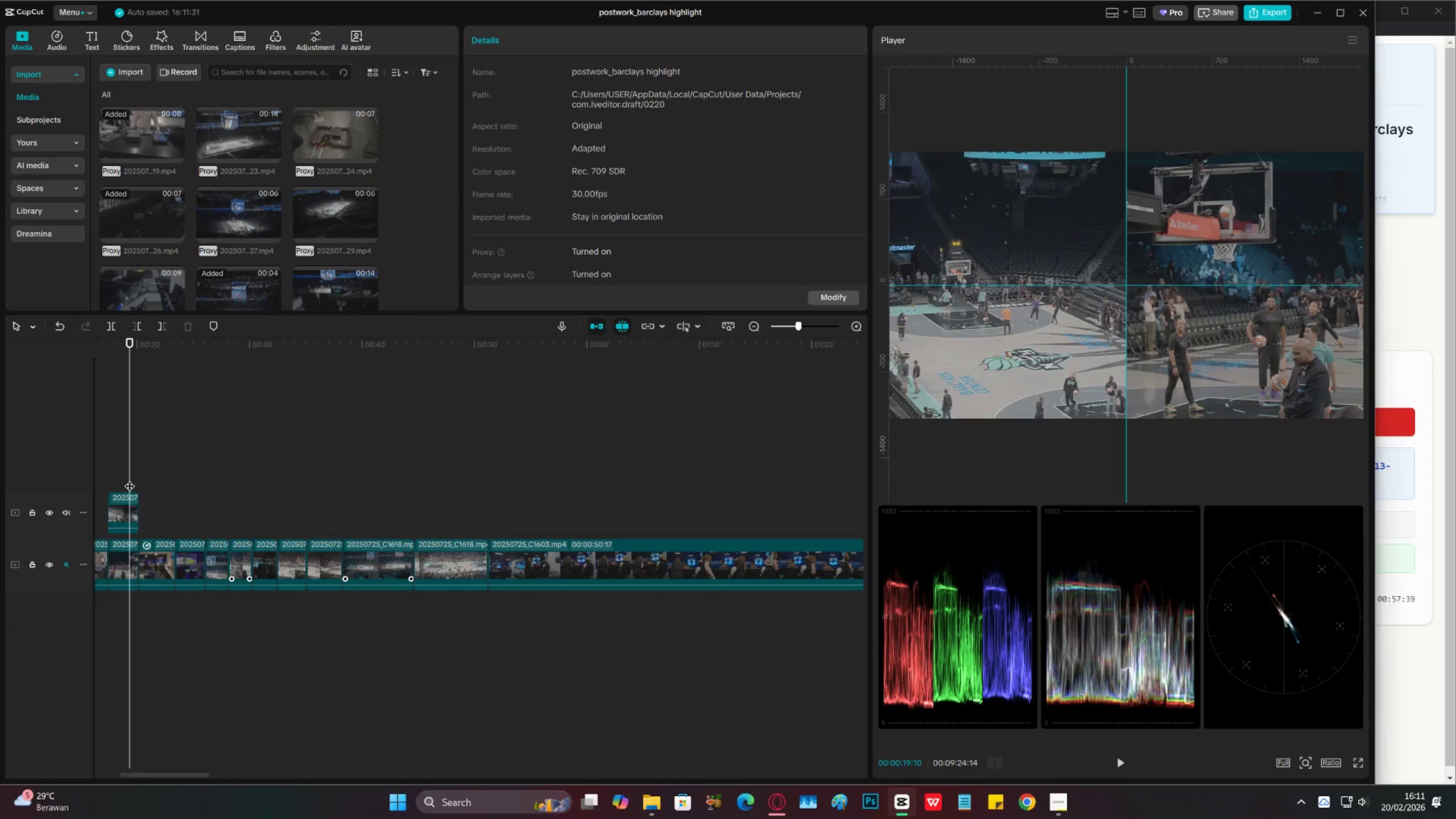 
key(Space)
 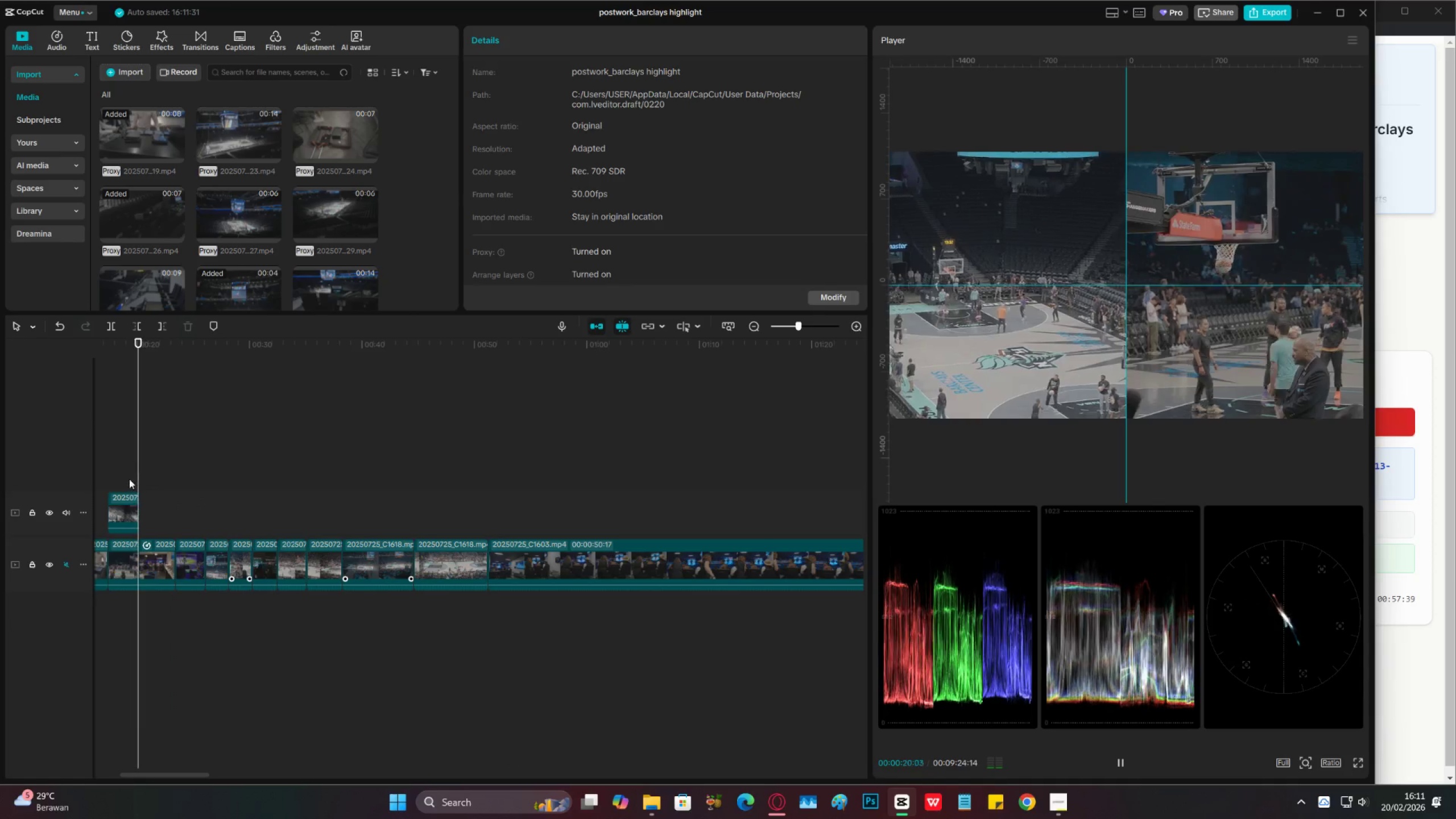 
key(Space)
 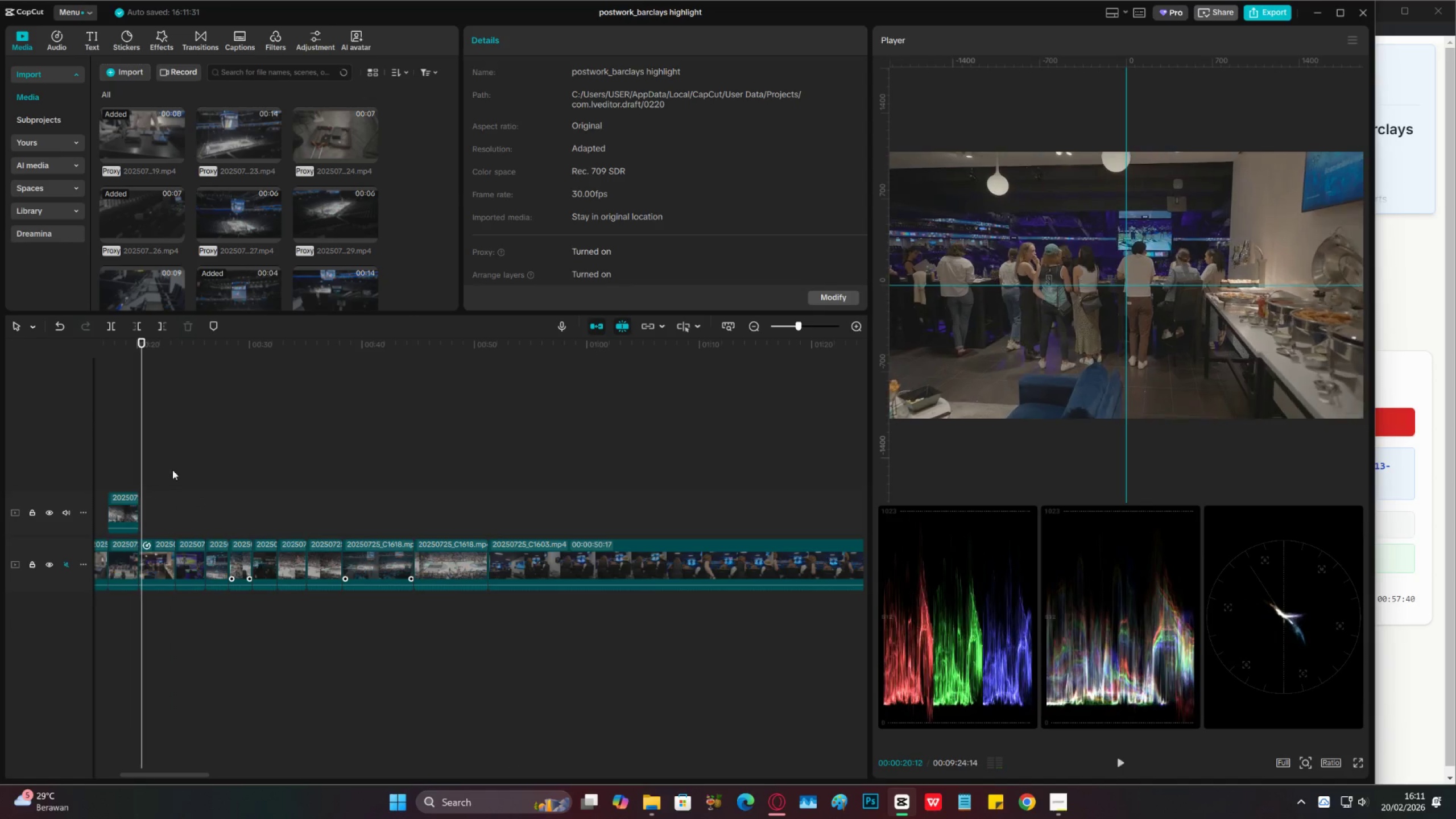 
left_click([172, 470])
 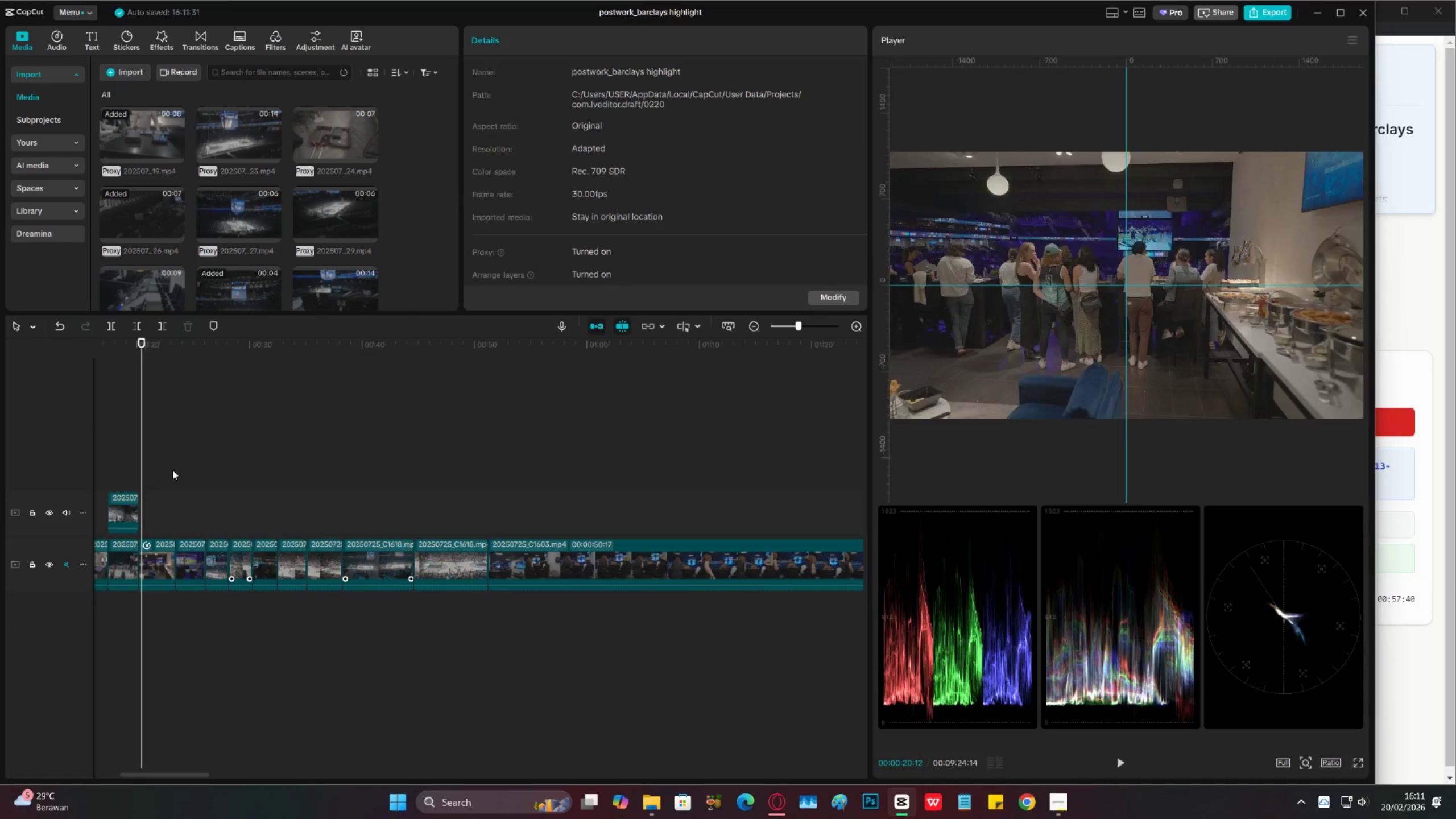 
key(Control+ControlLeft)
 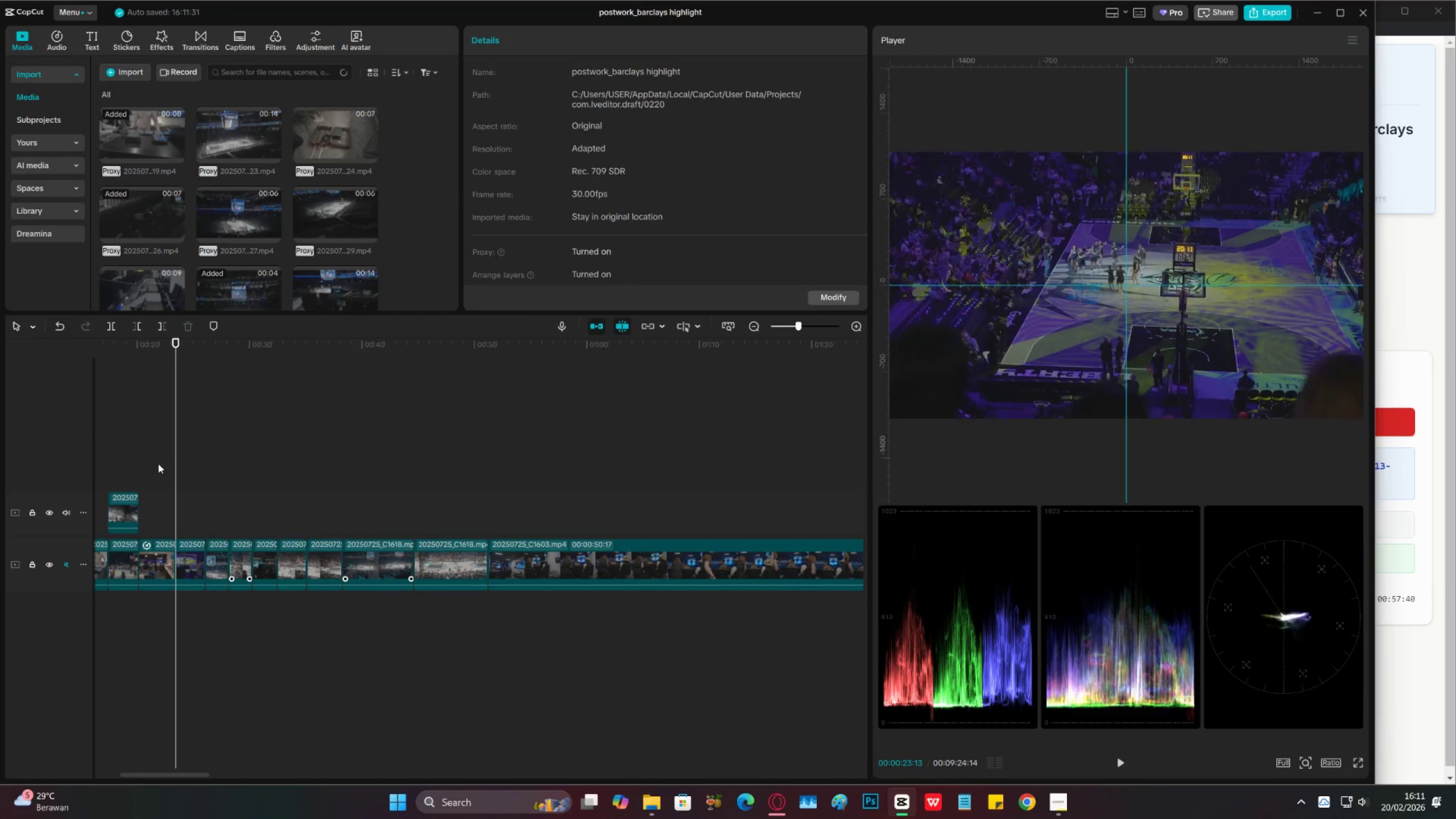 
key(Control+S)
 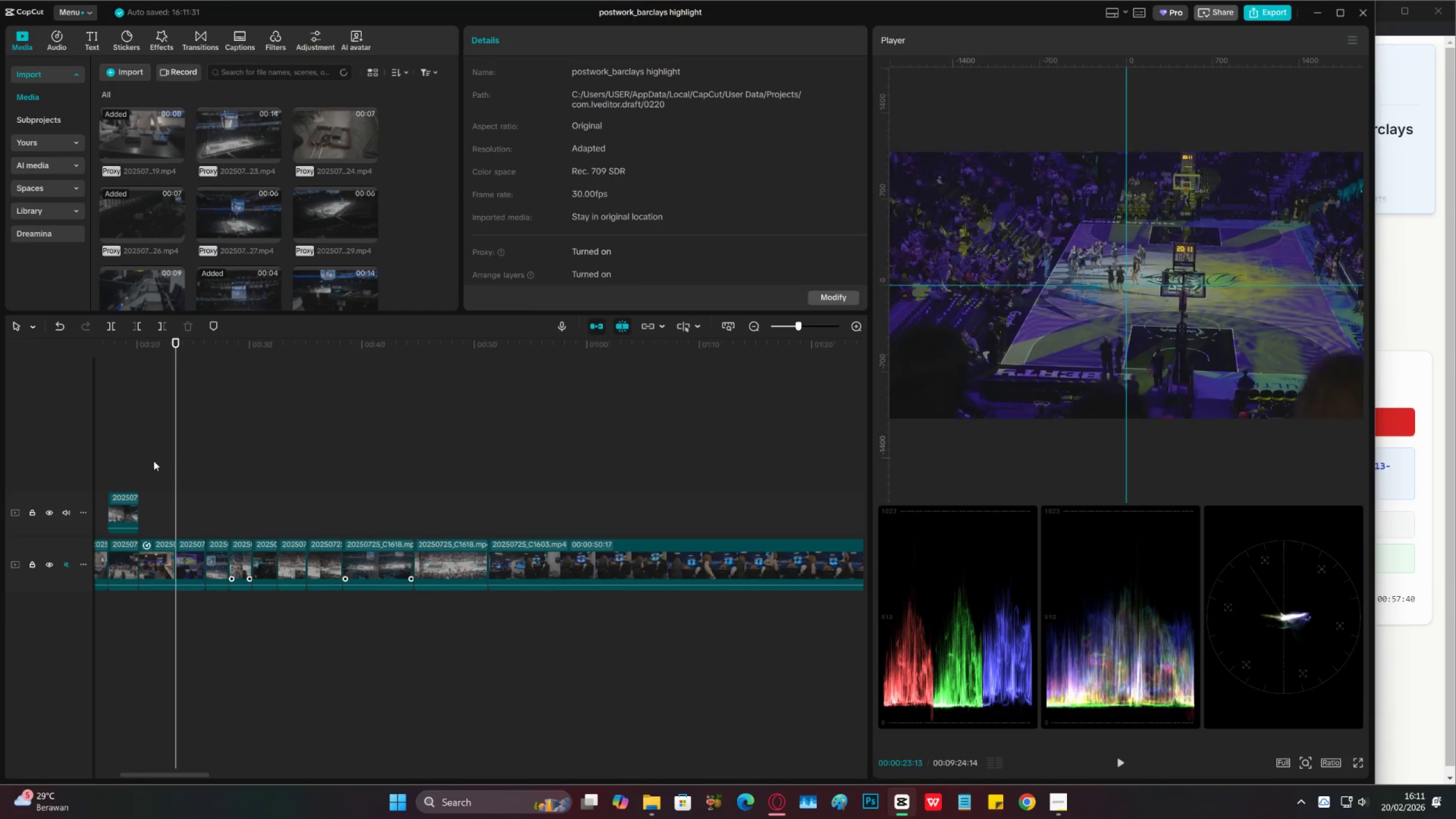 
double_click([153, 460])
 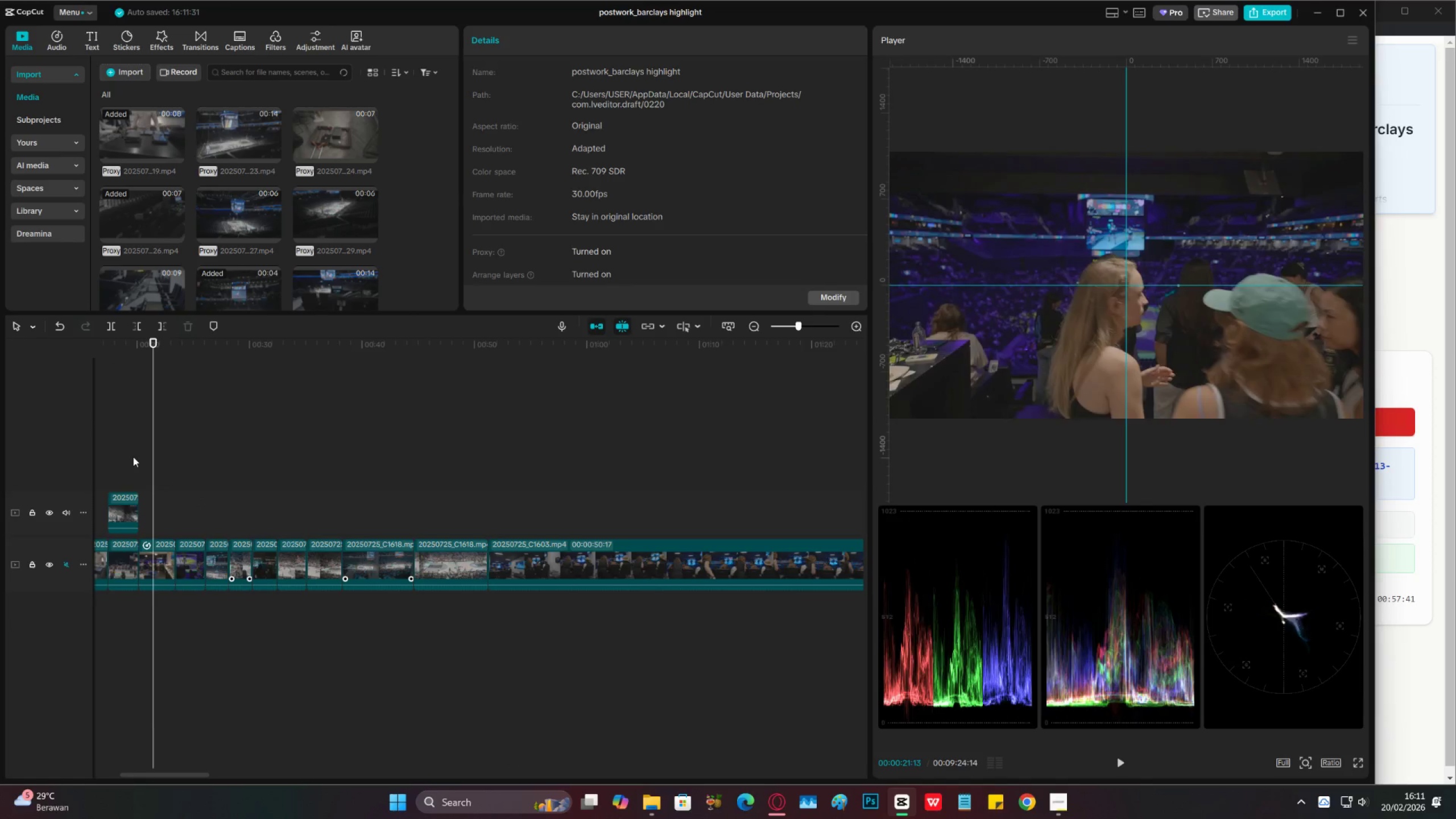 
triple_click([126, 458])
 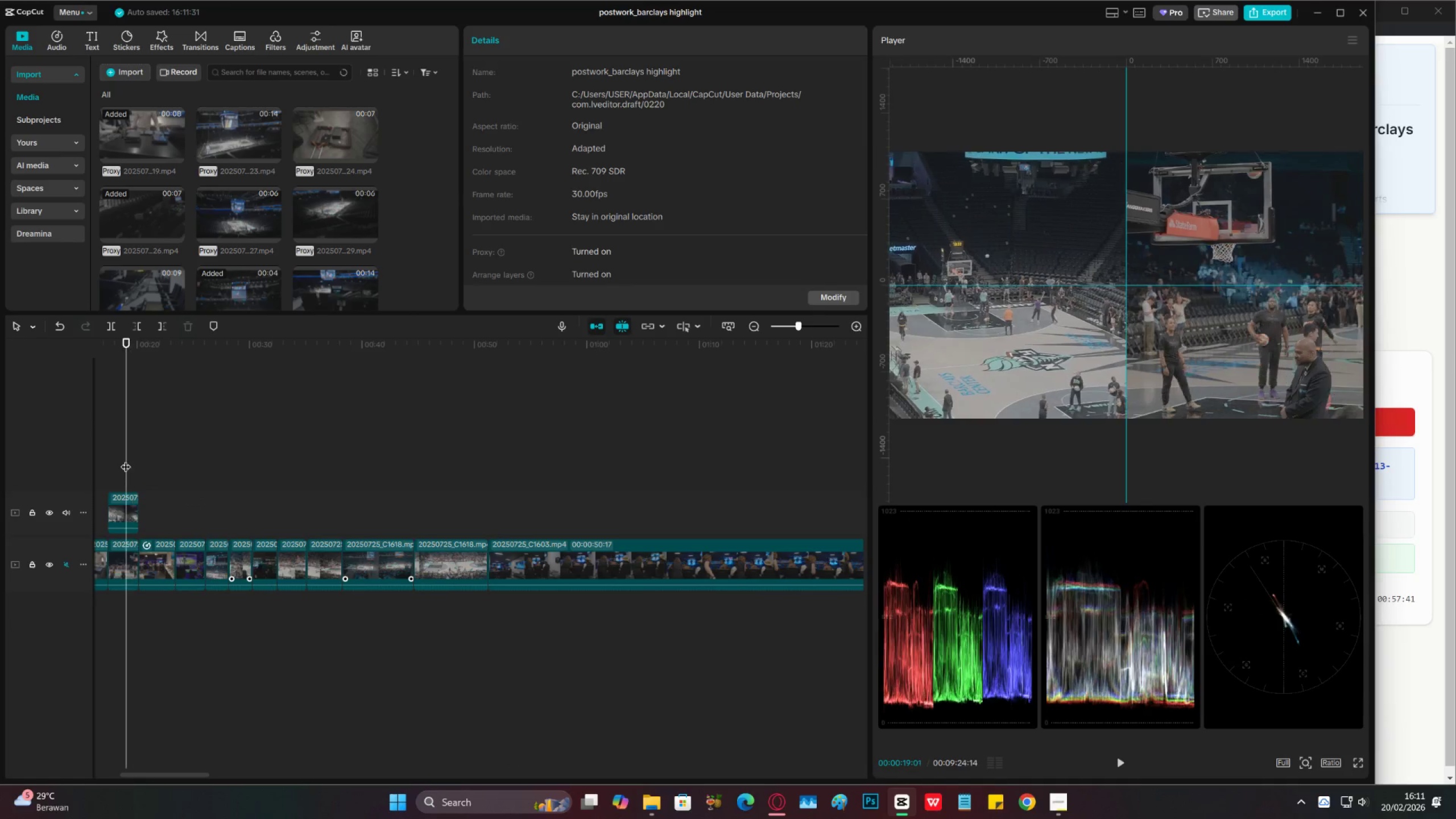 
key(Space)
 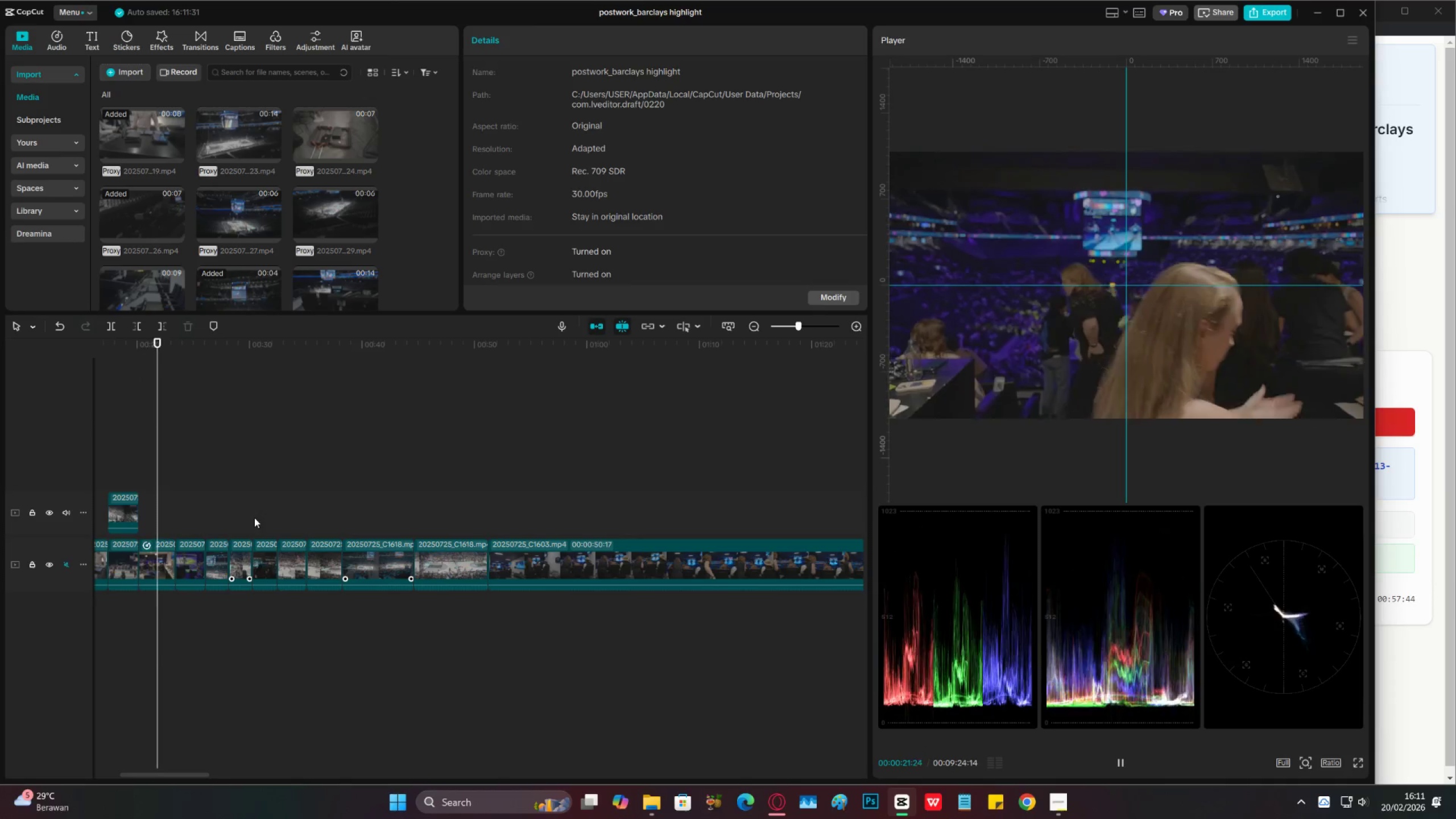 
double_click([356, 516])
 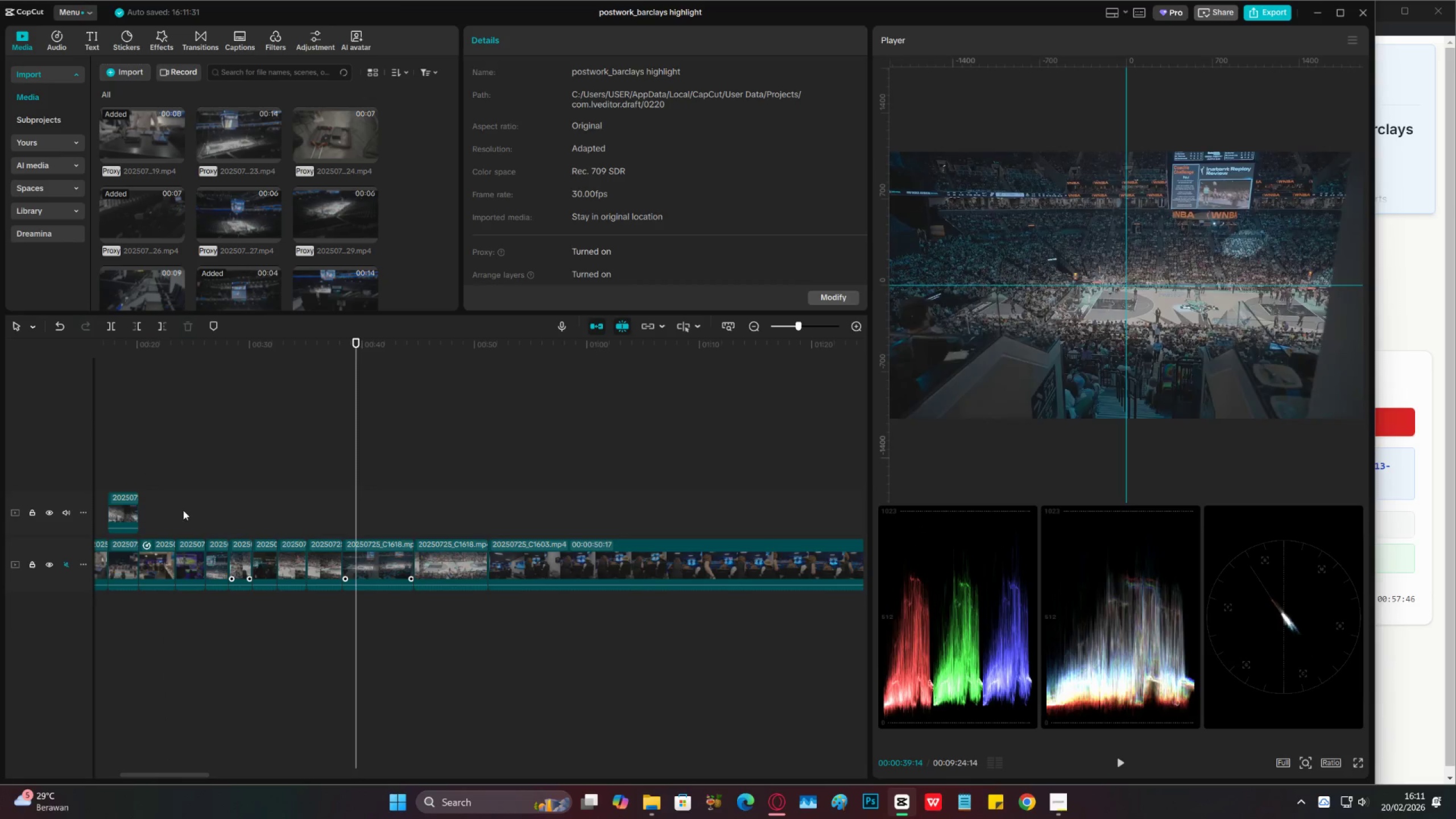 
double_click([230, 501])
 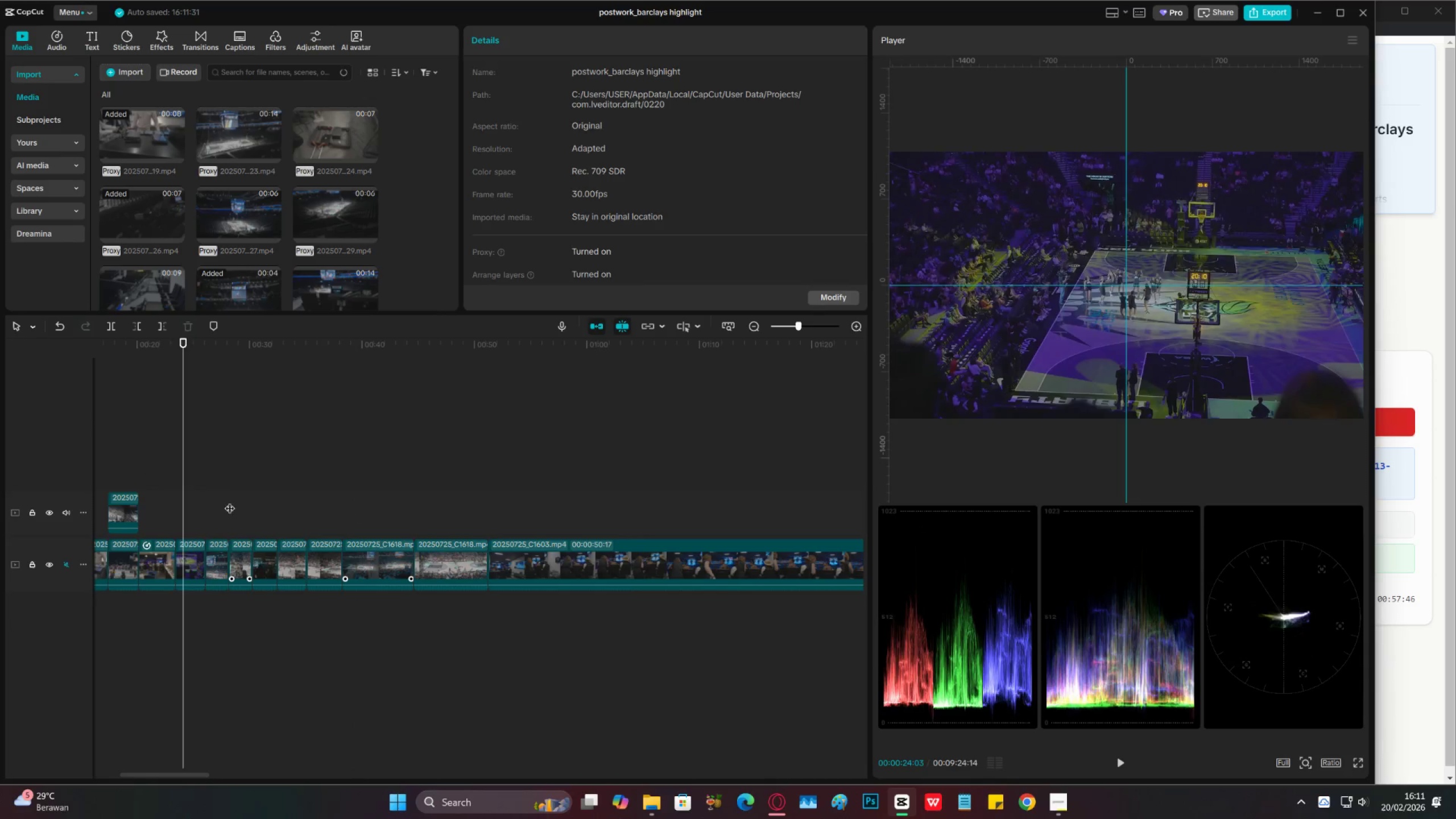 
key(Space)
 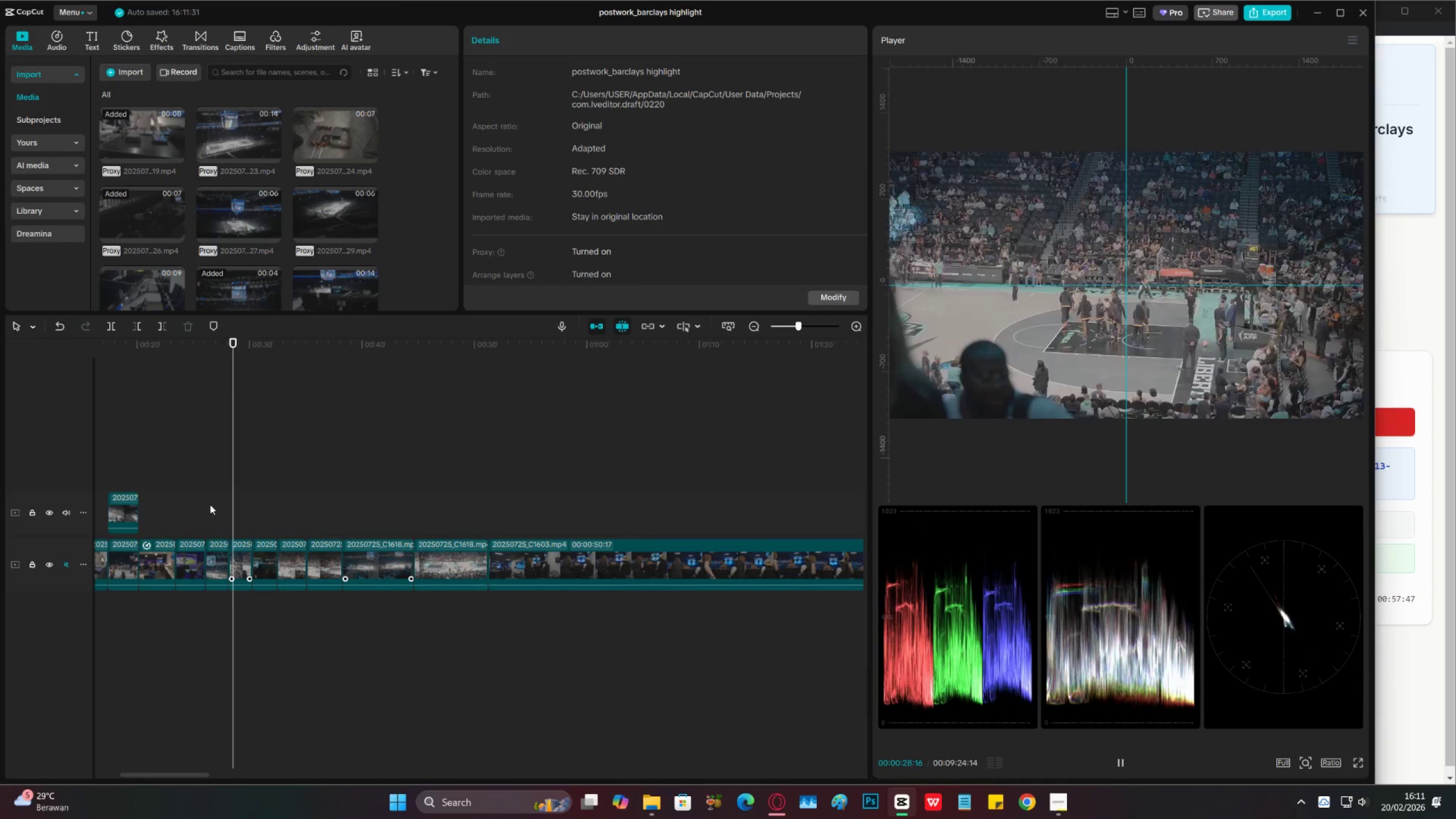 
double_click([185, 510])
 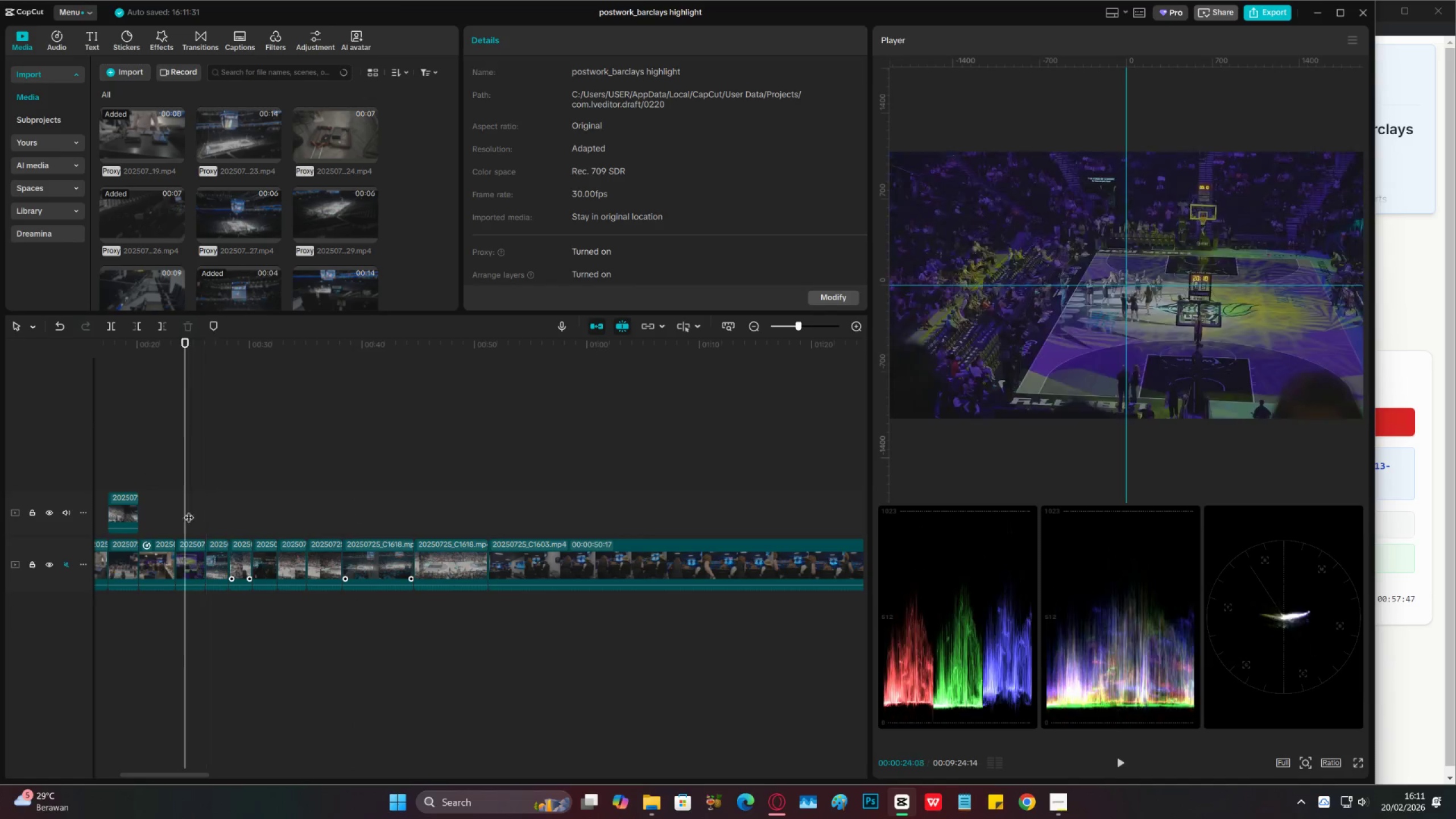 
key(Space)
 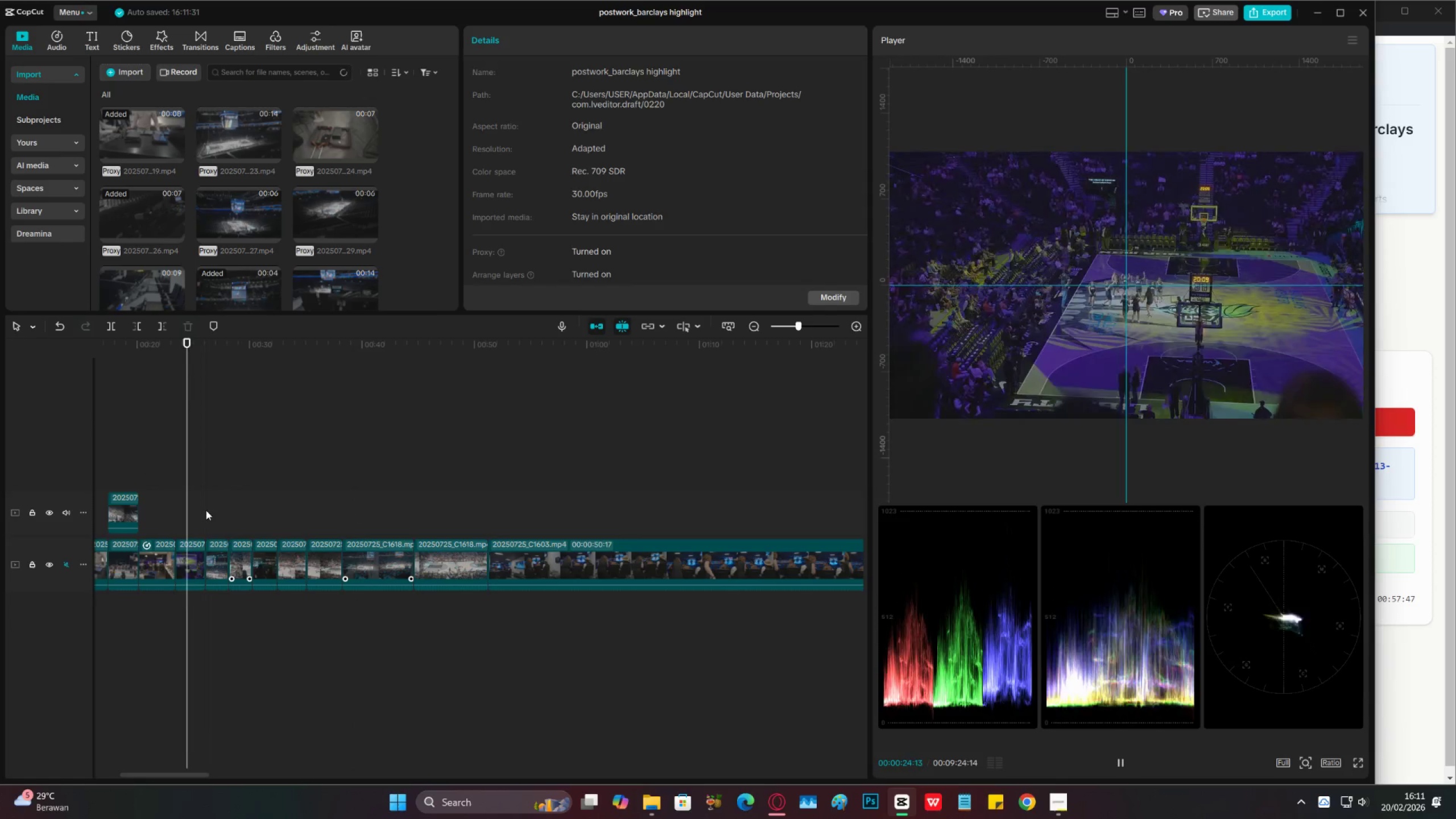 
triple_click([206, 510])
 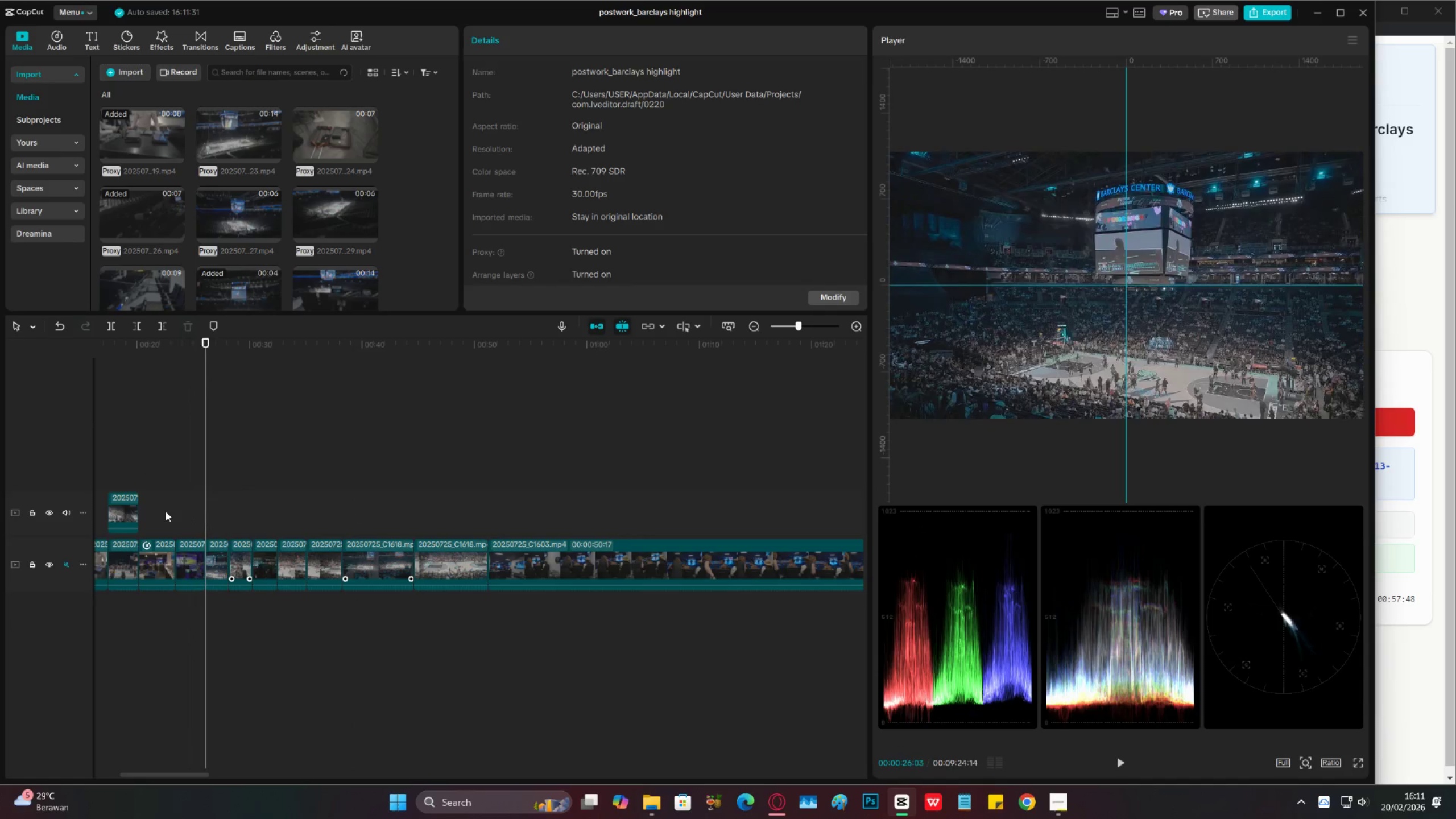 
triple_click([166, 511])
 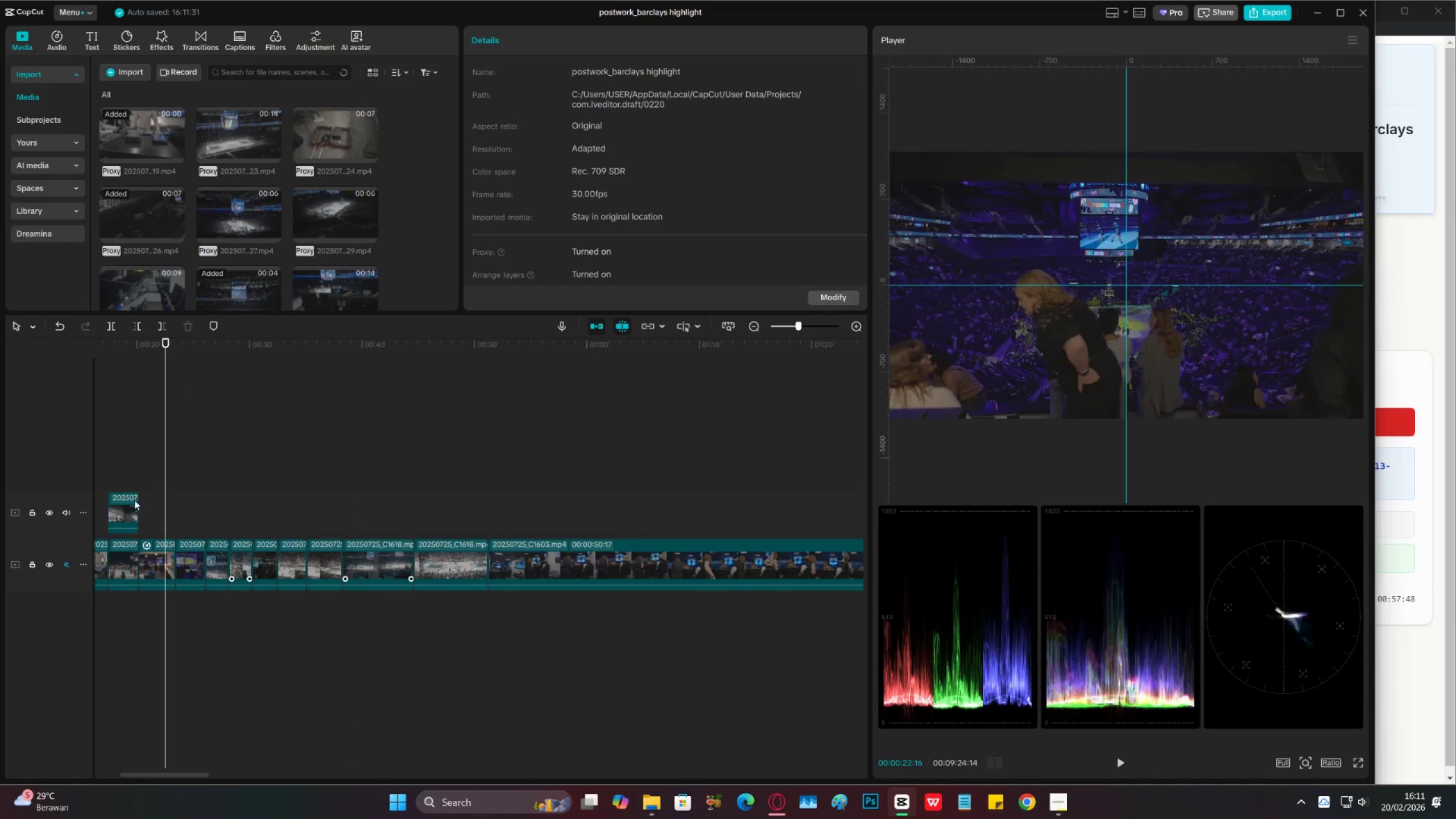 
triple_click([117, 474])
 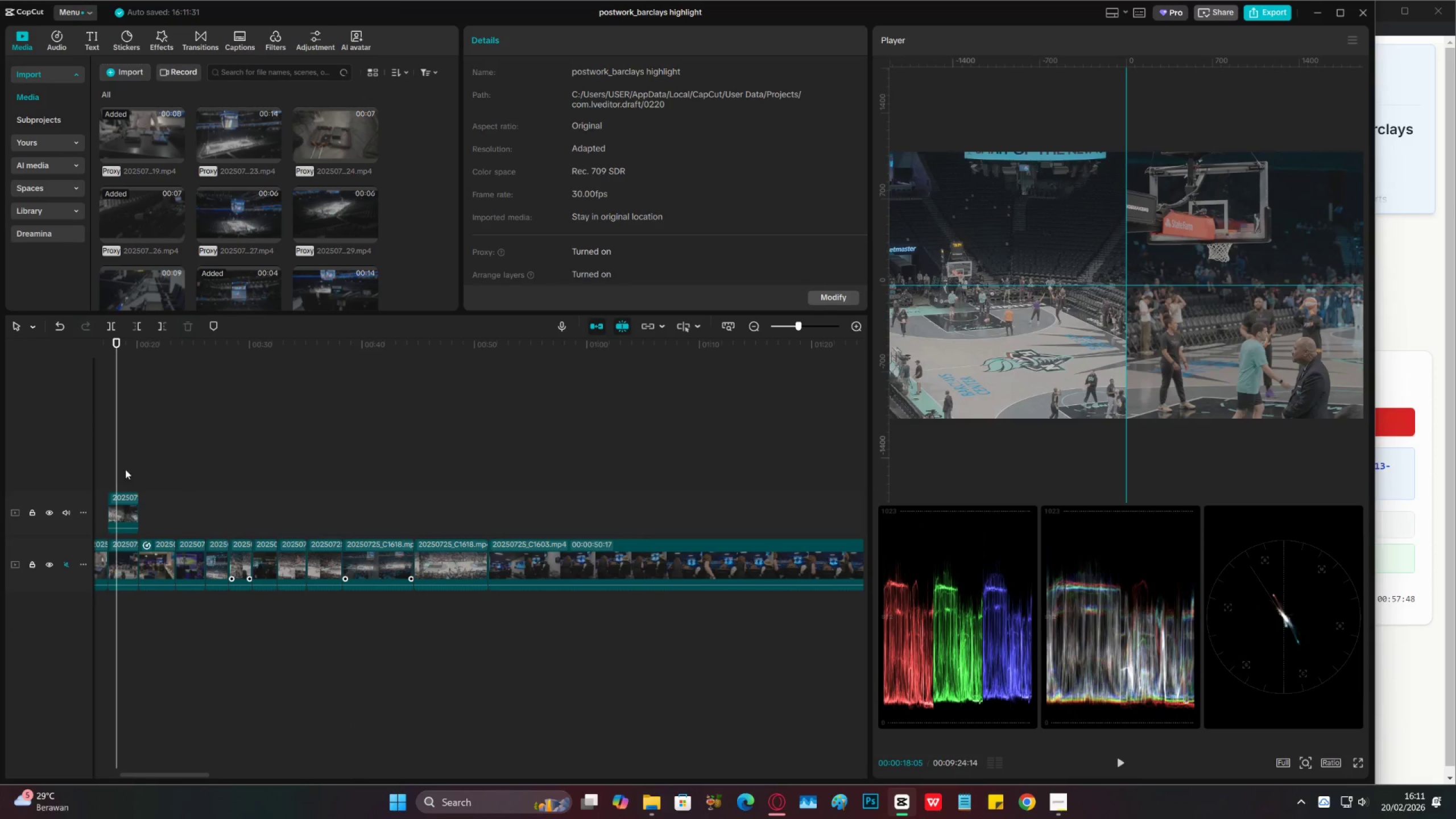 
left_click([140, 459])
 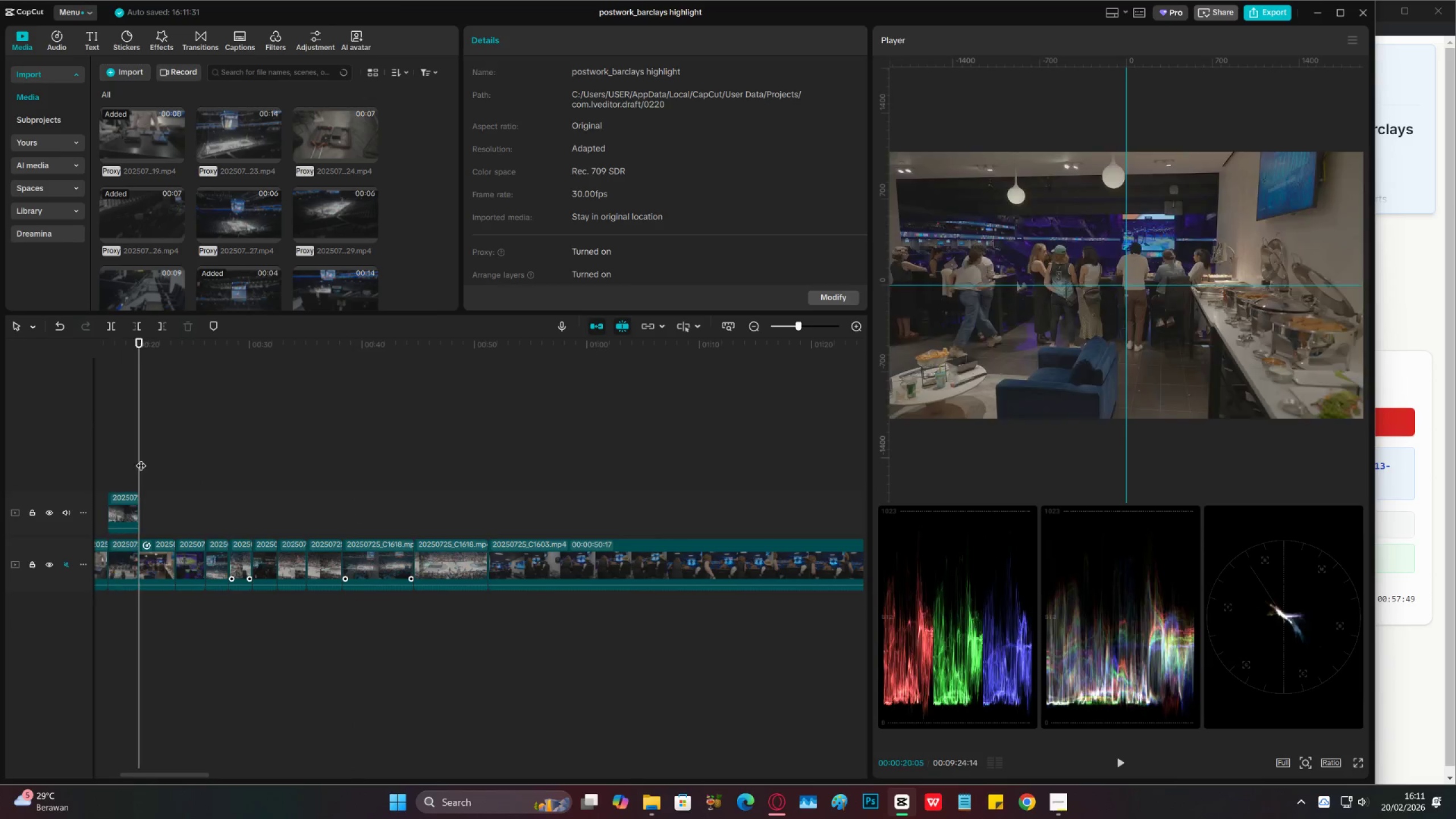 
left_click_drag(start_coordinate=[143, 456], to_coordinate=[271, 502])
 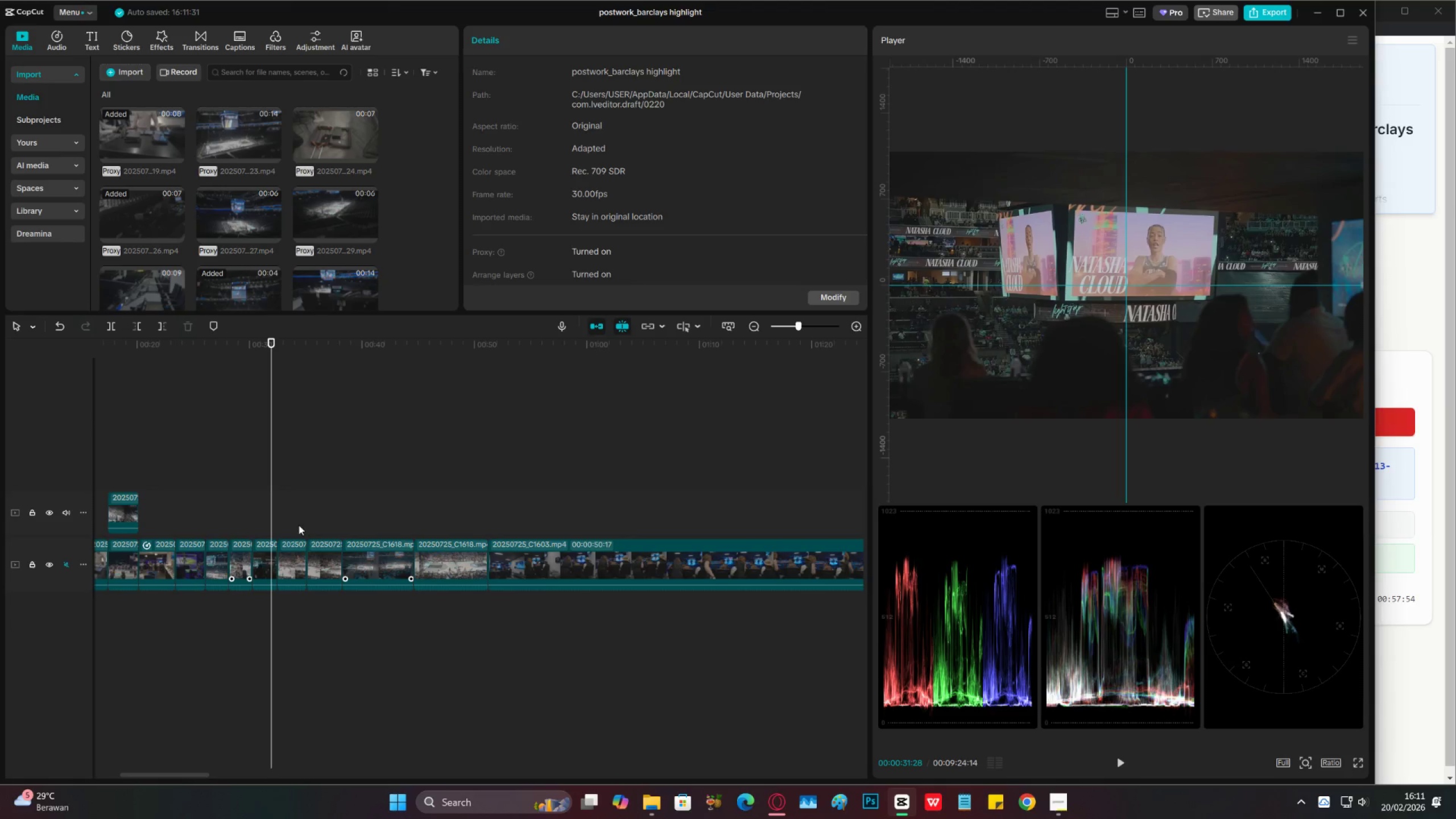 
left_click([239, 519])
 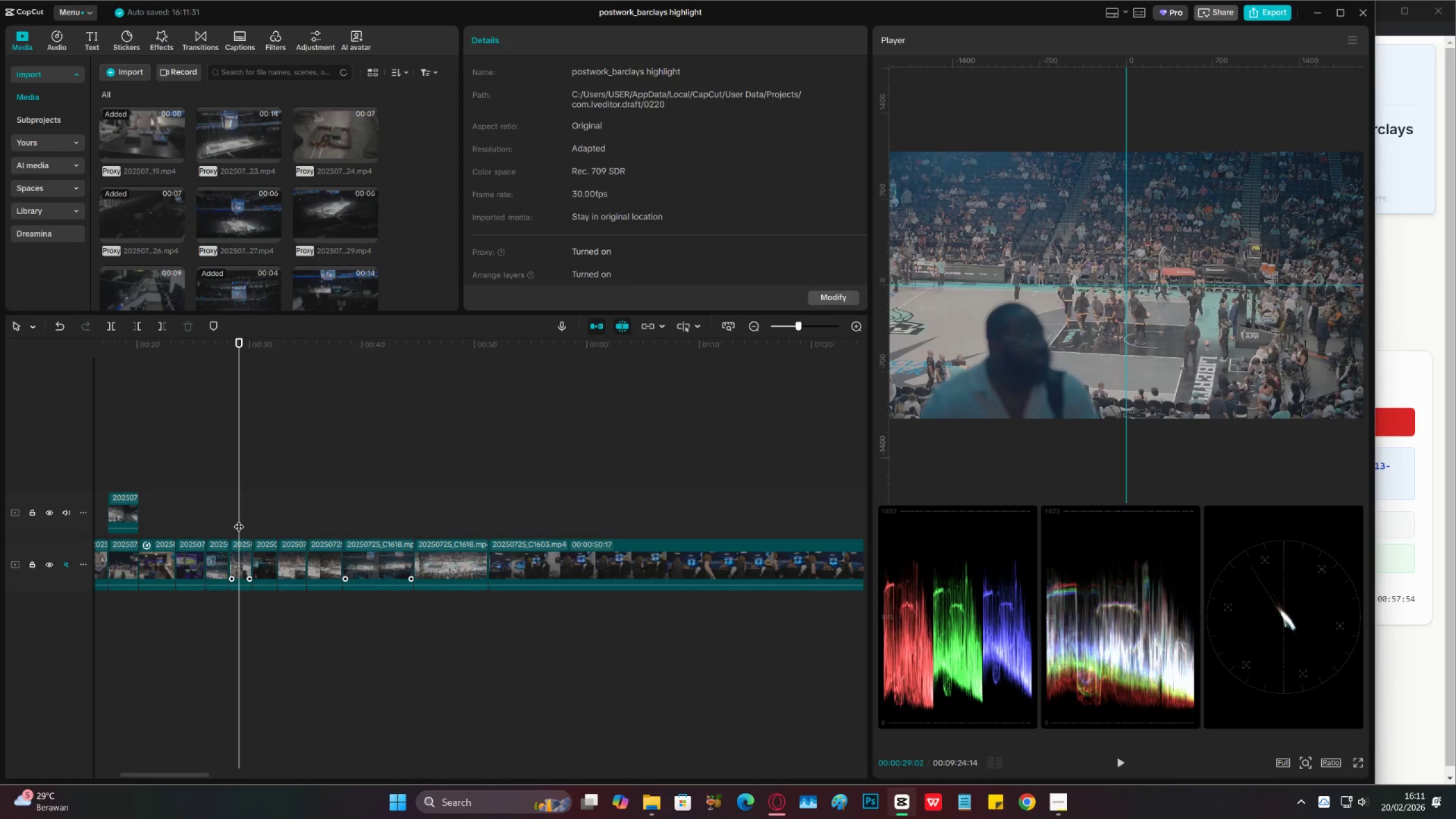 
key(Space)
 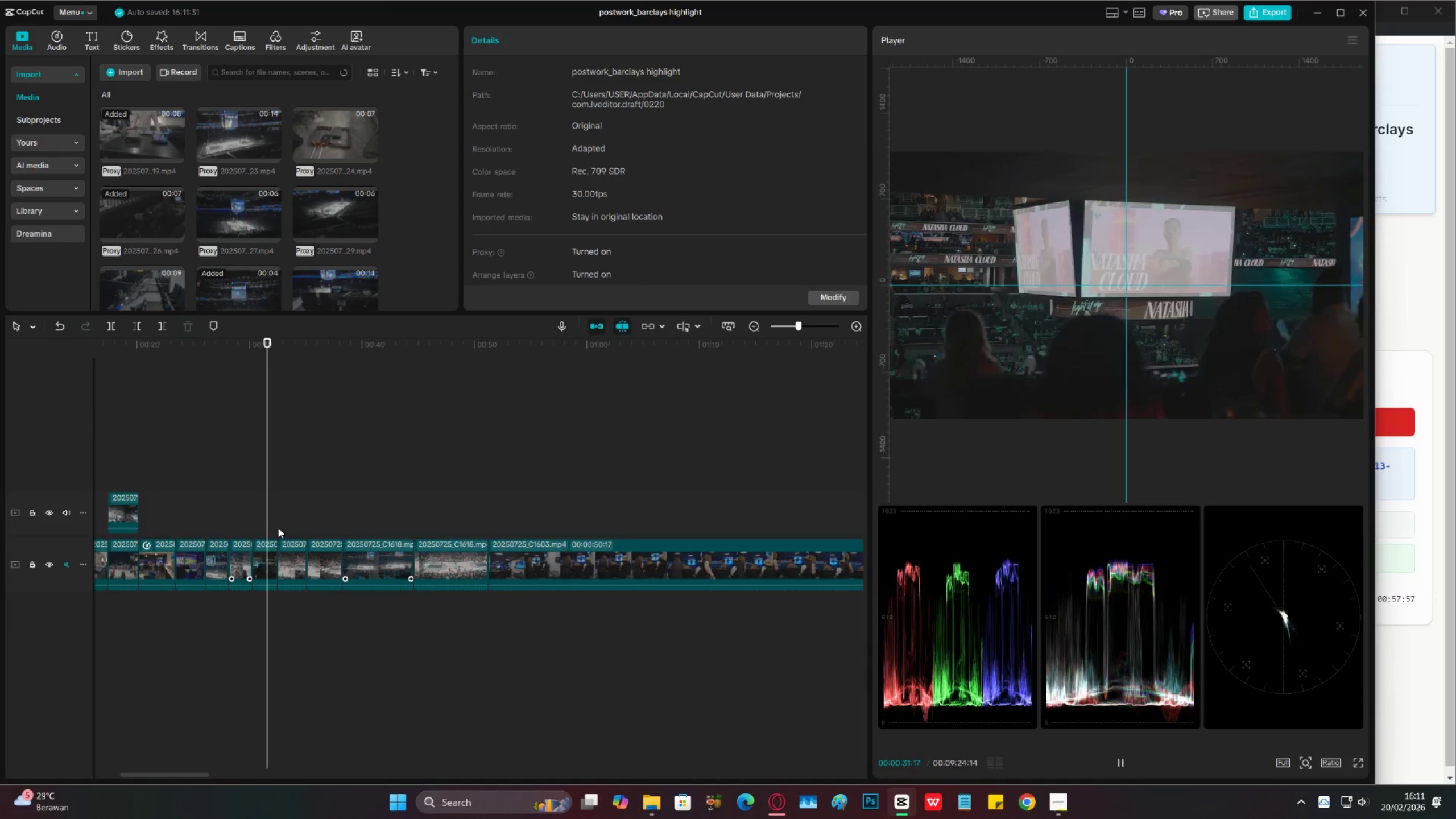 
key(Space)
 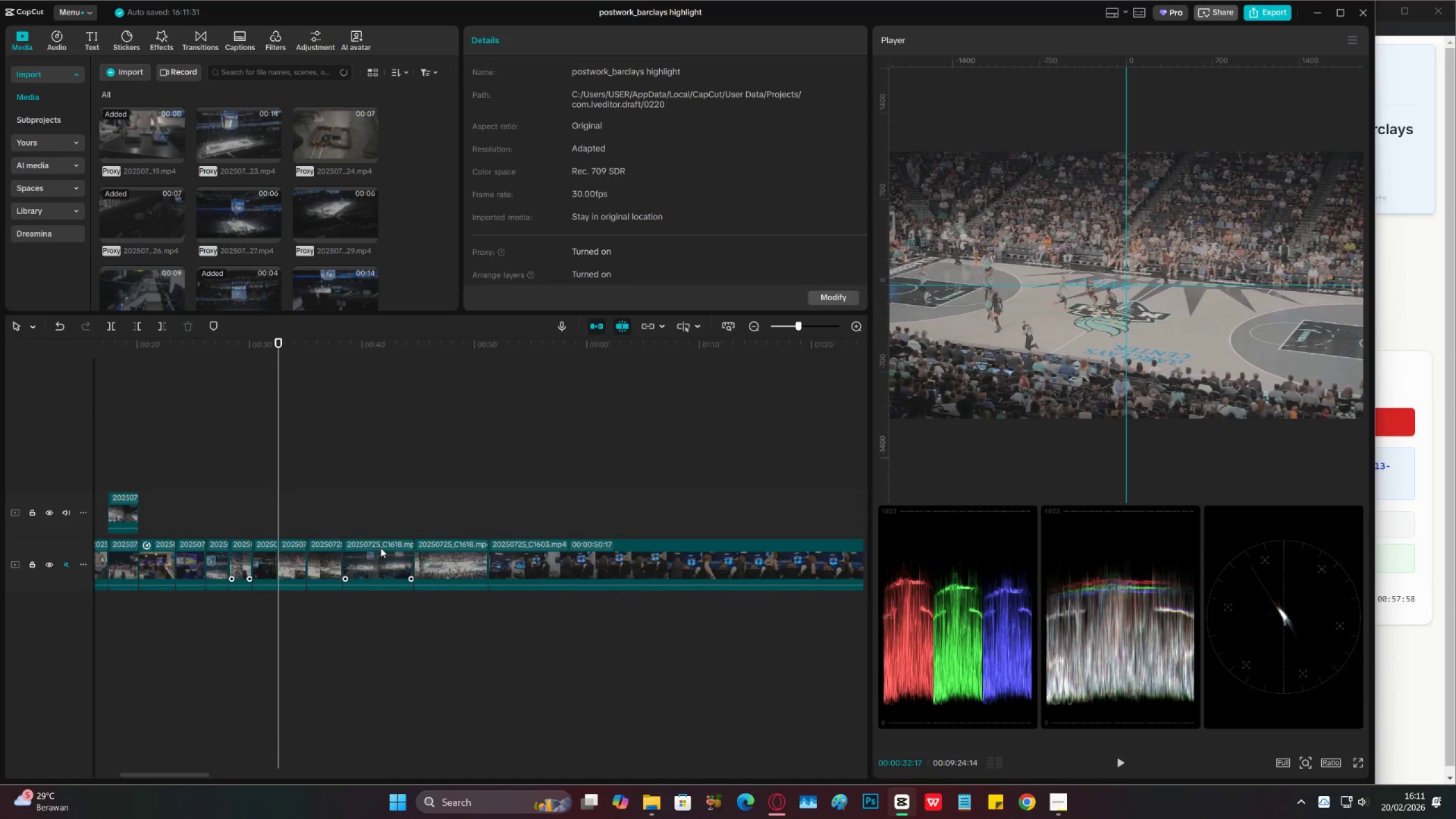 
left_click_drag(start_coordinate=[380, 548], to_coordinate=[289, 562])
 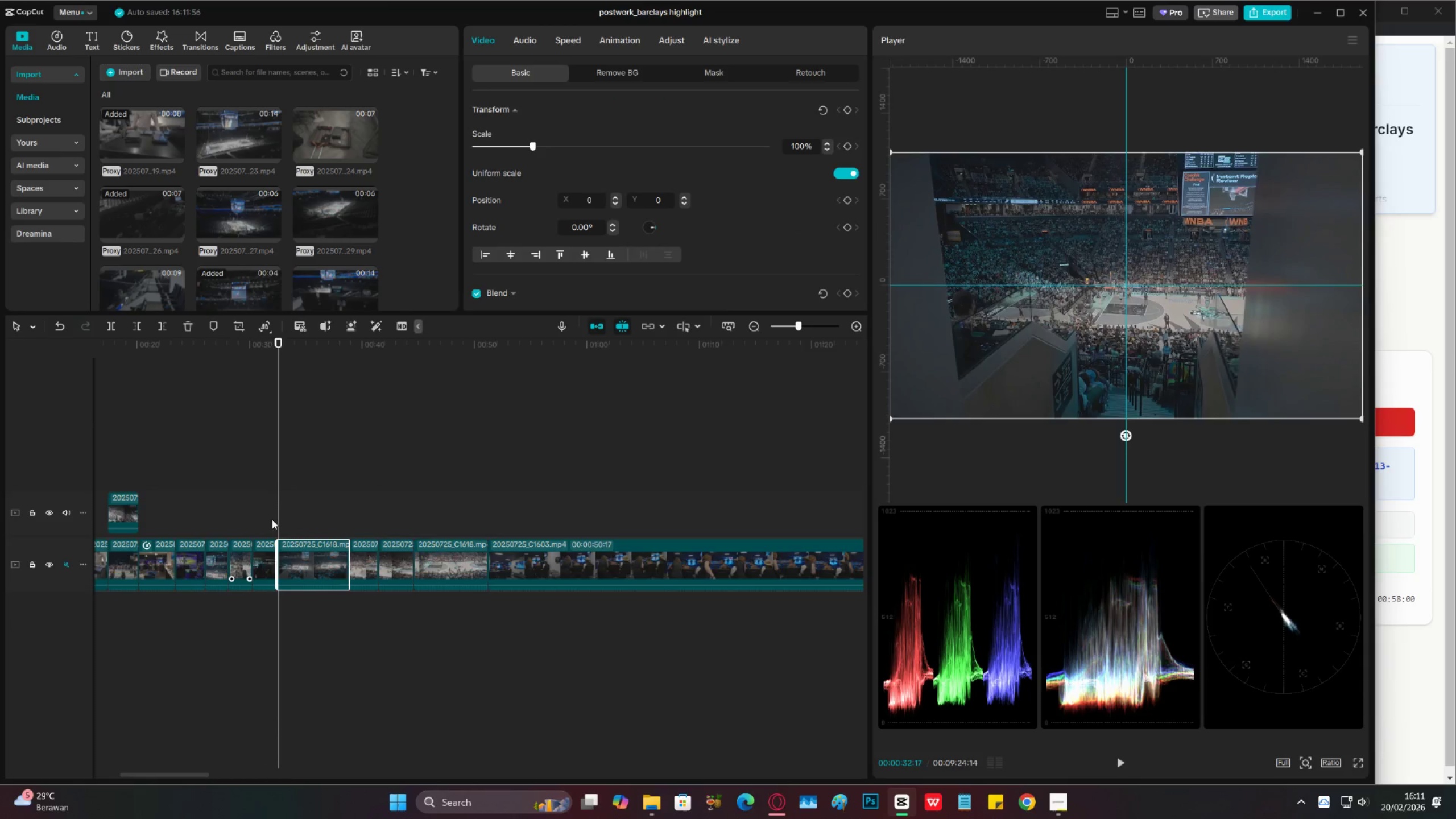 
left_click([268, 517])
 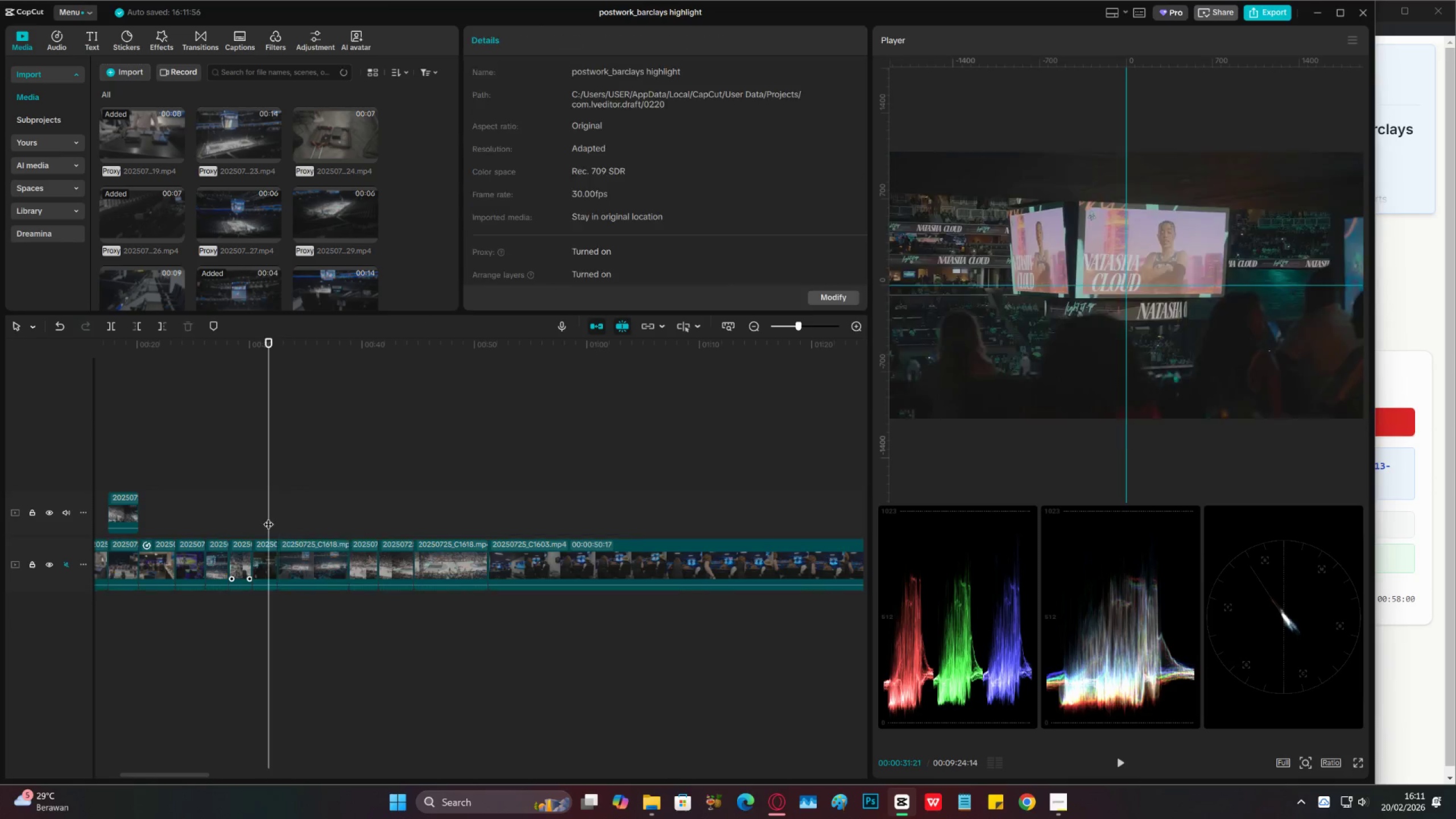 
key(Space)
 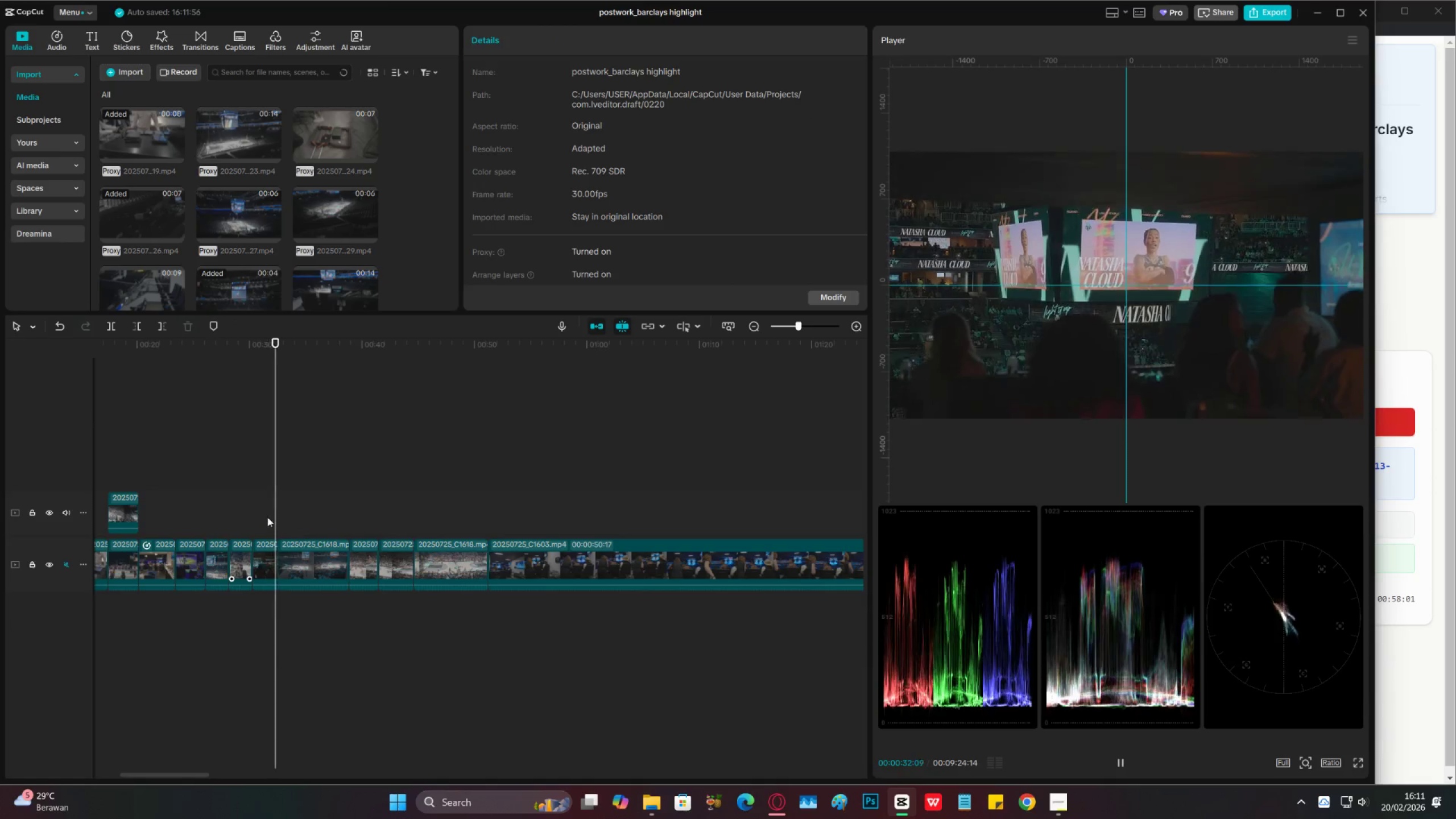 
key(Space)
 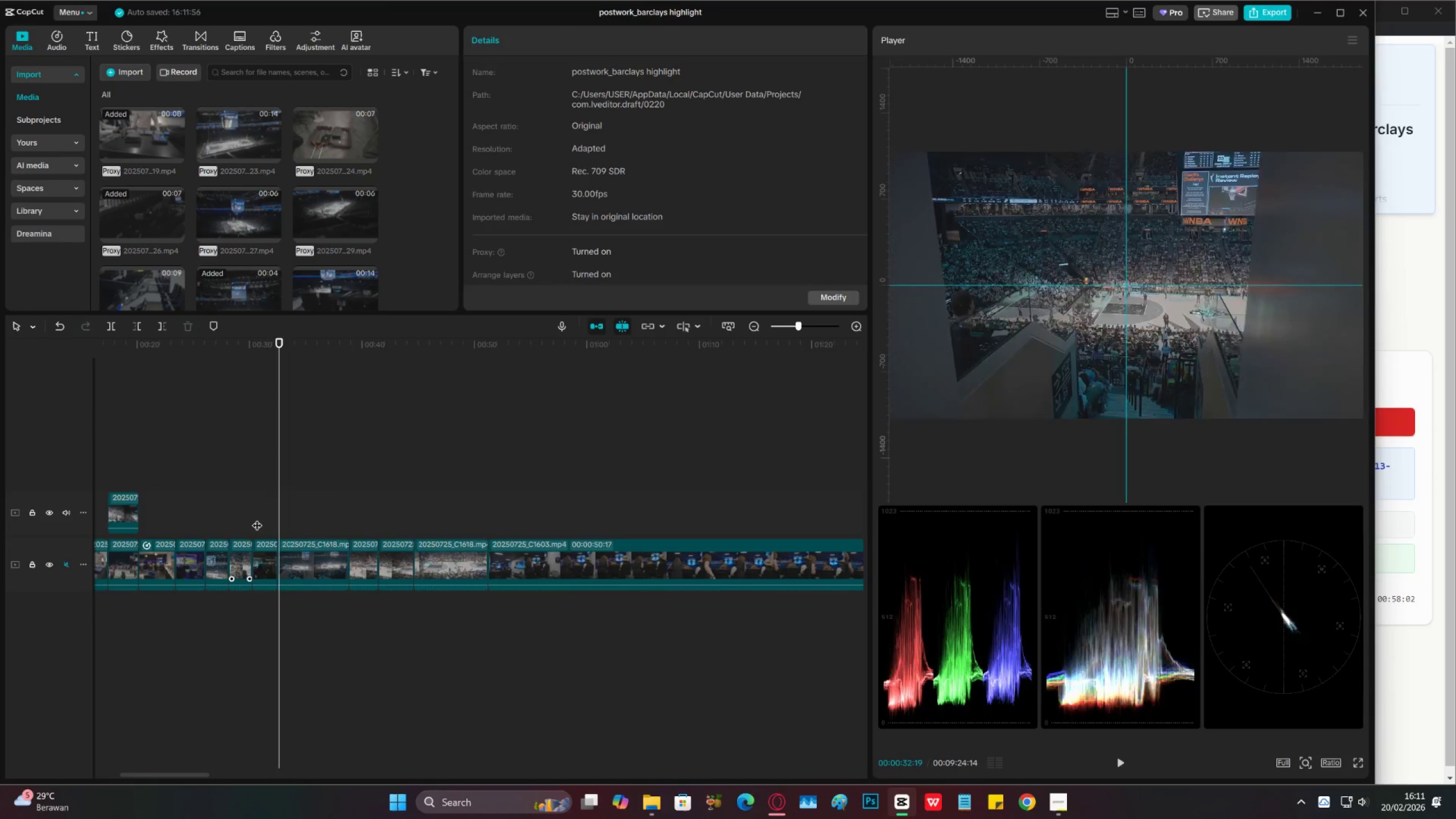 
double_click([238, 524])
 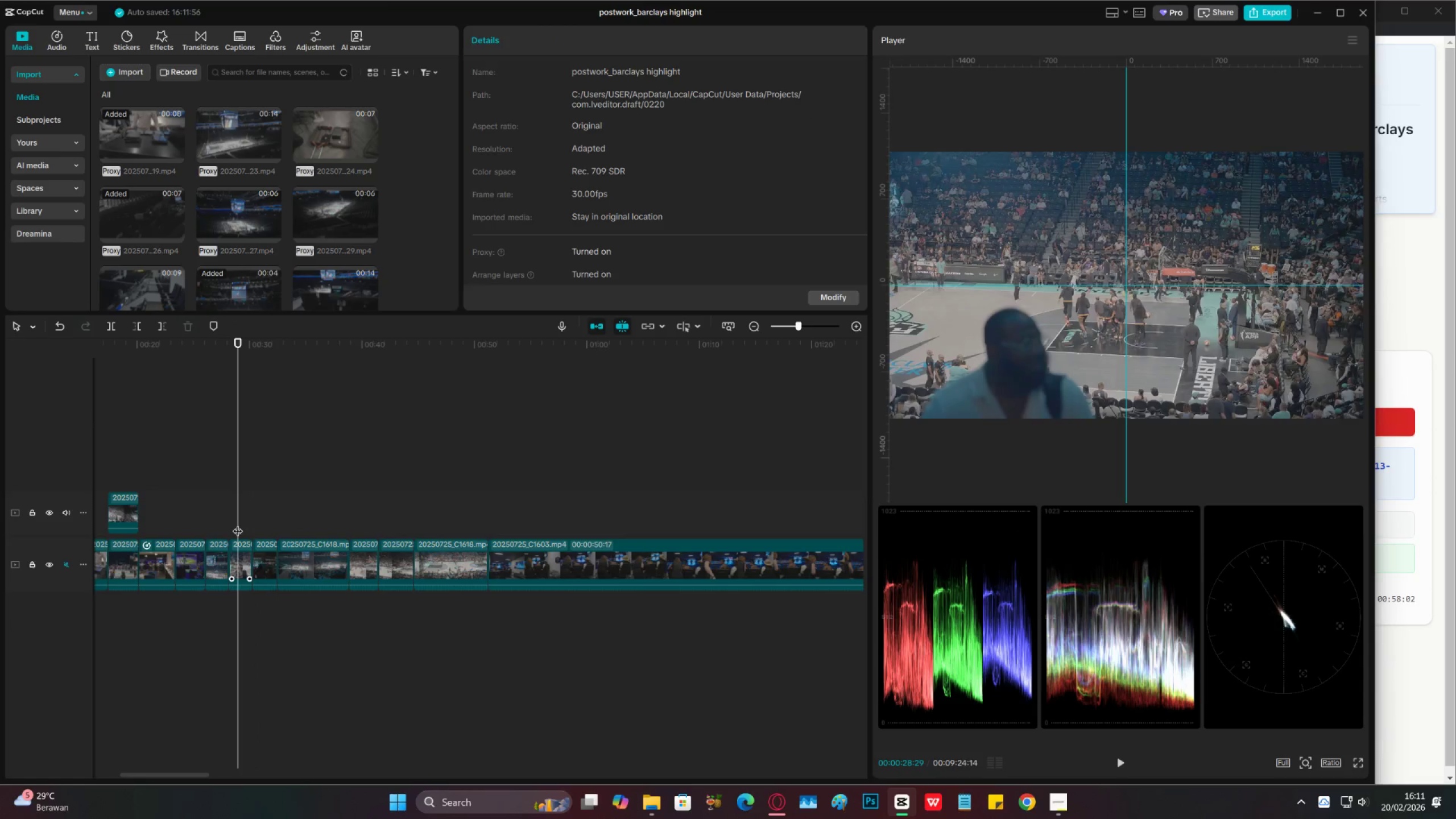 
key(Space)
 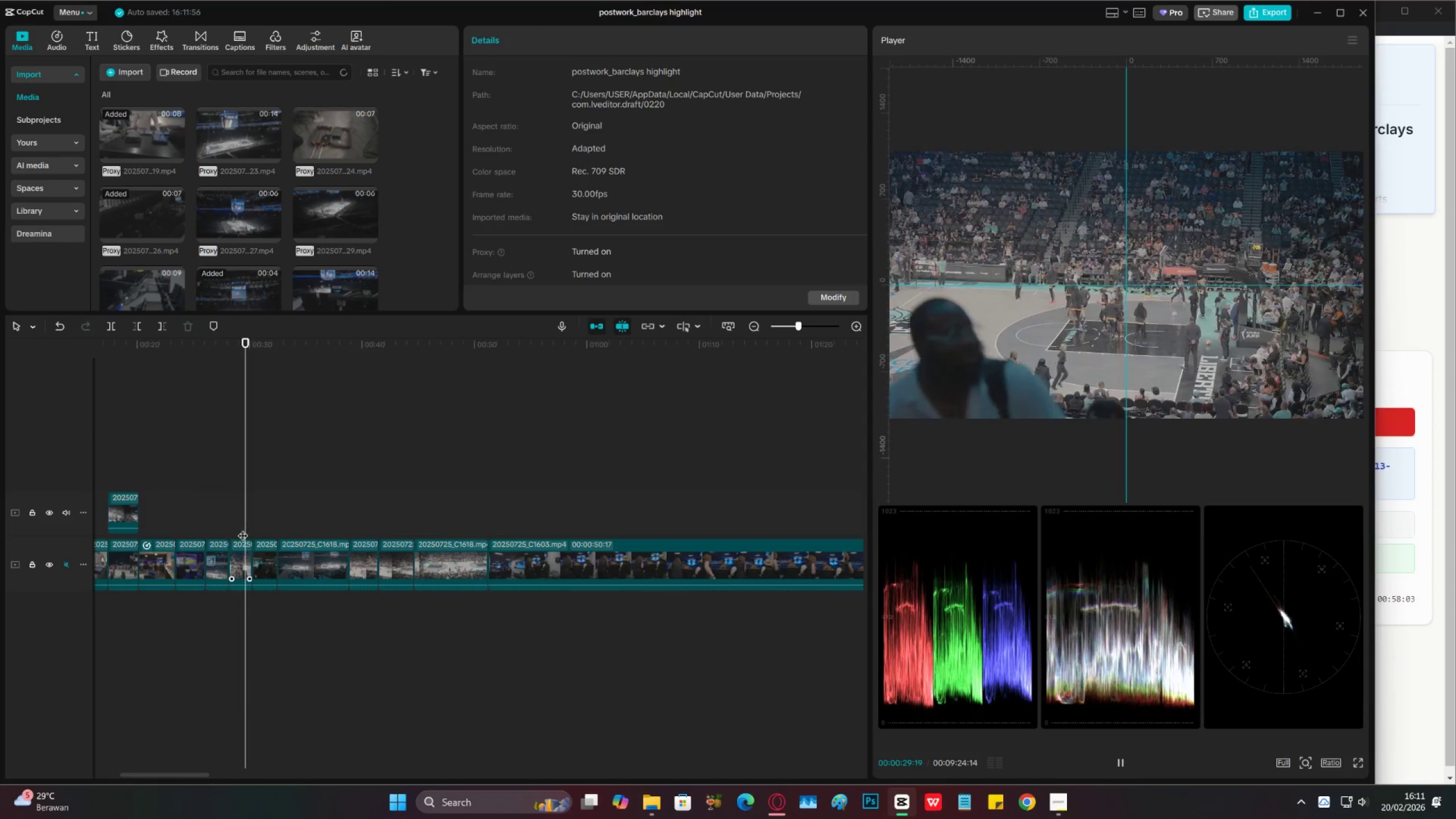 
key(Space)
 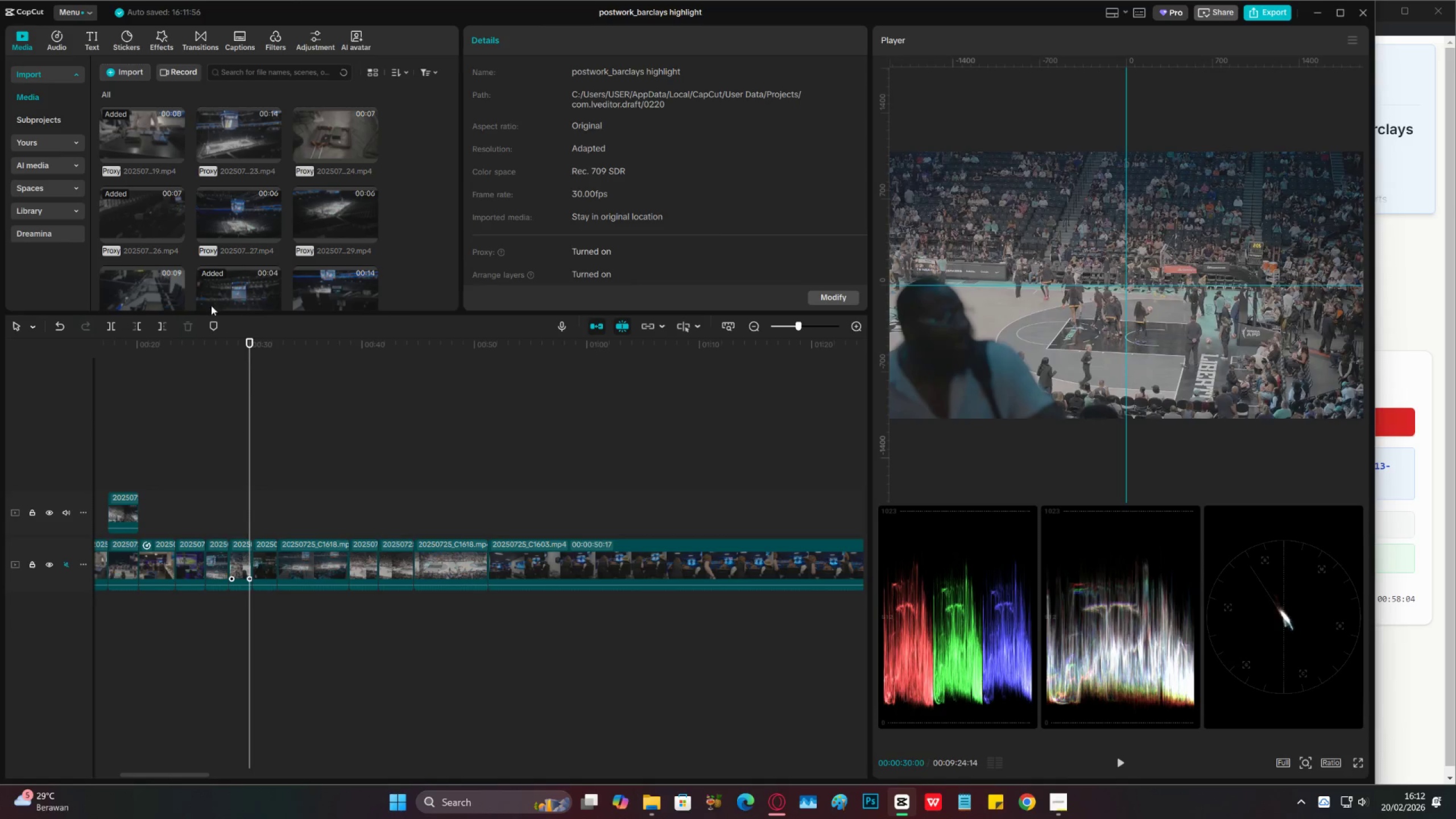 
scroll: coordinate [190, 234], scroll_direction: down, amount: 10.0
 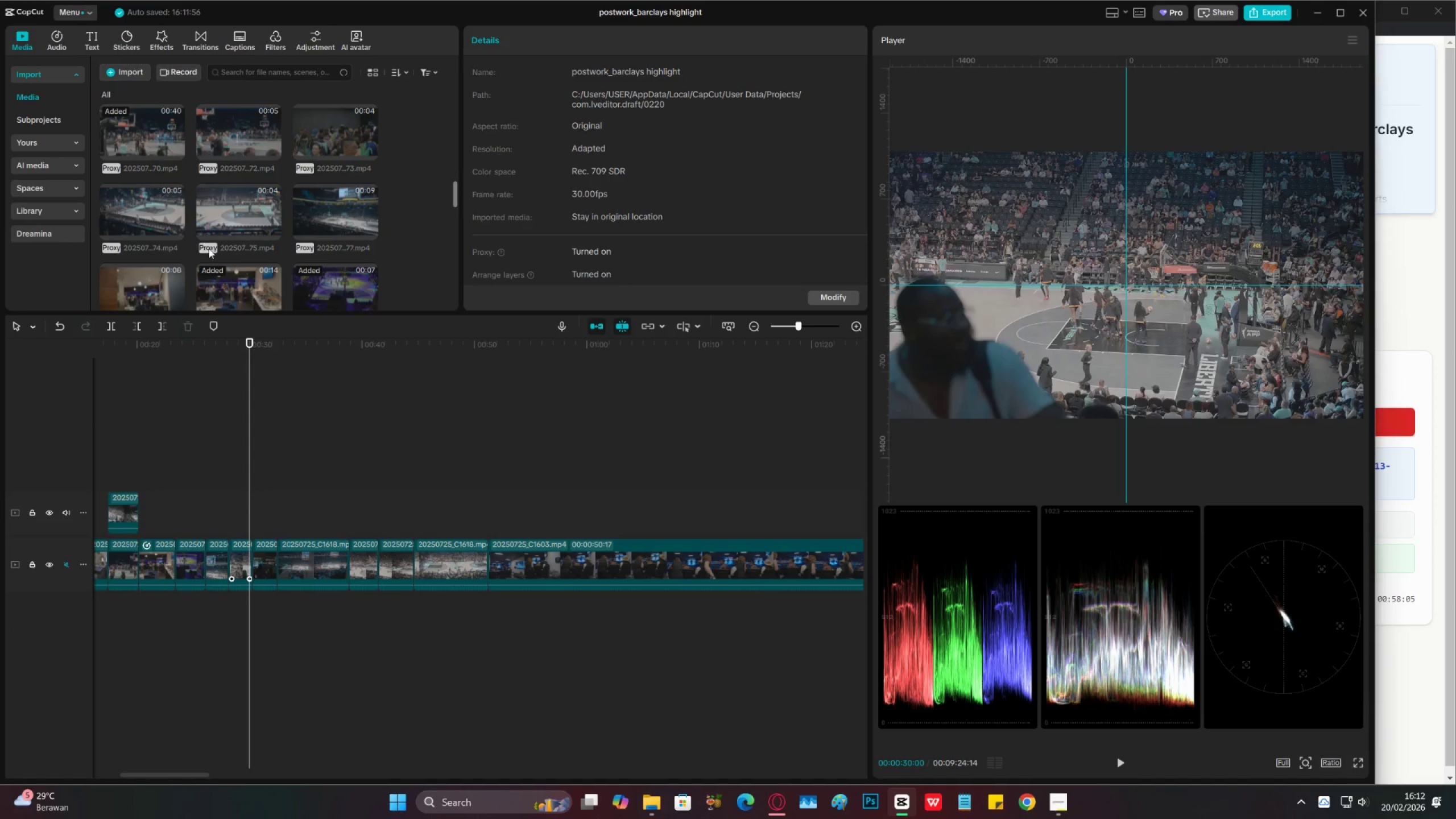 
scroll: coordinate [264, 257], scroll_direction: up, amount: 2.0
 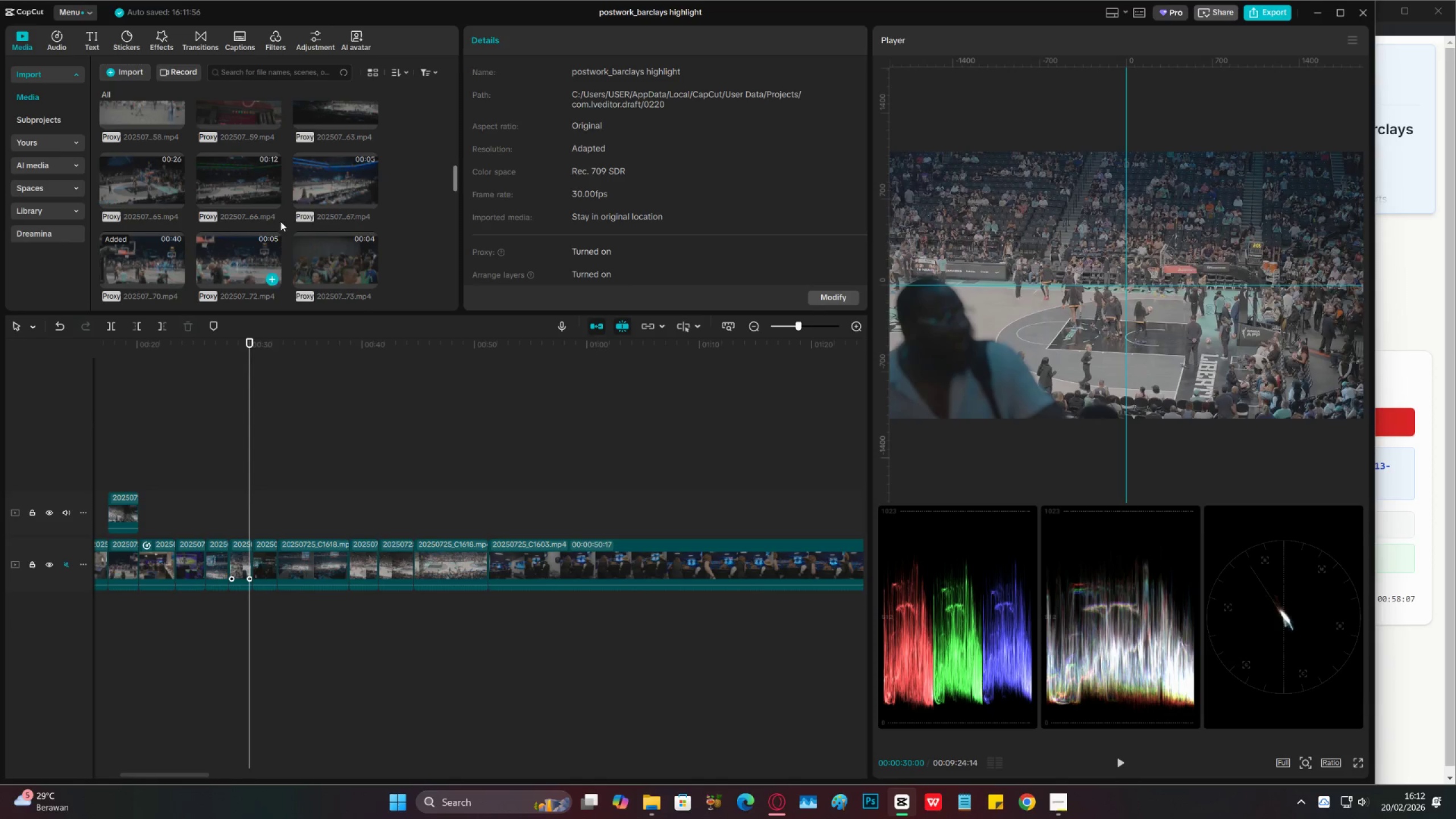 
left_click([337, 183])
 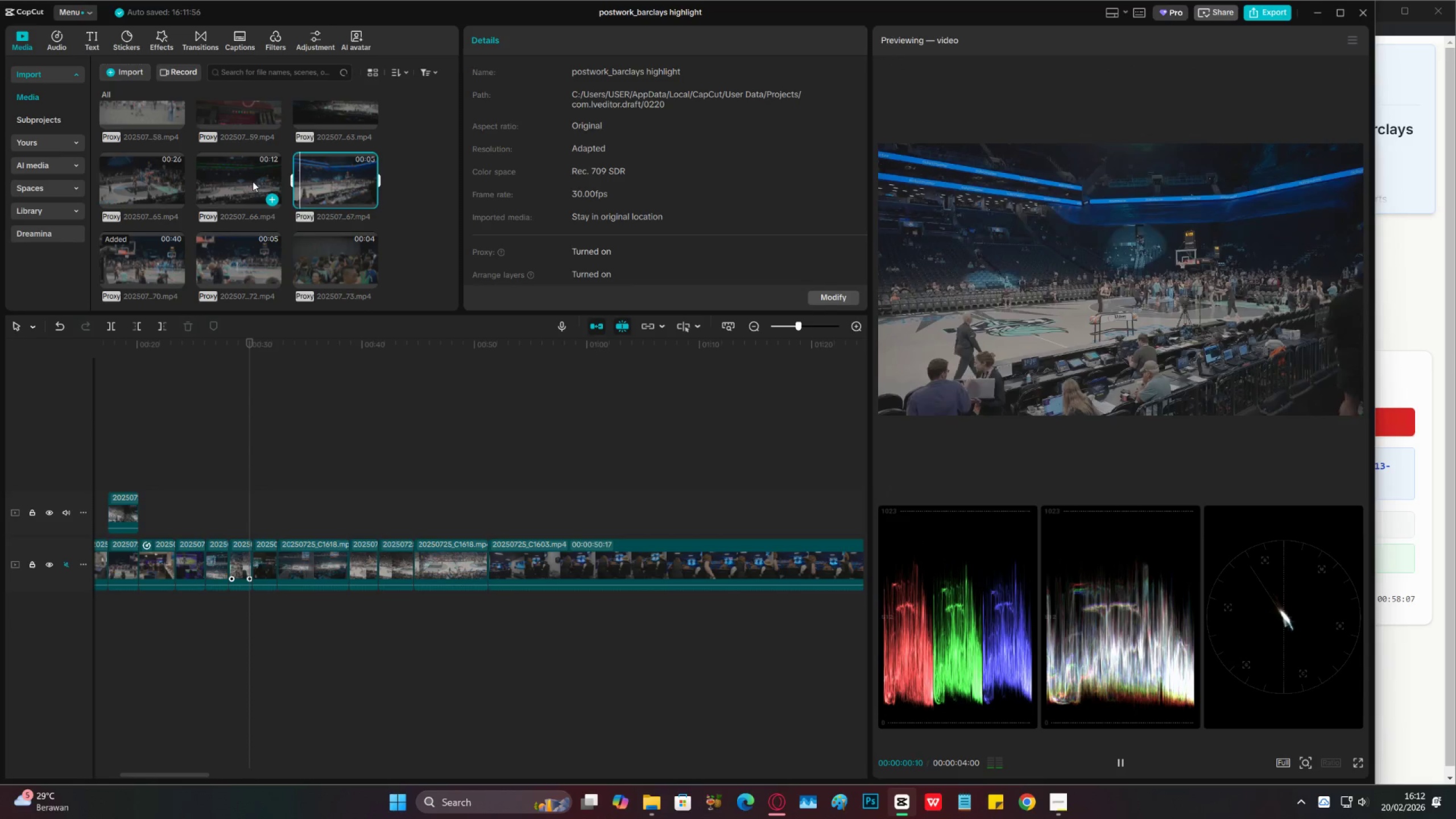 
double_click([131, 181])
 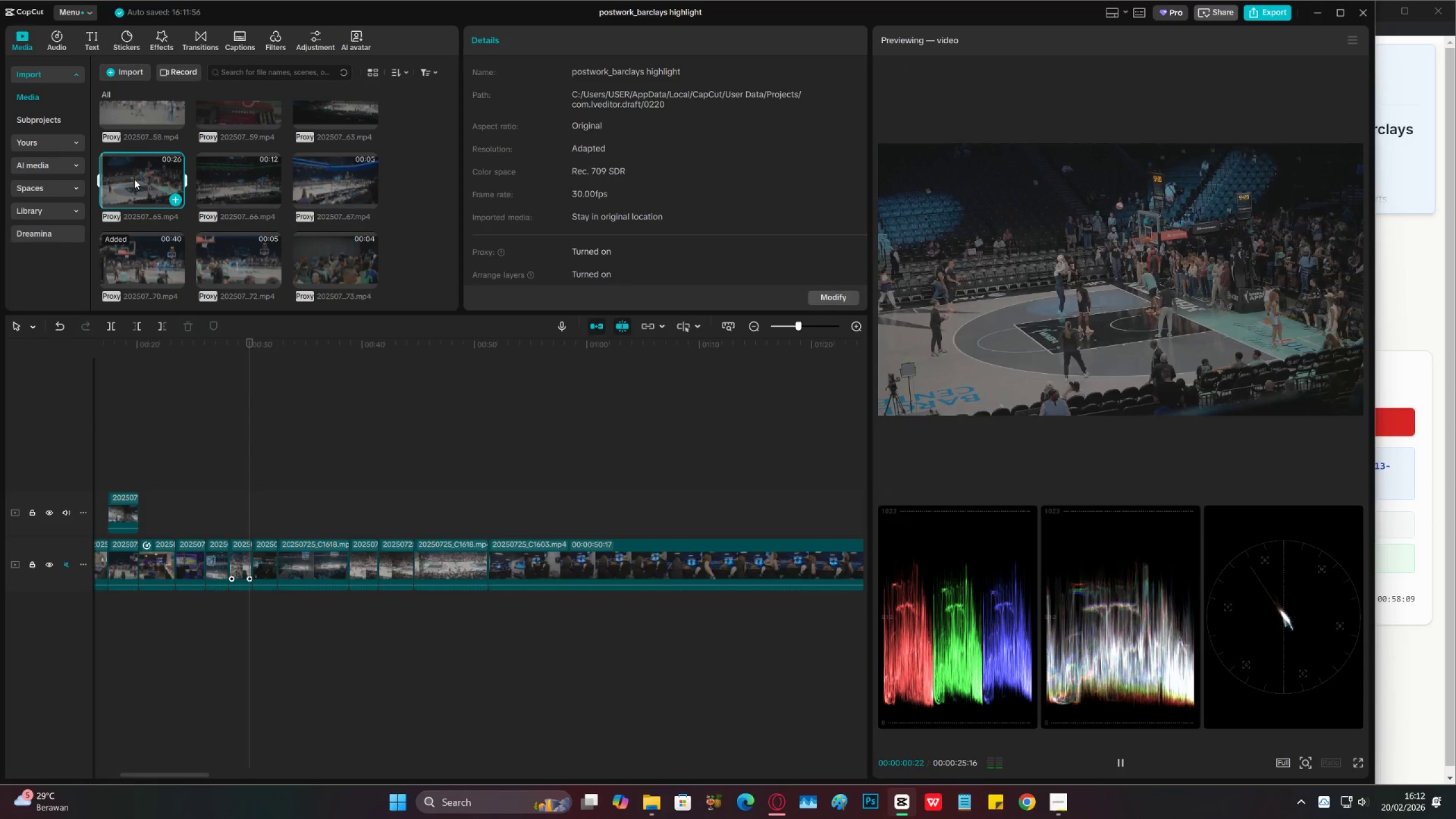 
scroll: coordinate [247, 179], scroll_direction: up, amount: 1.0
 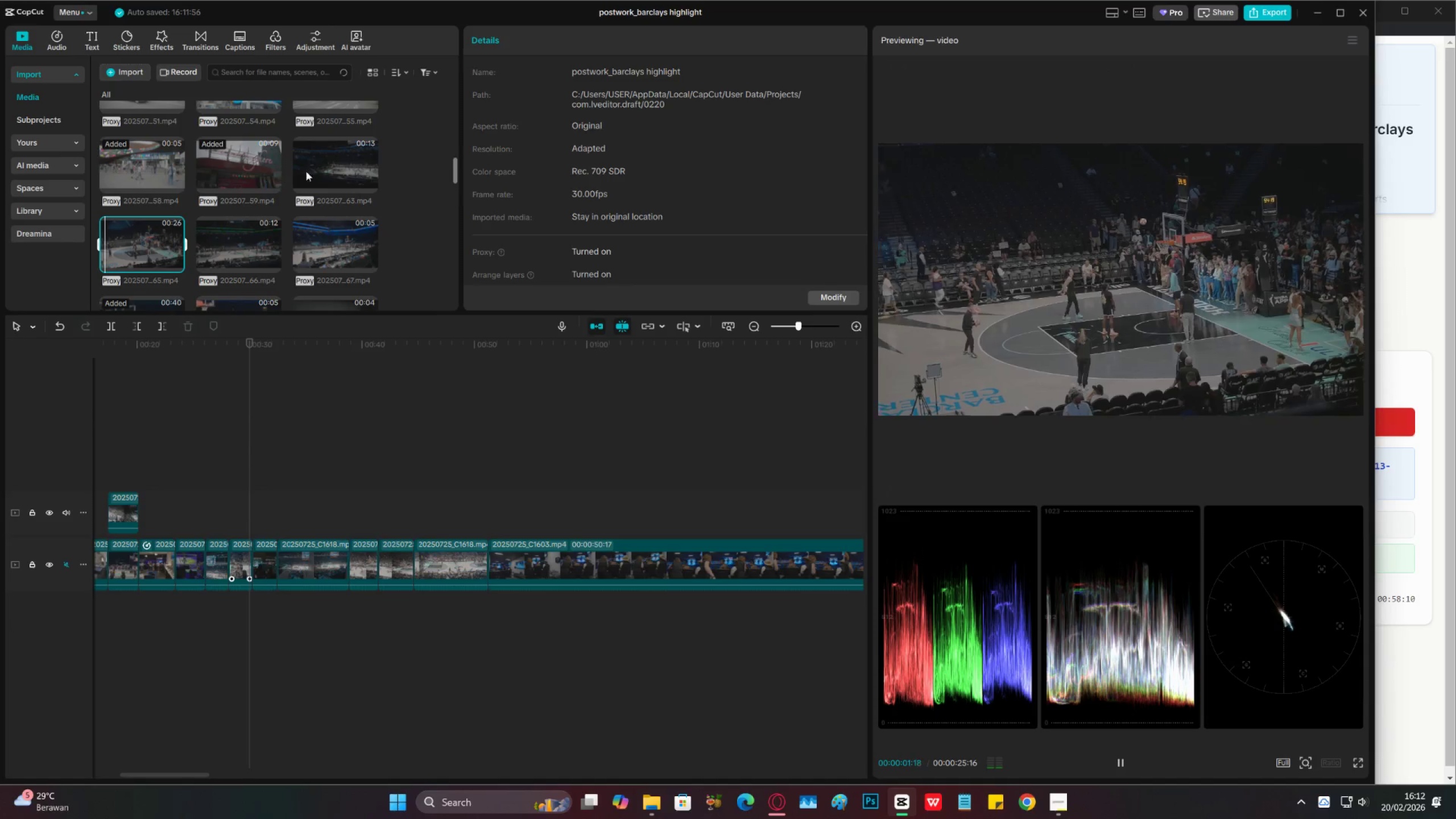 
left_click([324, 165])
 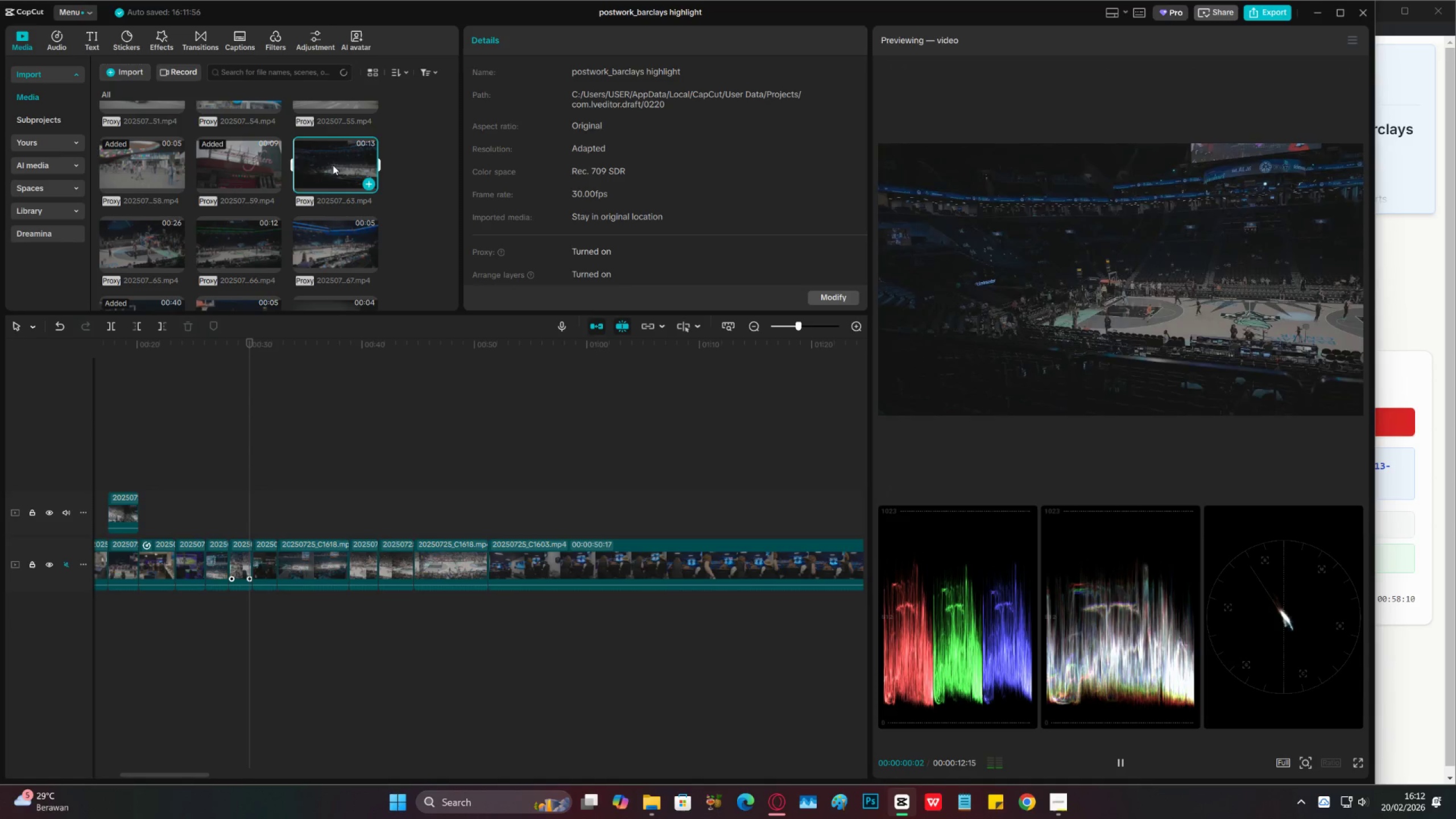 
left_click([333, 165])
 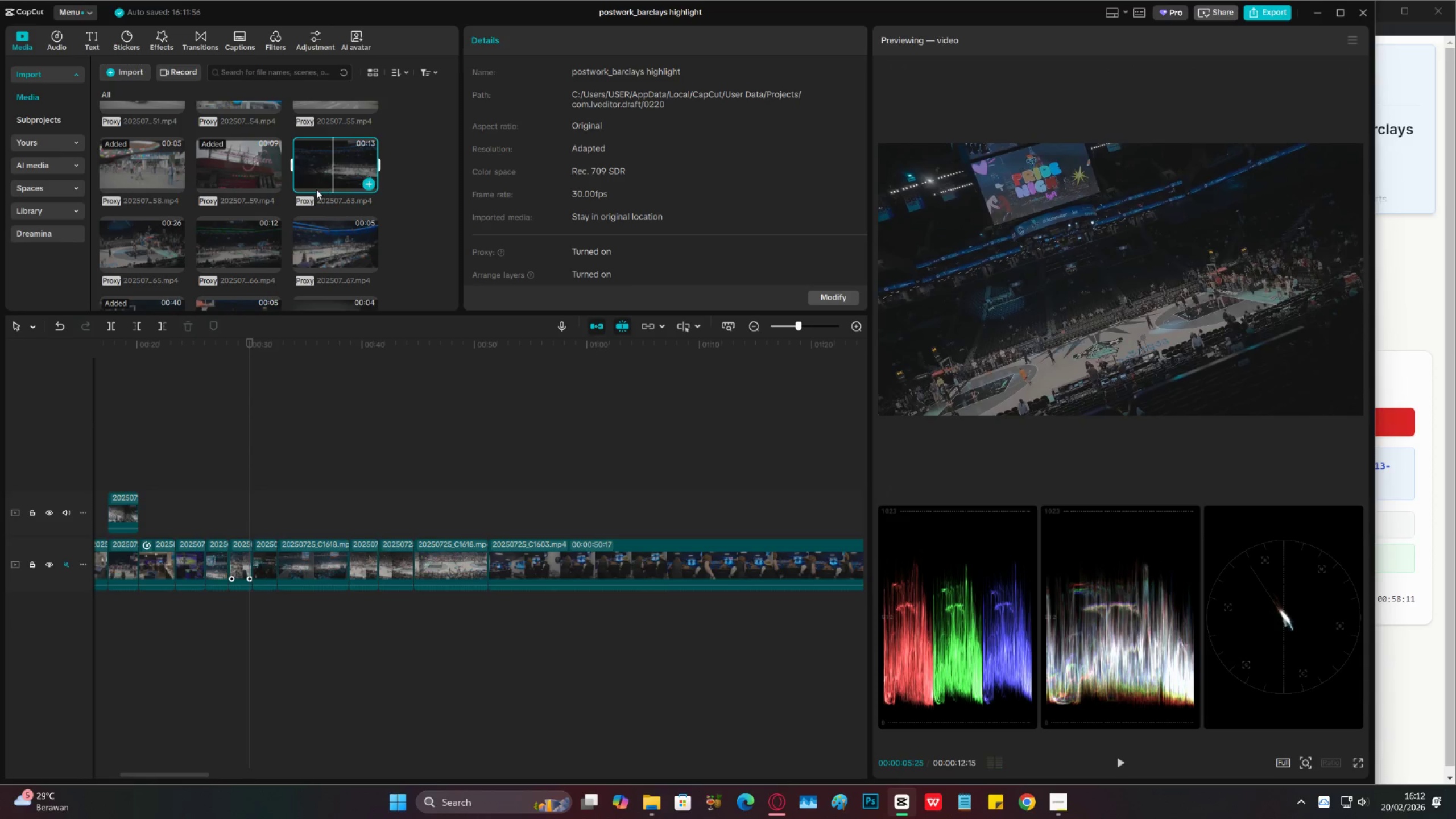 
scroll: coordinate [245, 198], scroll_direction: down, amount: 12.0
 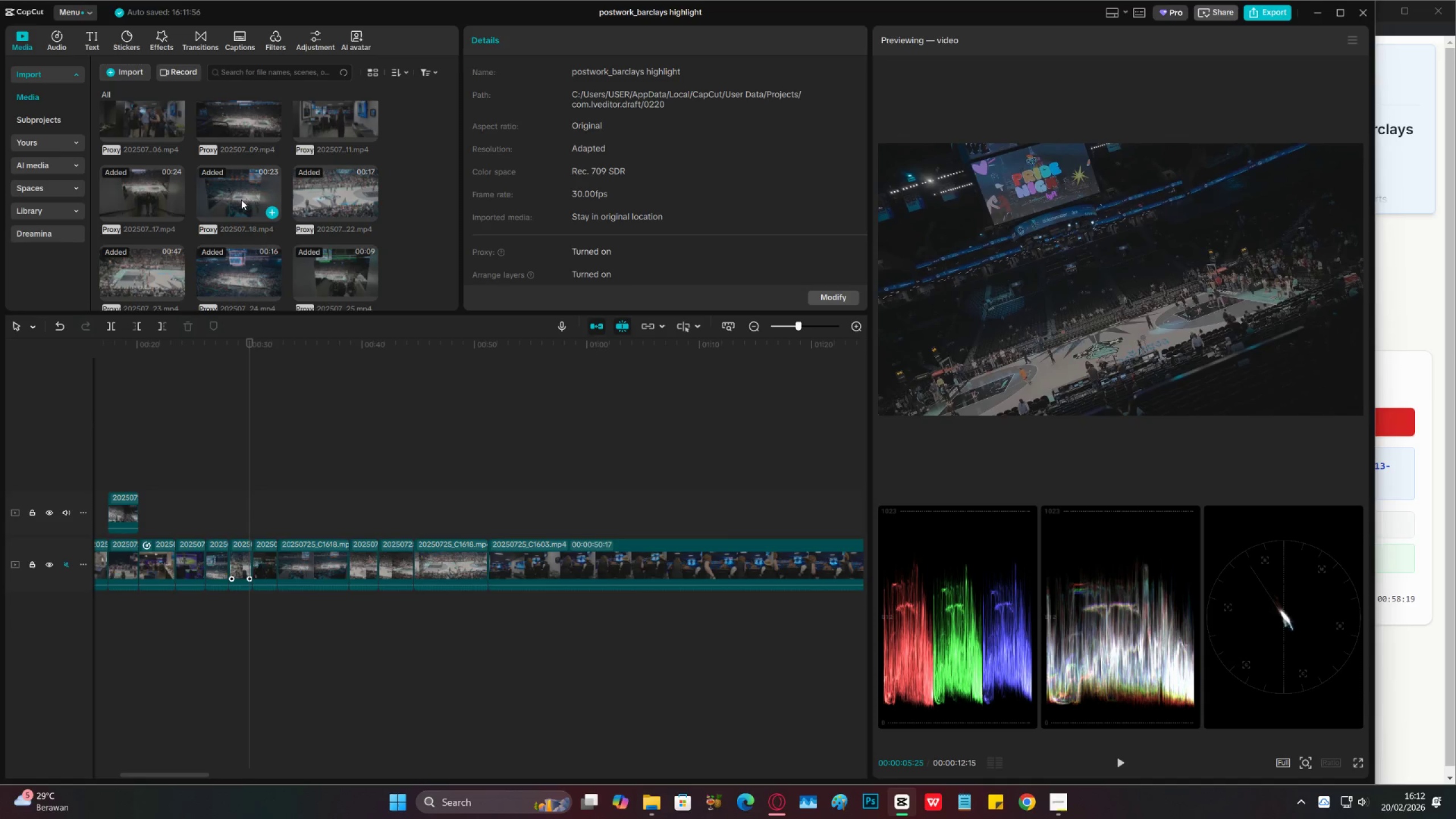 
wait(7.16)
 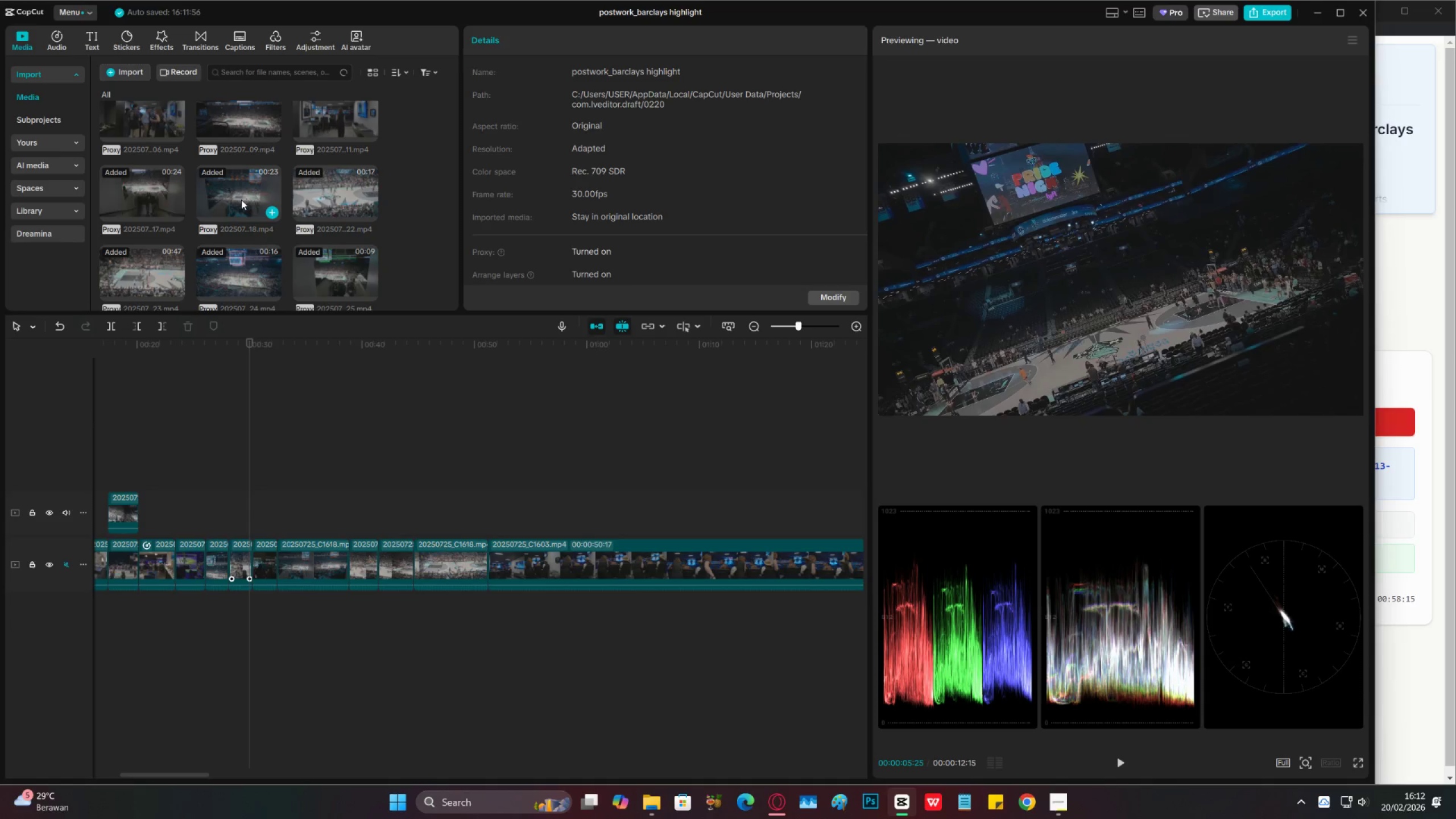 
left_click([249, 378])
 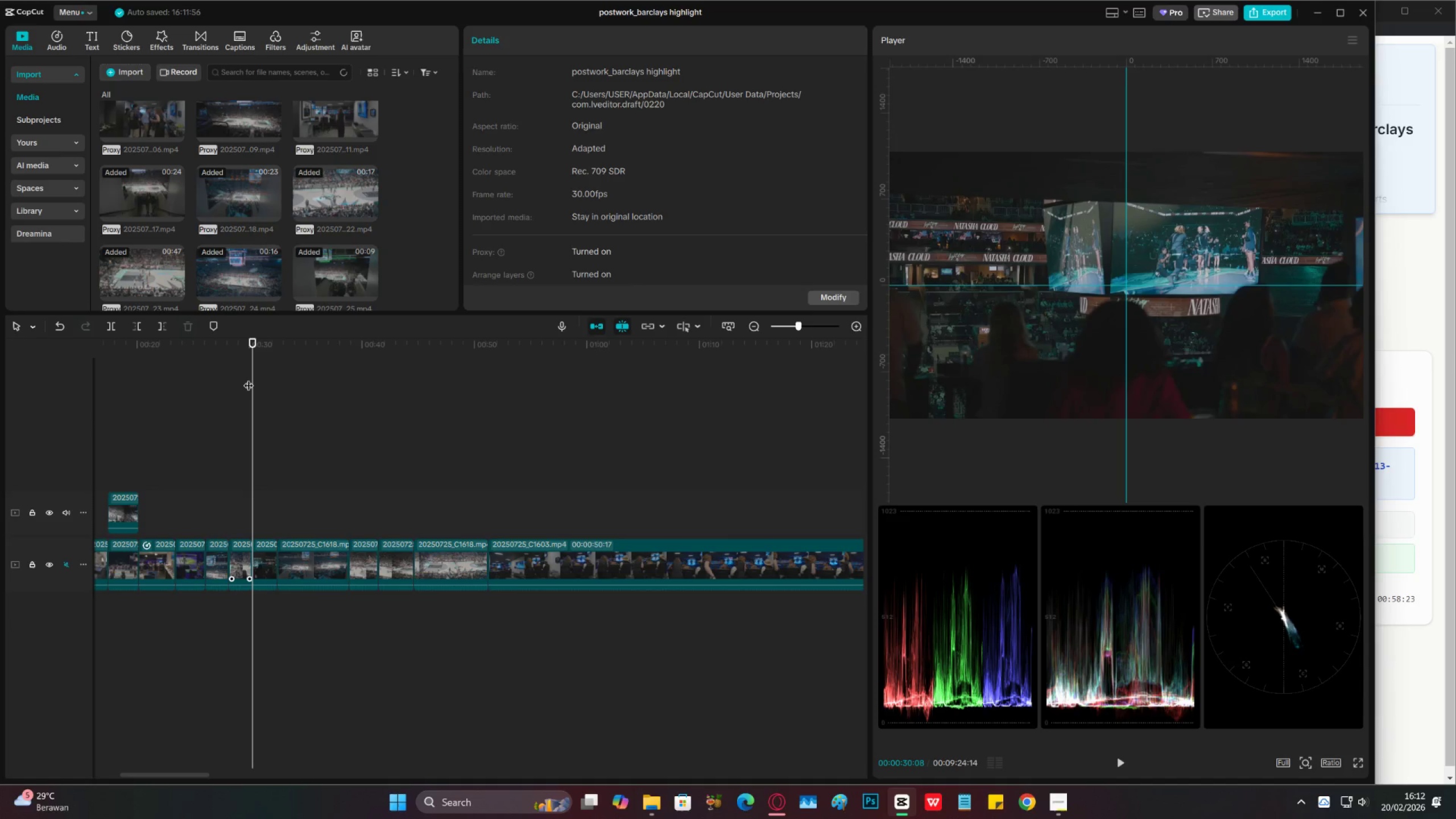 
left_click([249, 374])
 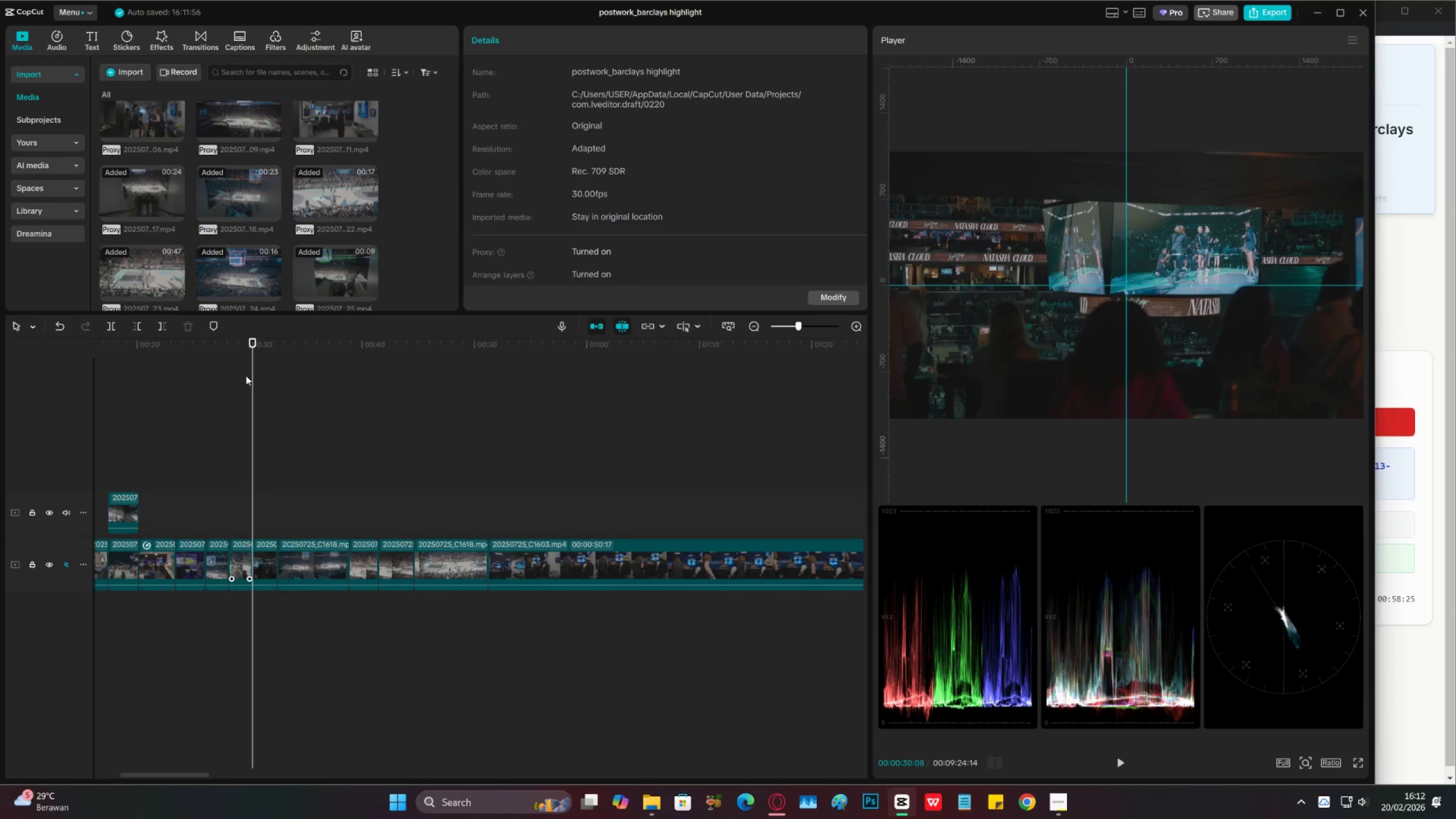 
left_click([243, 376])
 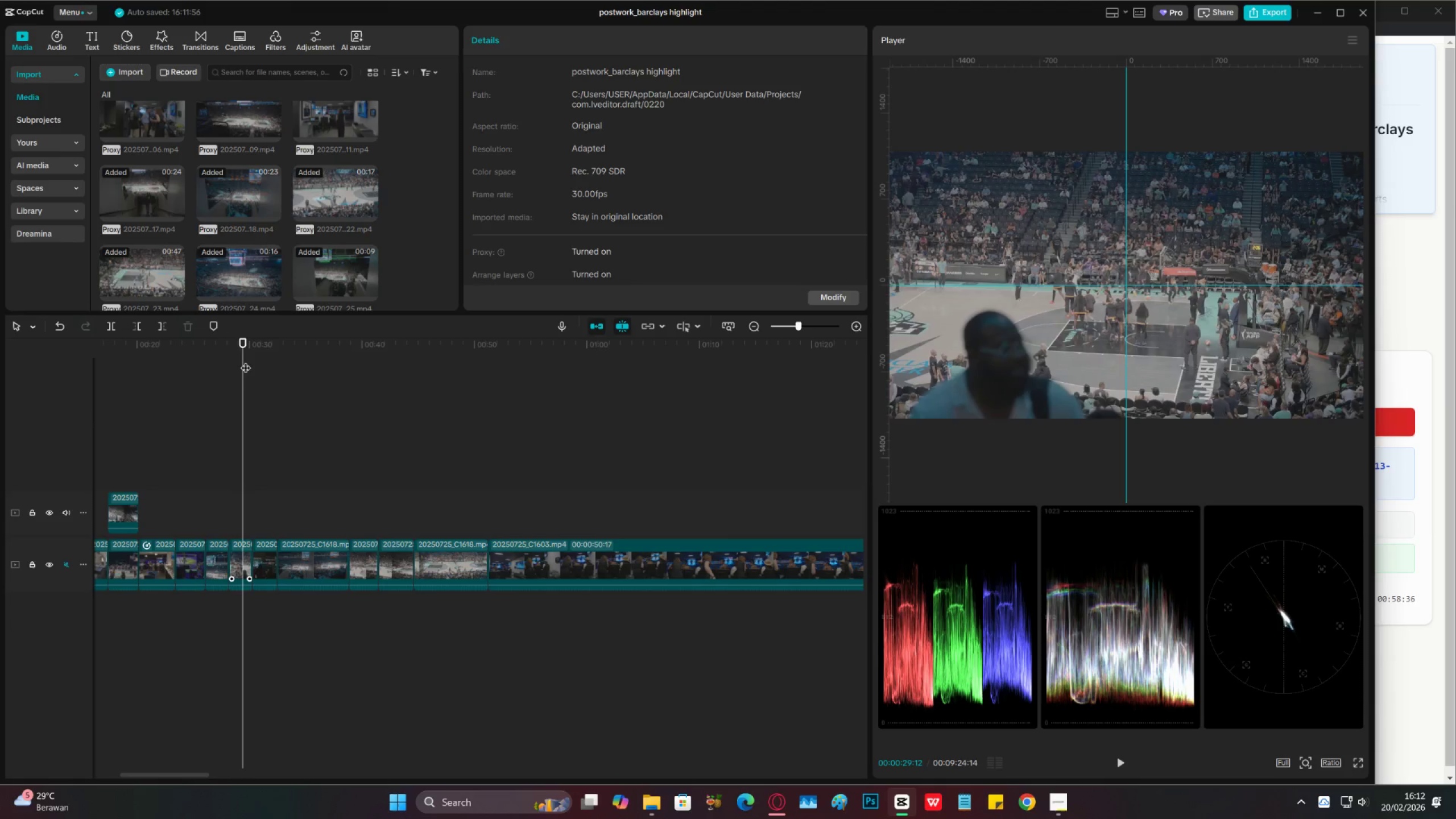 
wait(15.8)
 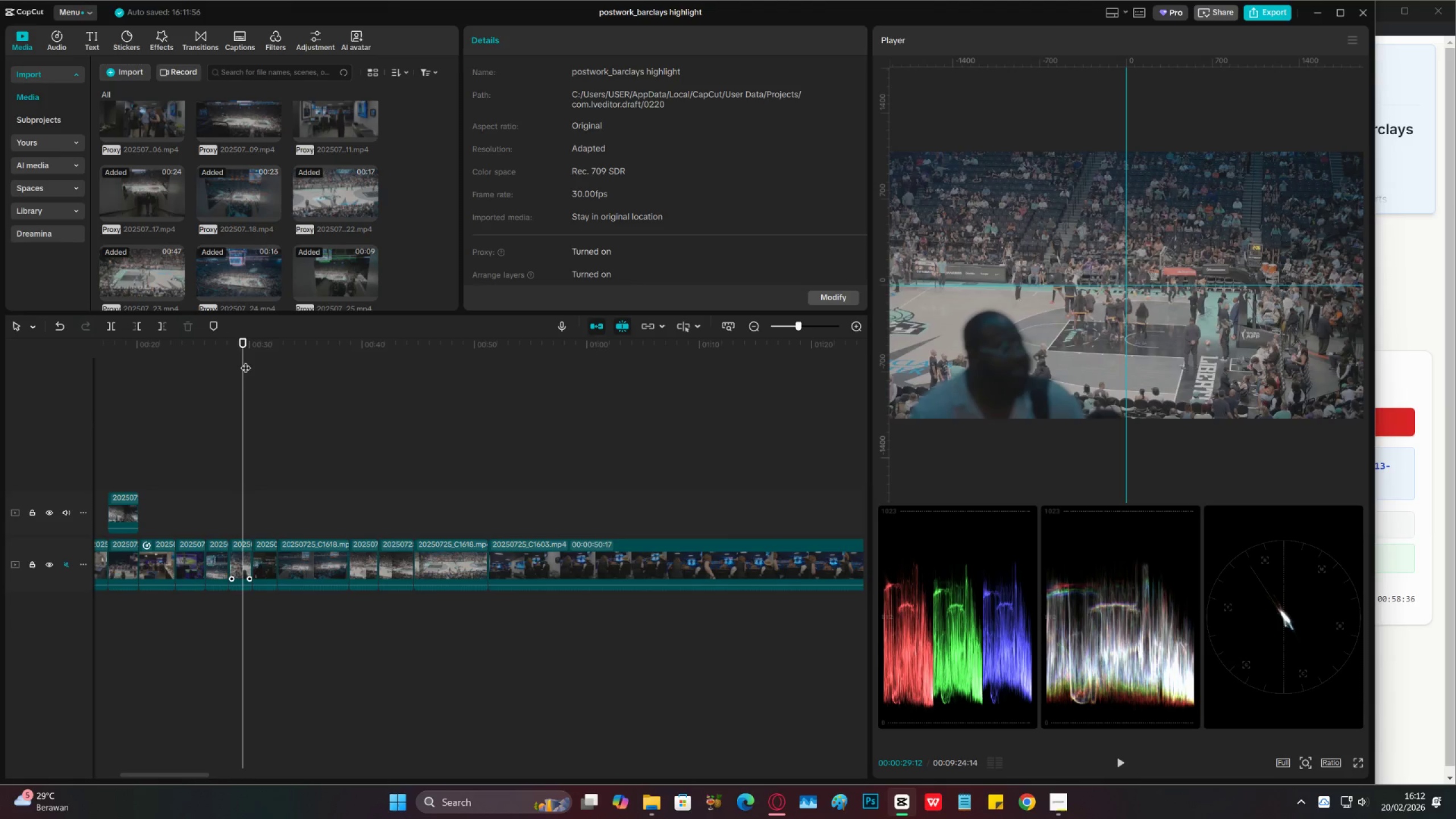 
double_click([208, 429])
 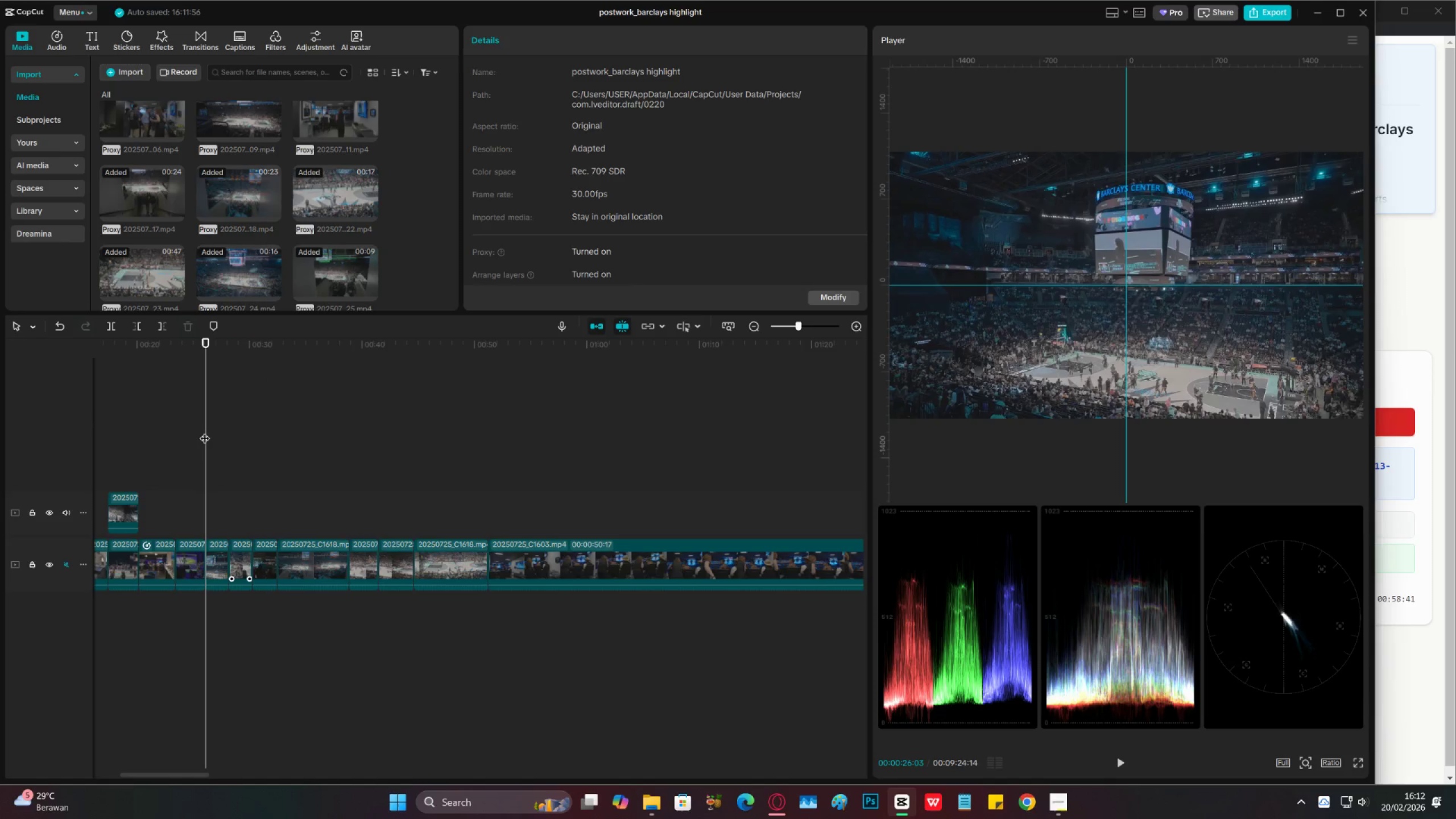 
left_click([215, 428])
 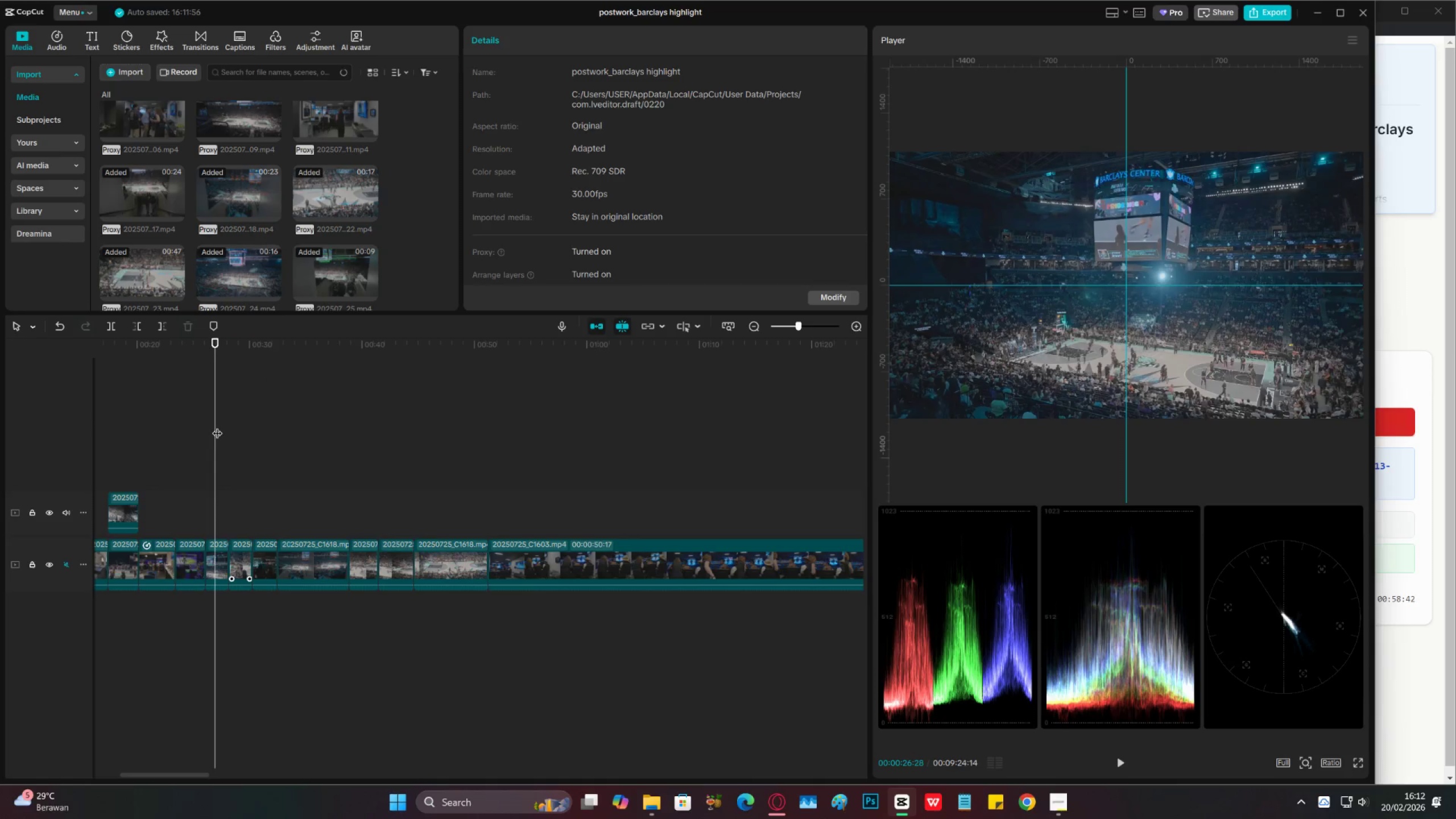 
left_click([224, 423])
 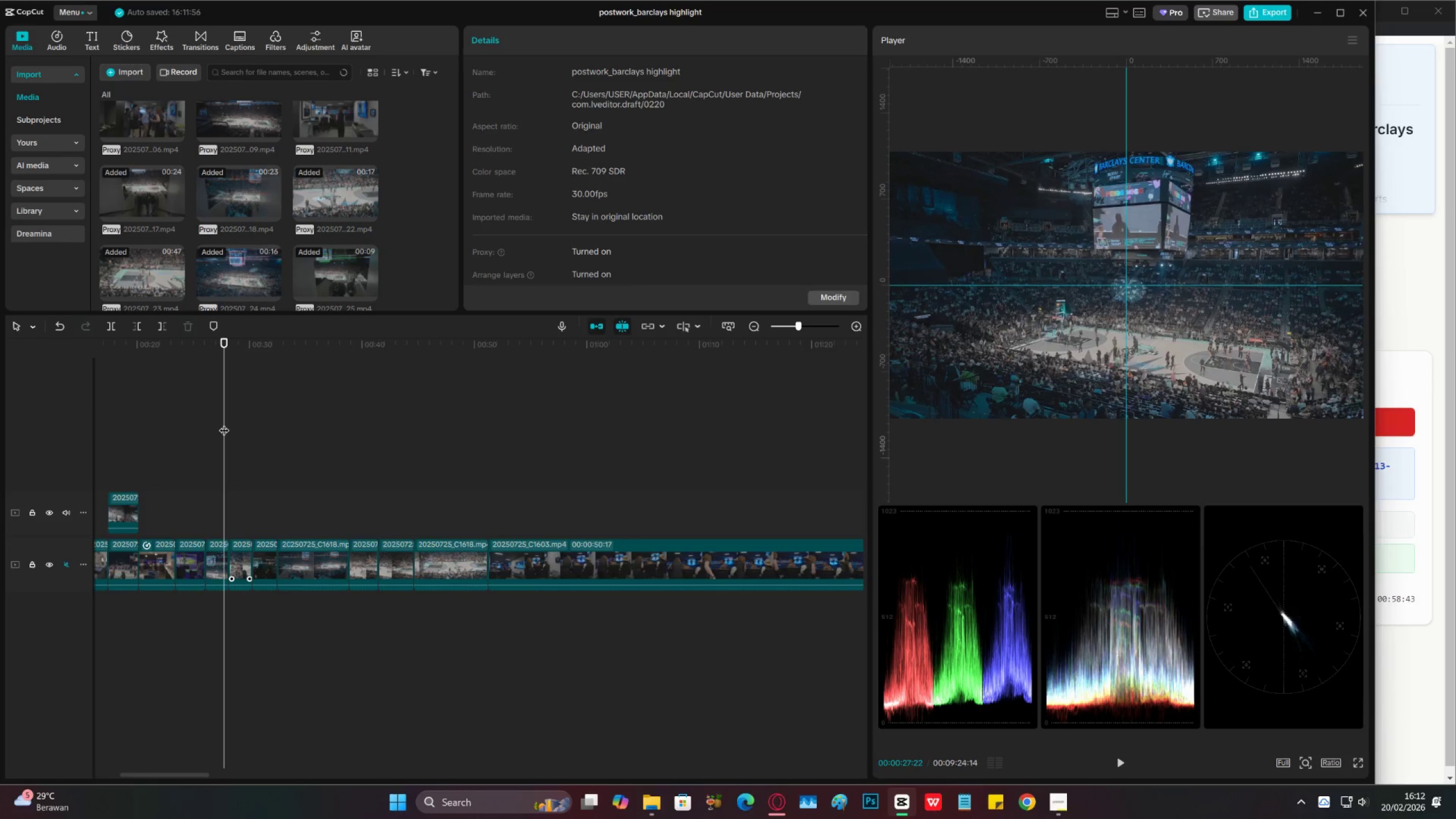 
left_click([220, 429])
 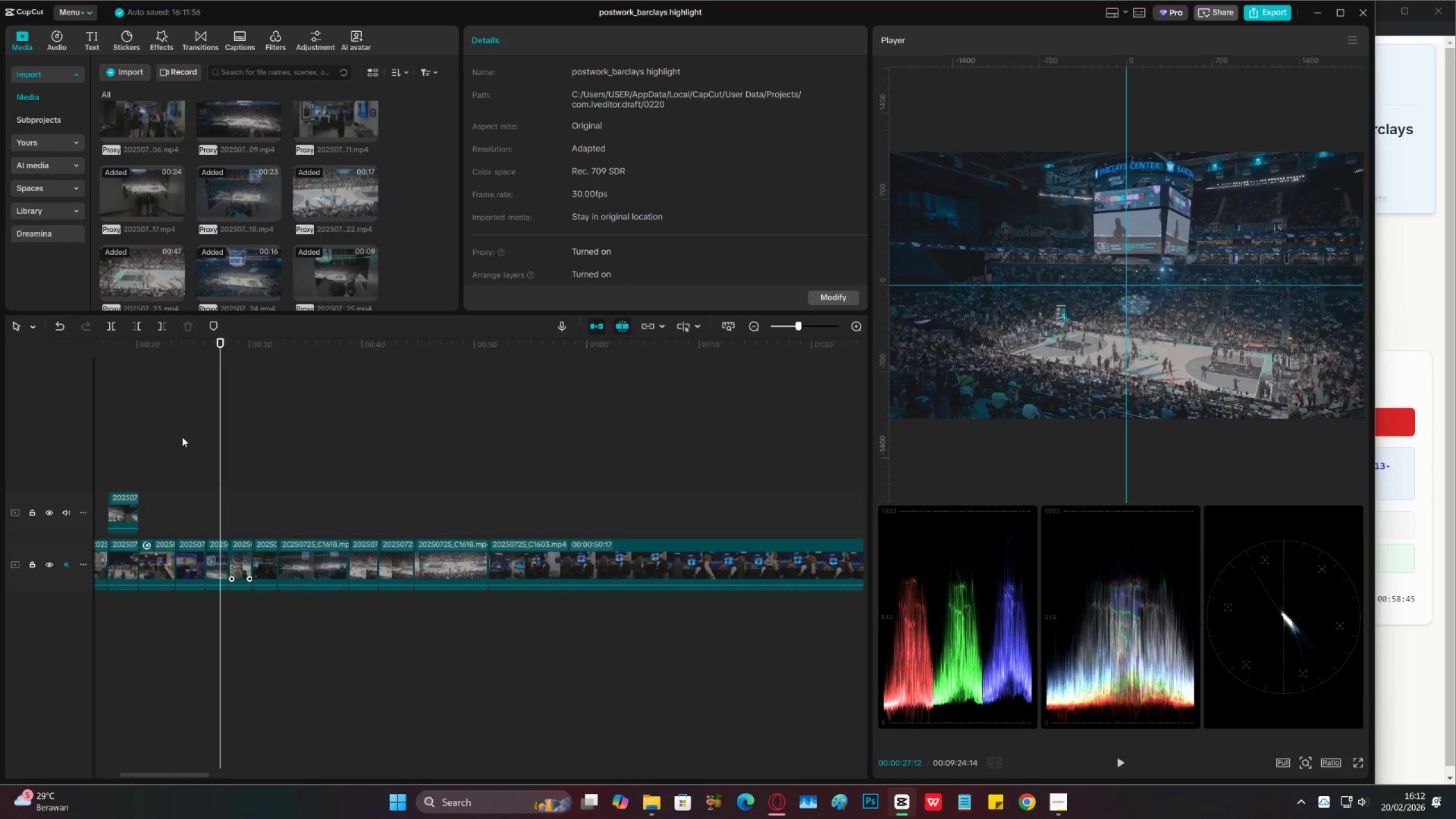 
double_click([185, 434])
 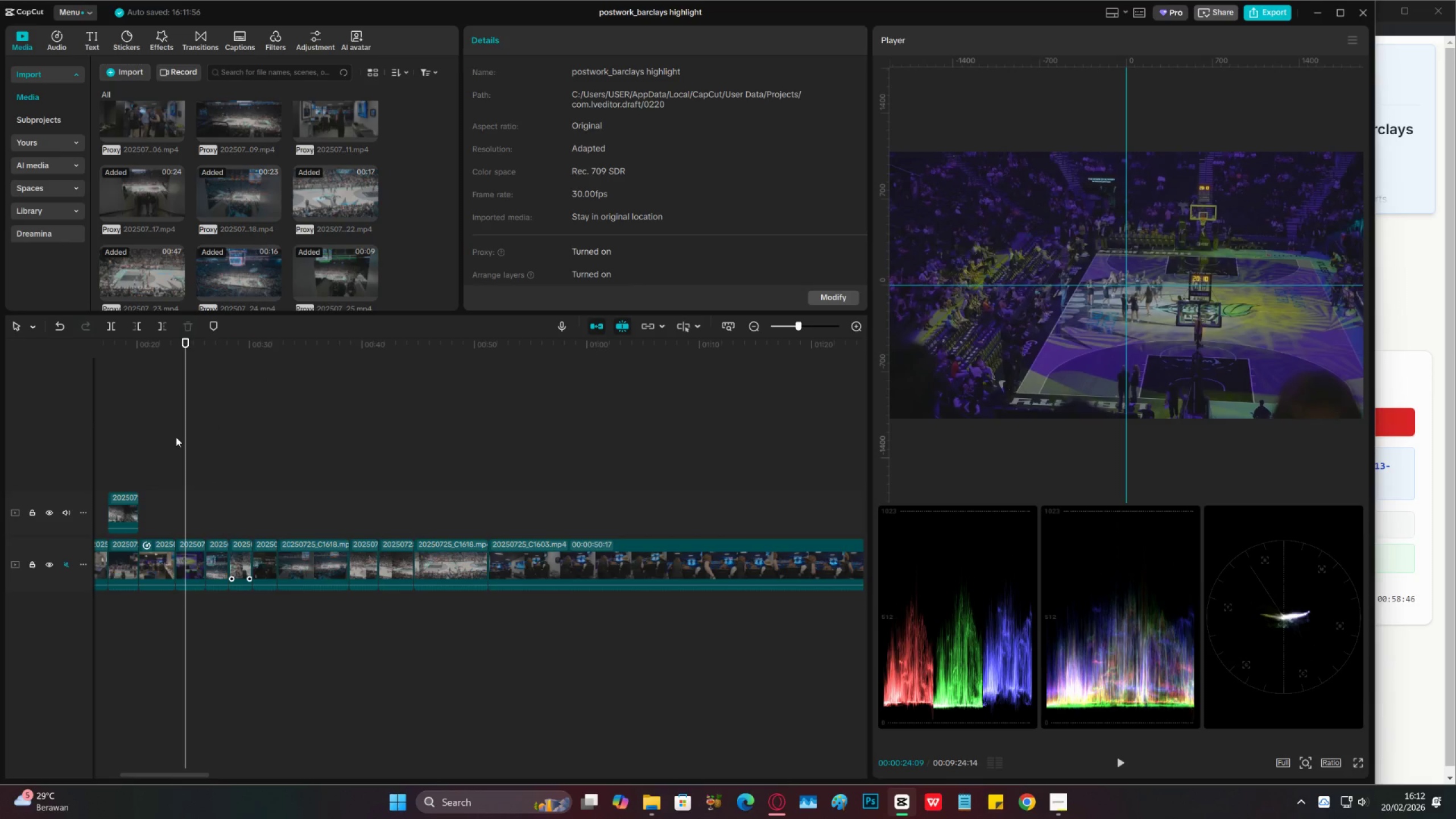 
left_click([176, 437])
 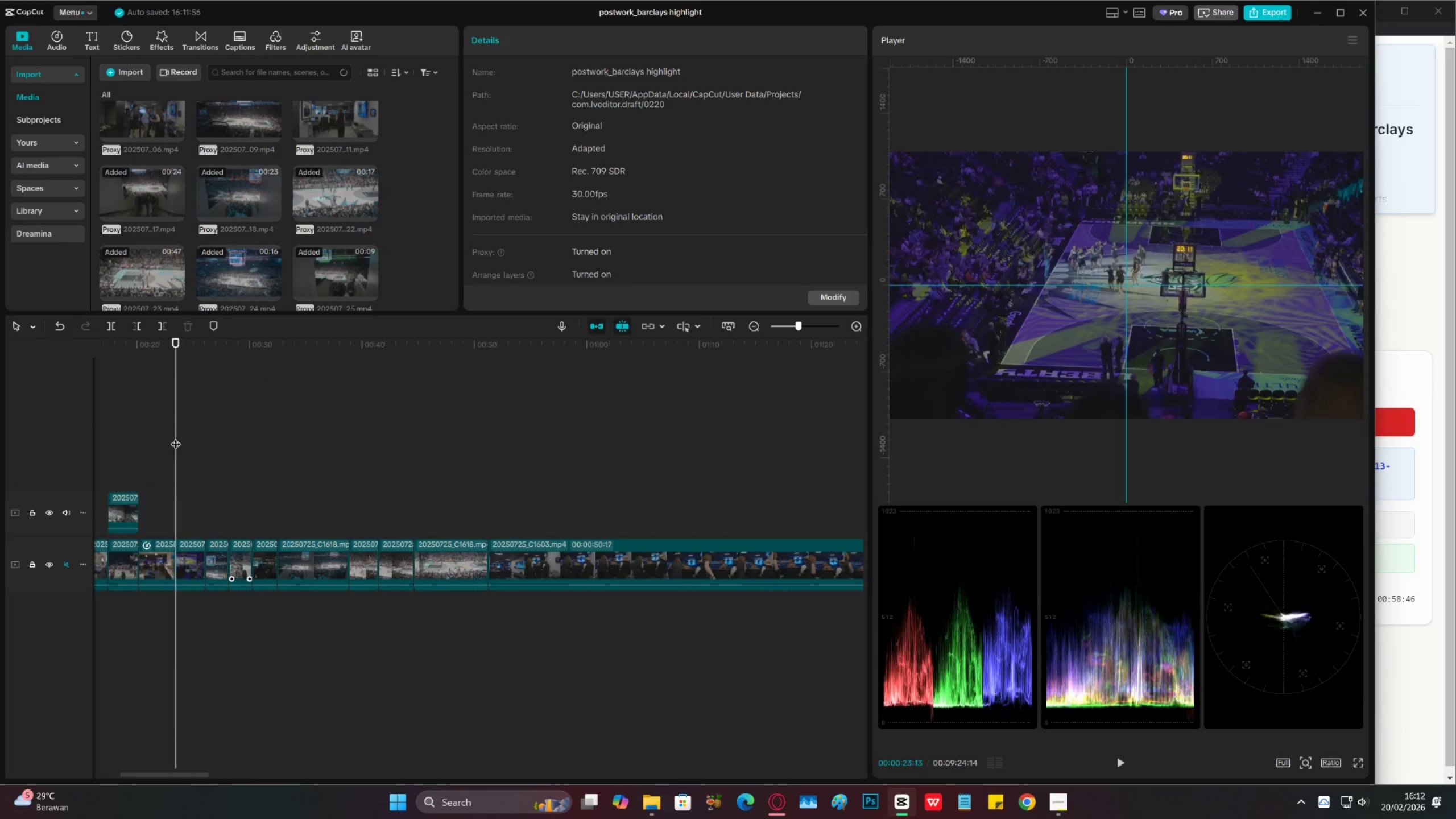 
left_click_drag(start_coordinate=[176, 437], to_coordinate=[270, 446])
 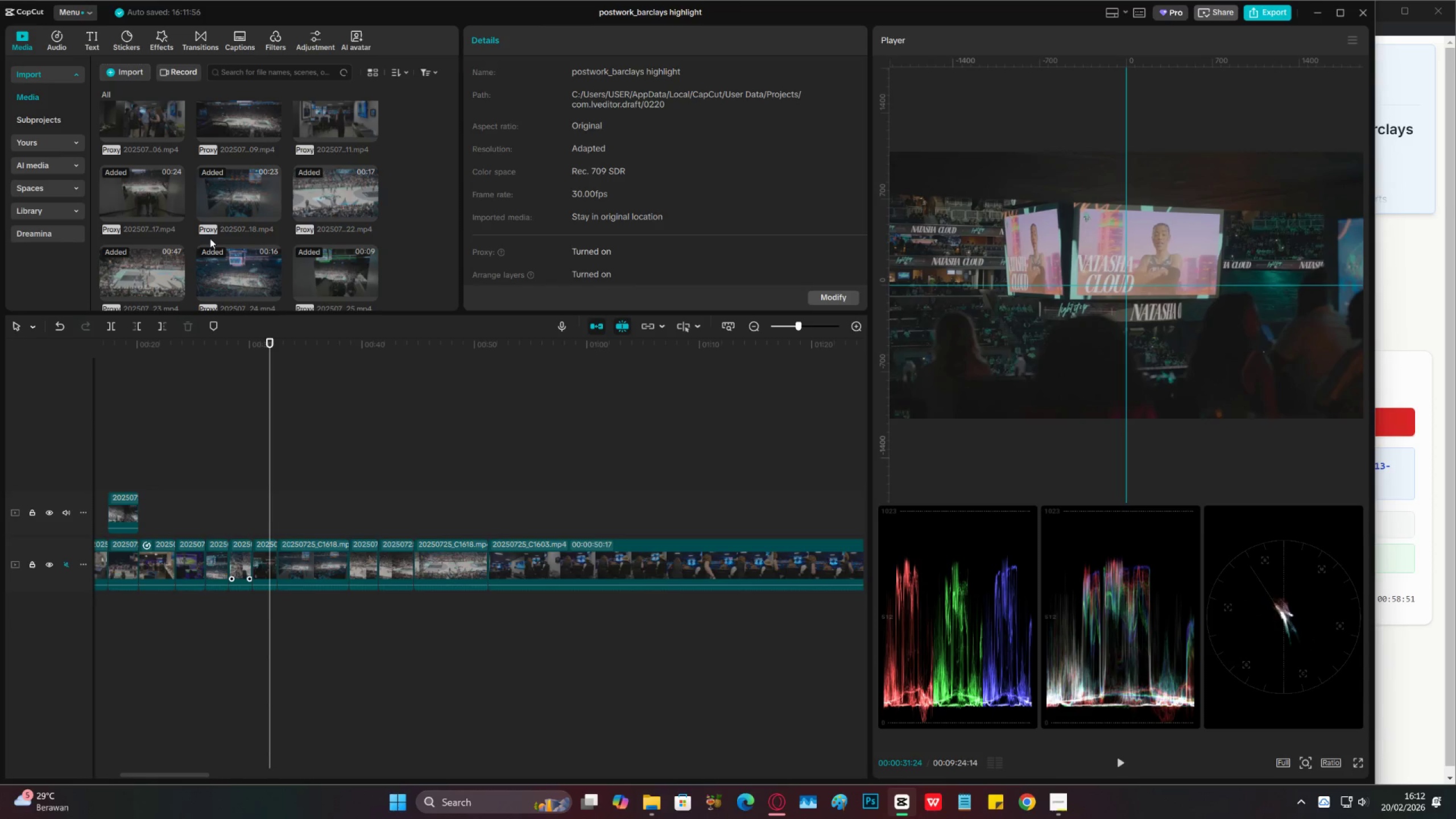 
scroll: coordinate [240, 227], scroll_direction: up, amount: 2.0
 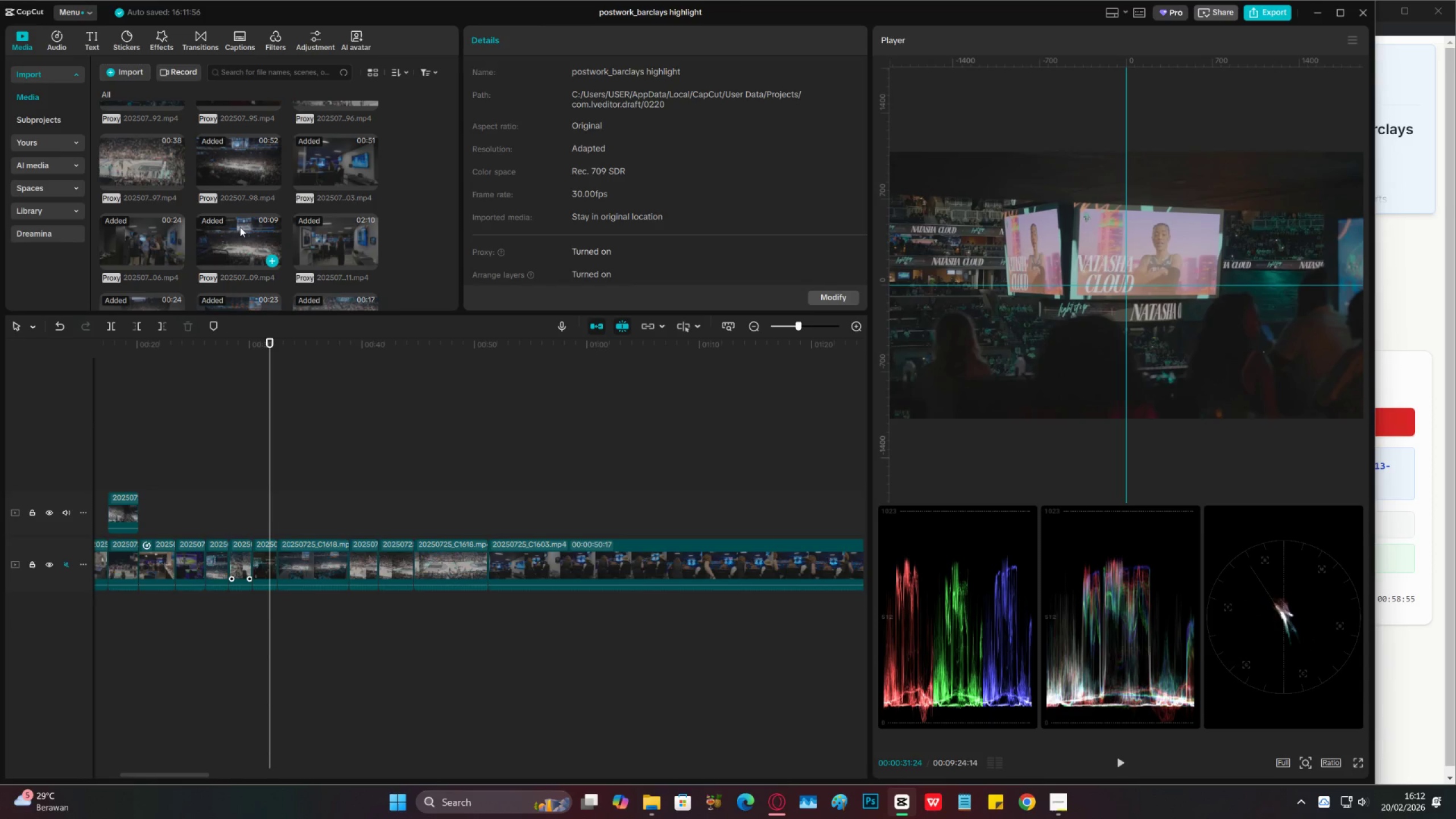 
left_click([150, 231])
 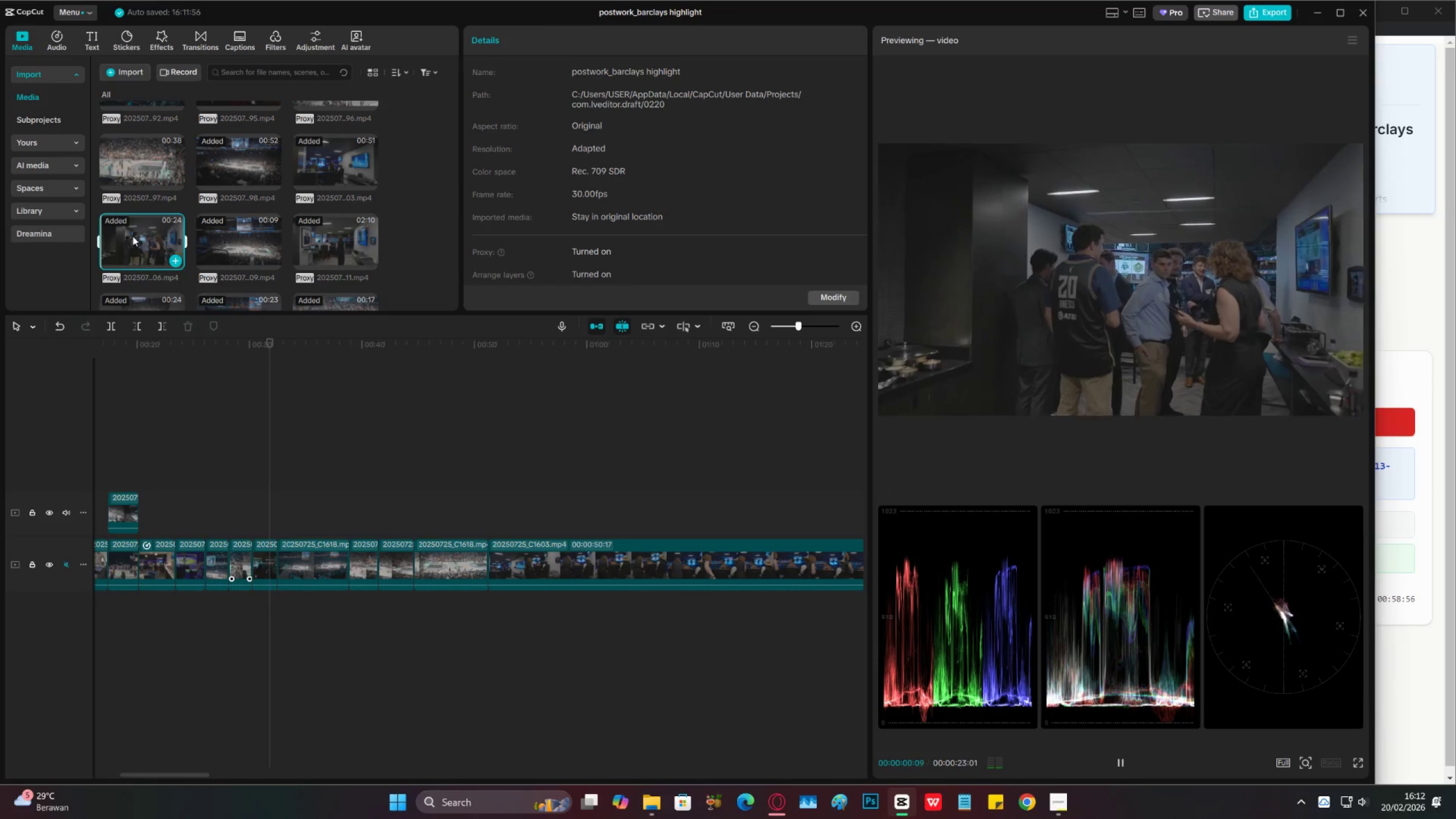 
left_click([133, 236])
 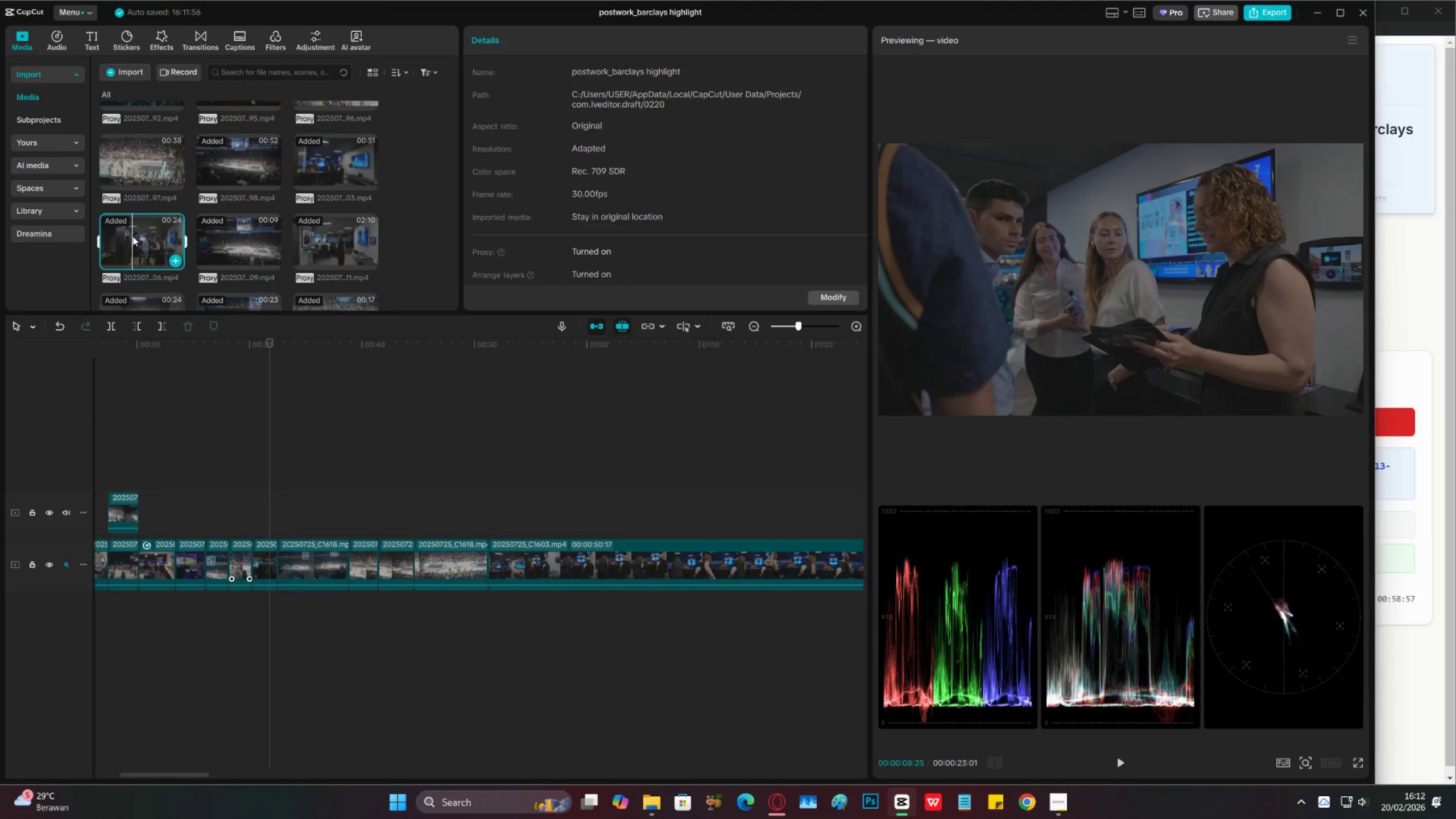 
double_click([126, 238])
 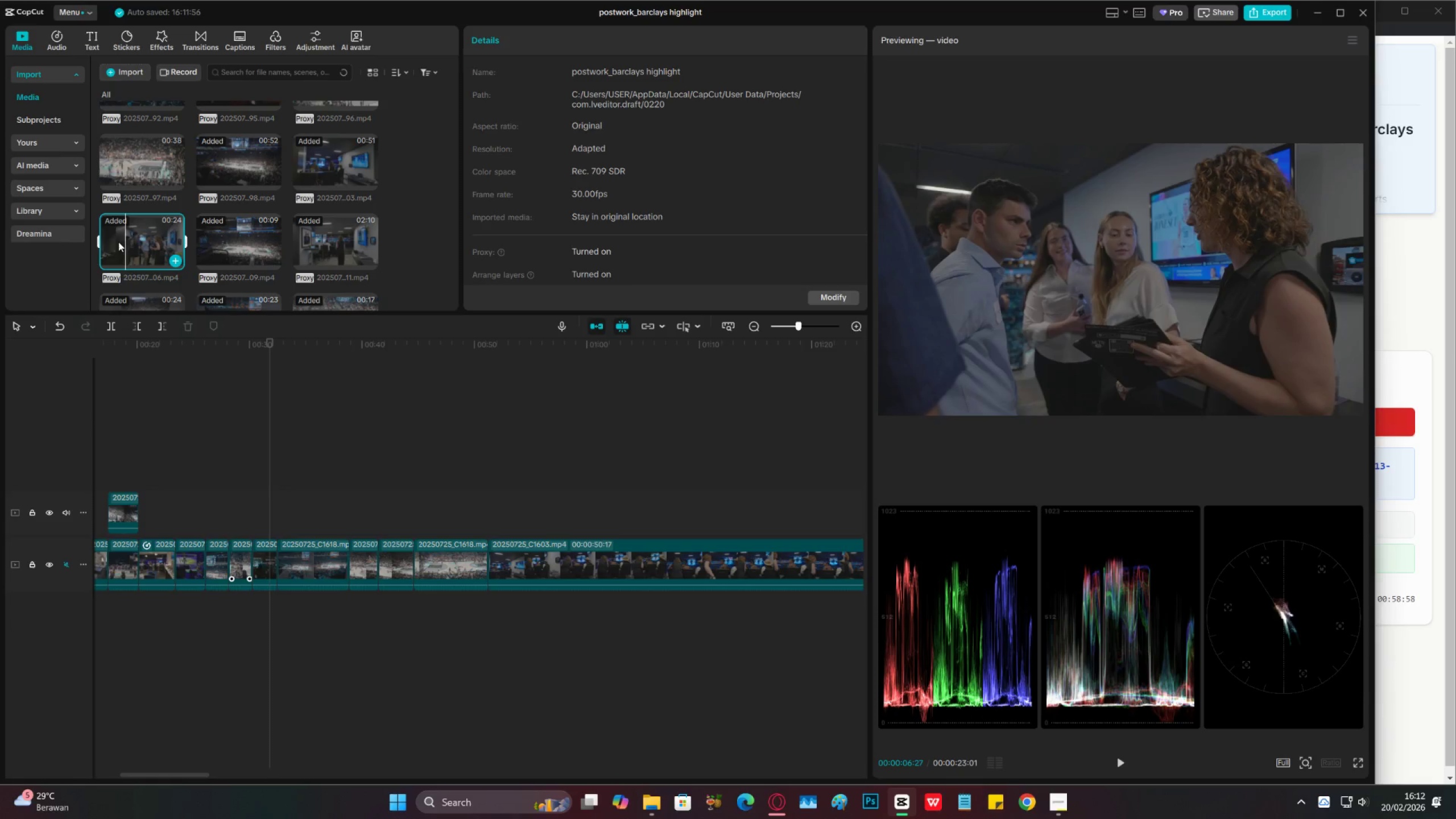 
double_click([107, 244])
 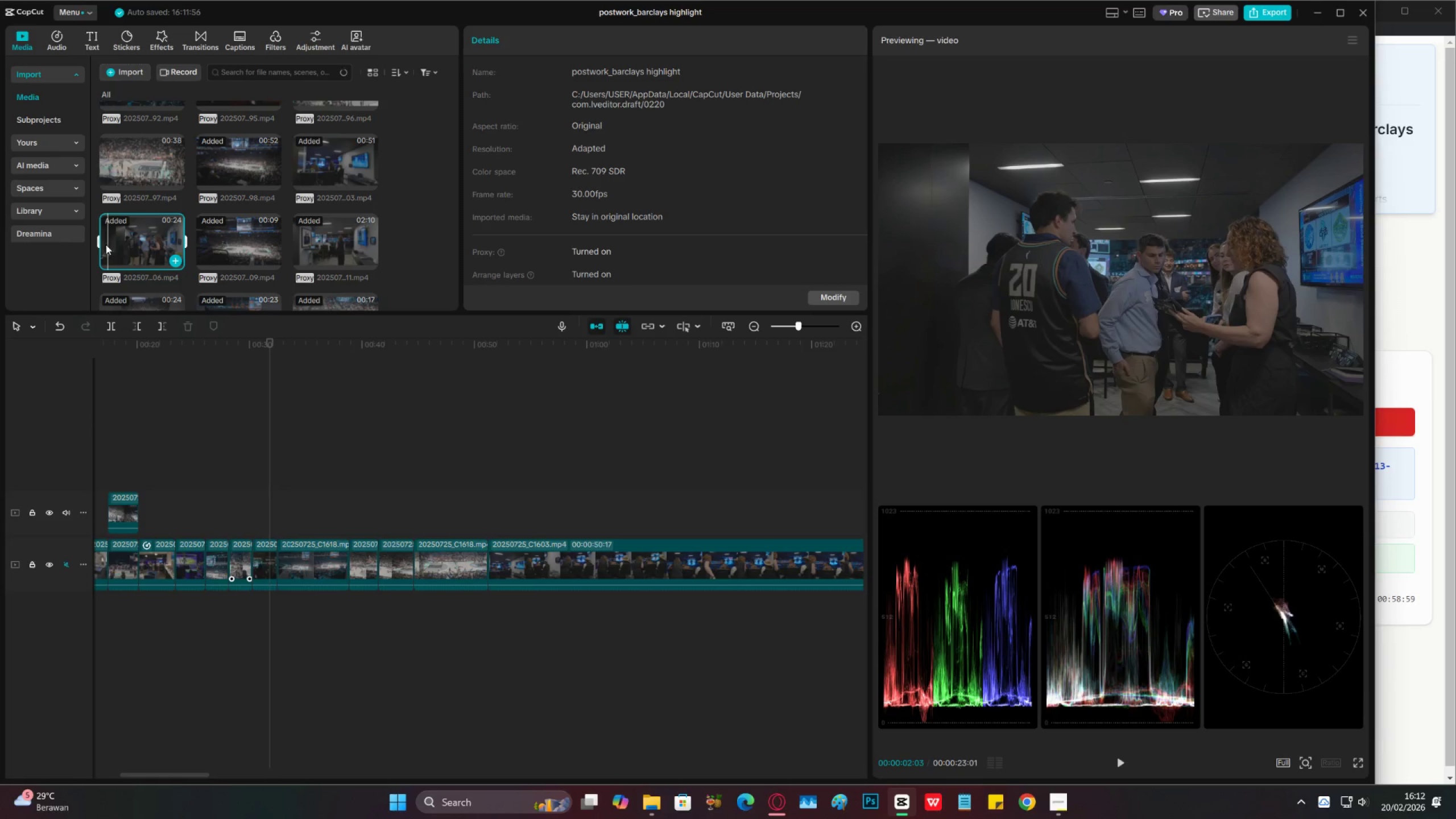 
left_click([104, 246])
 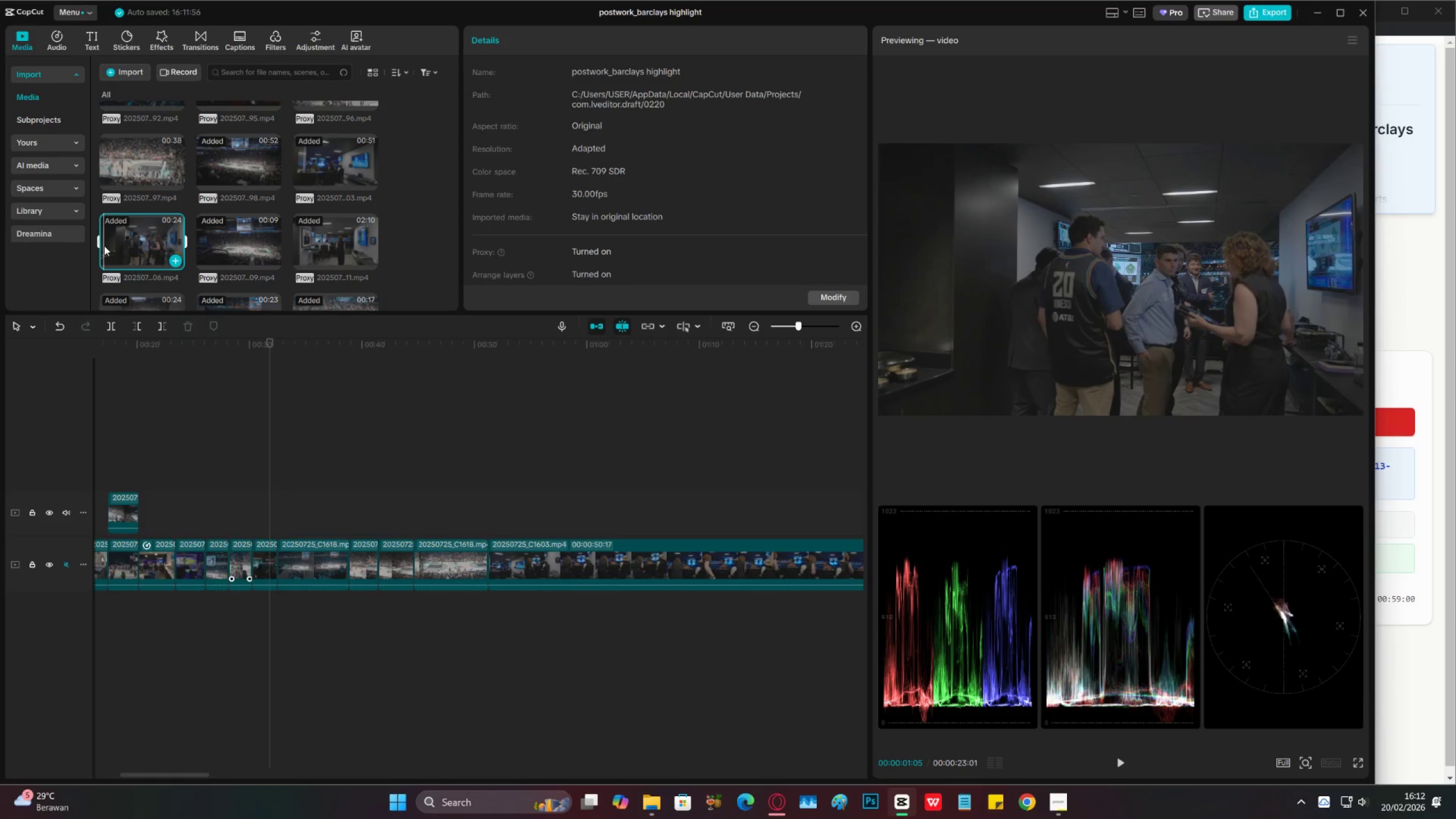 
key(I)
 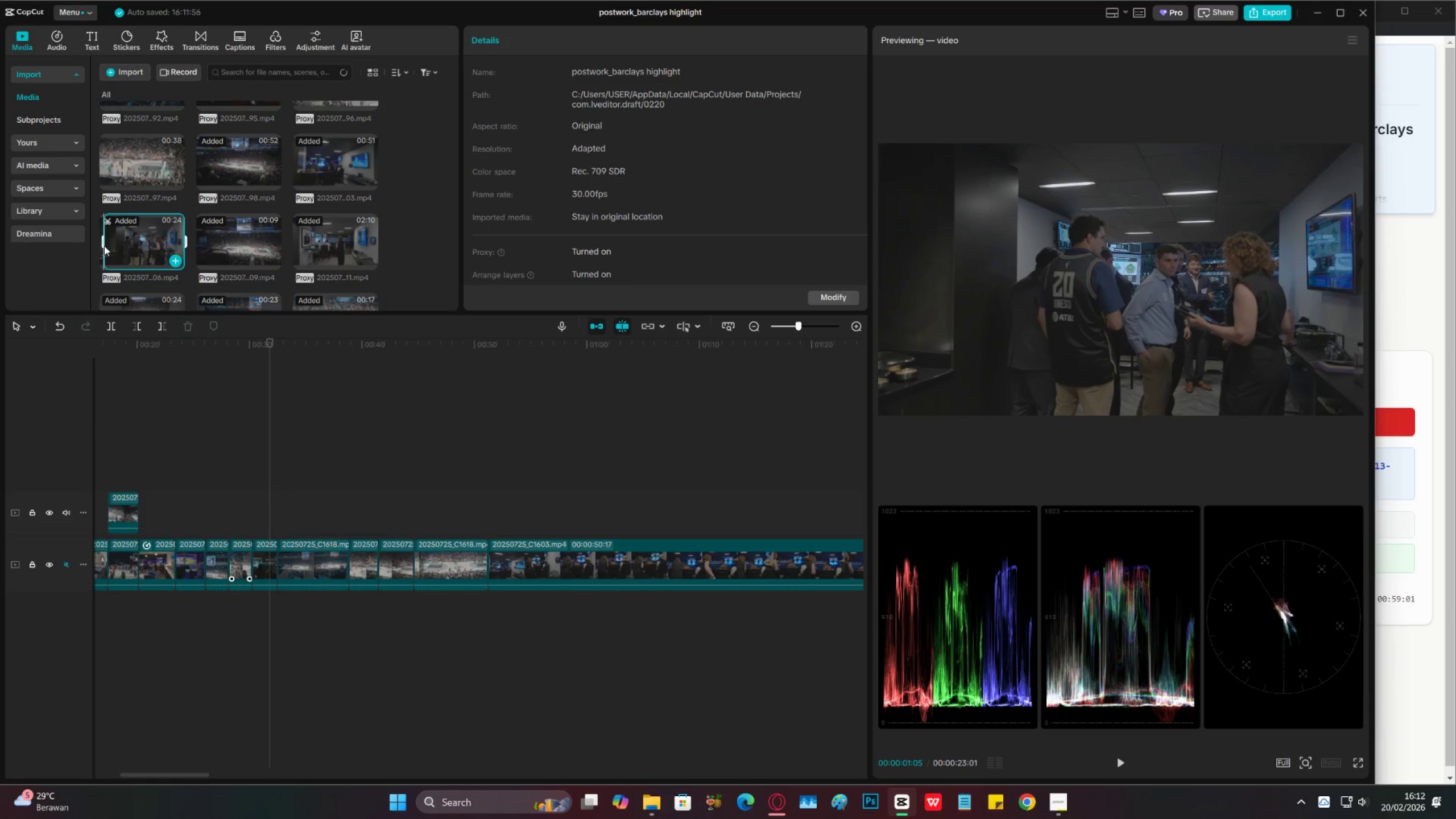 
key(Space)
 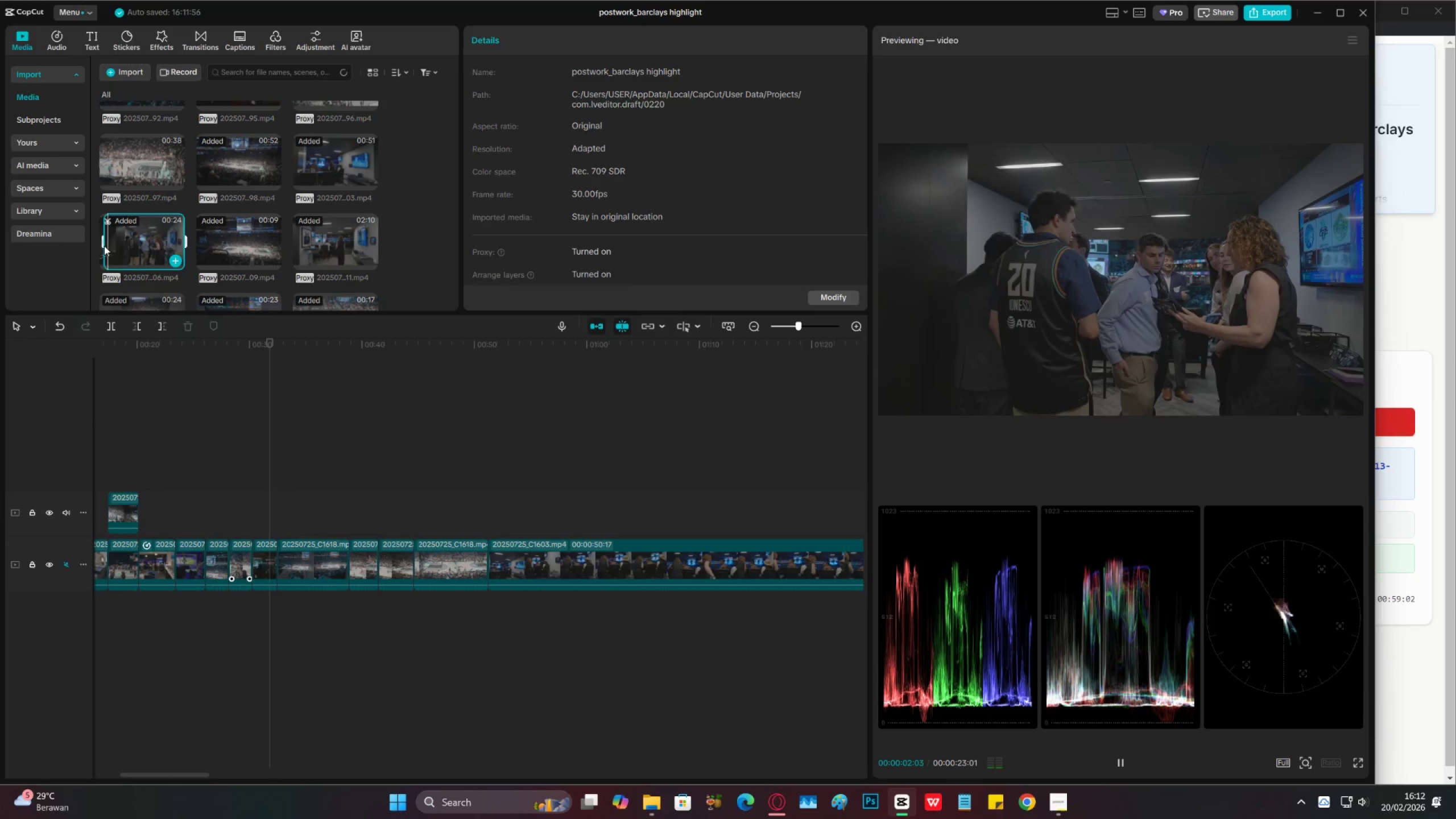 
key(Space)
 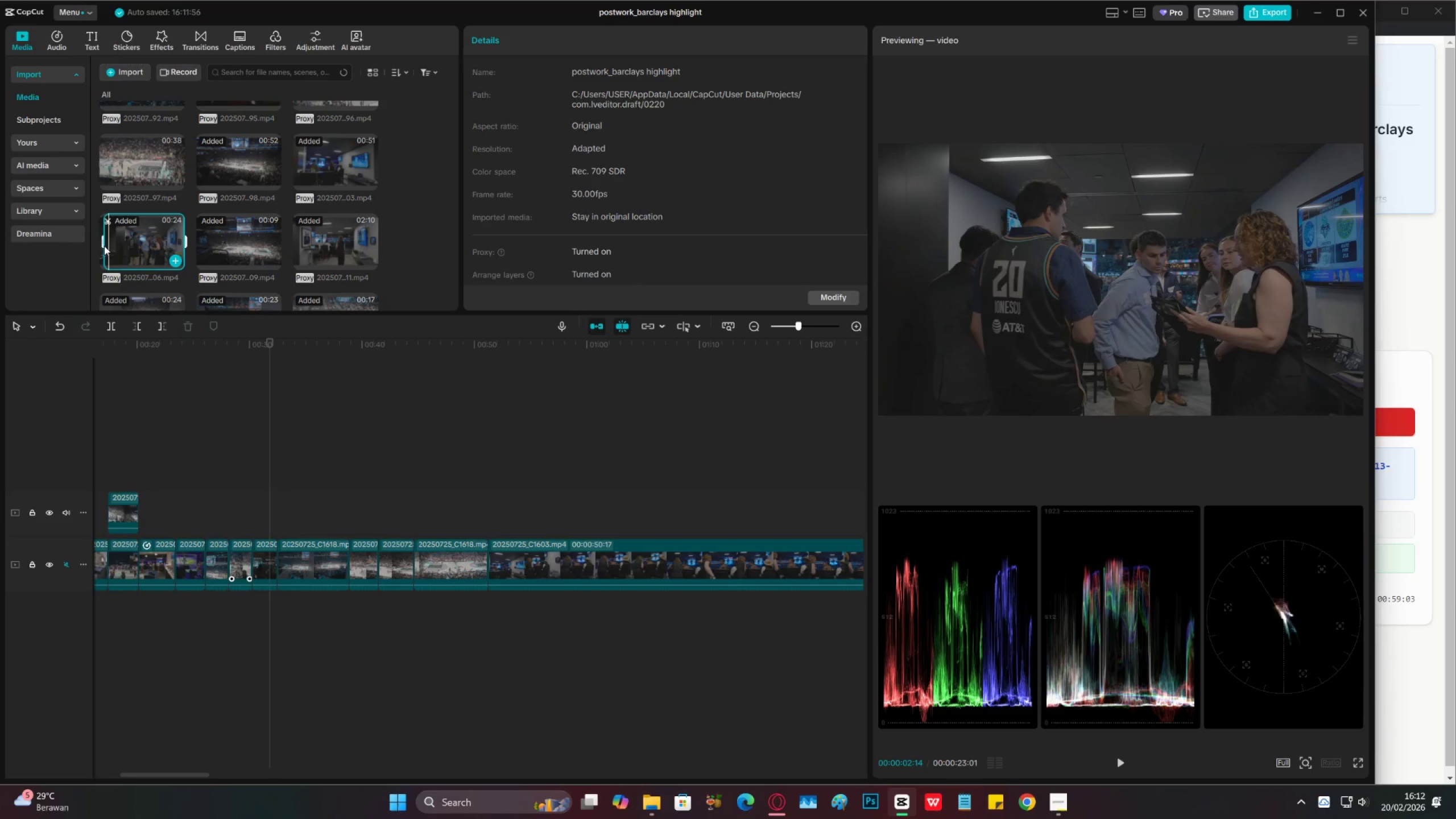 
key(Space)
 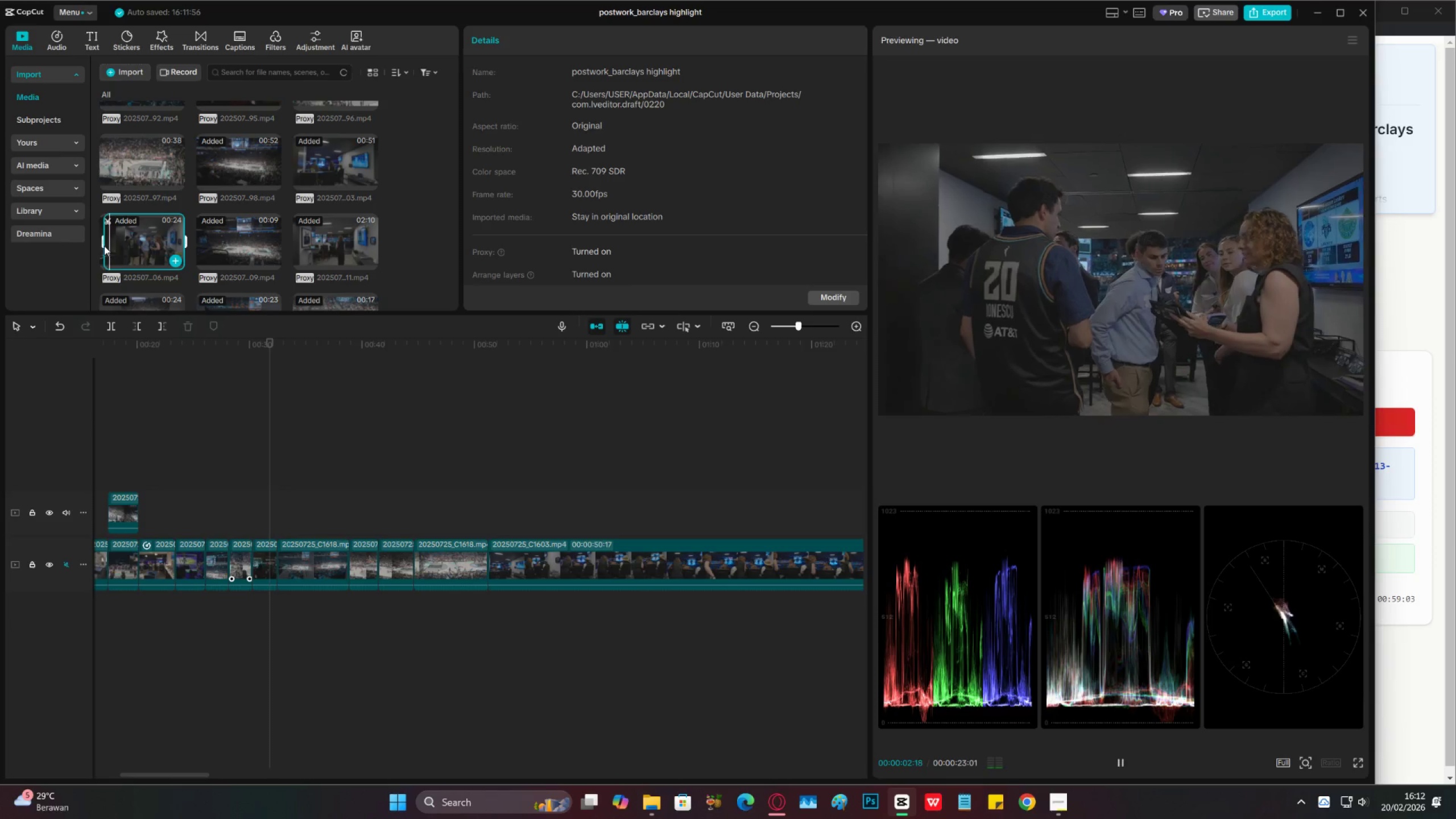 
key(Space)
 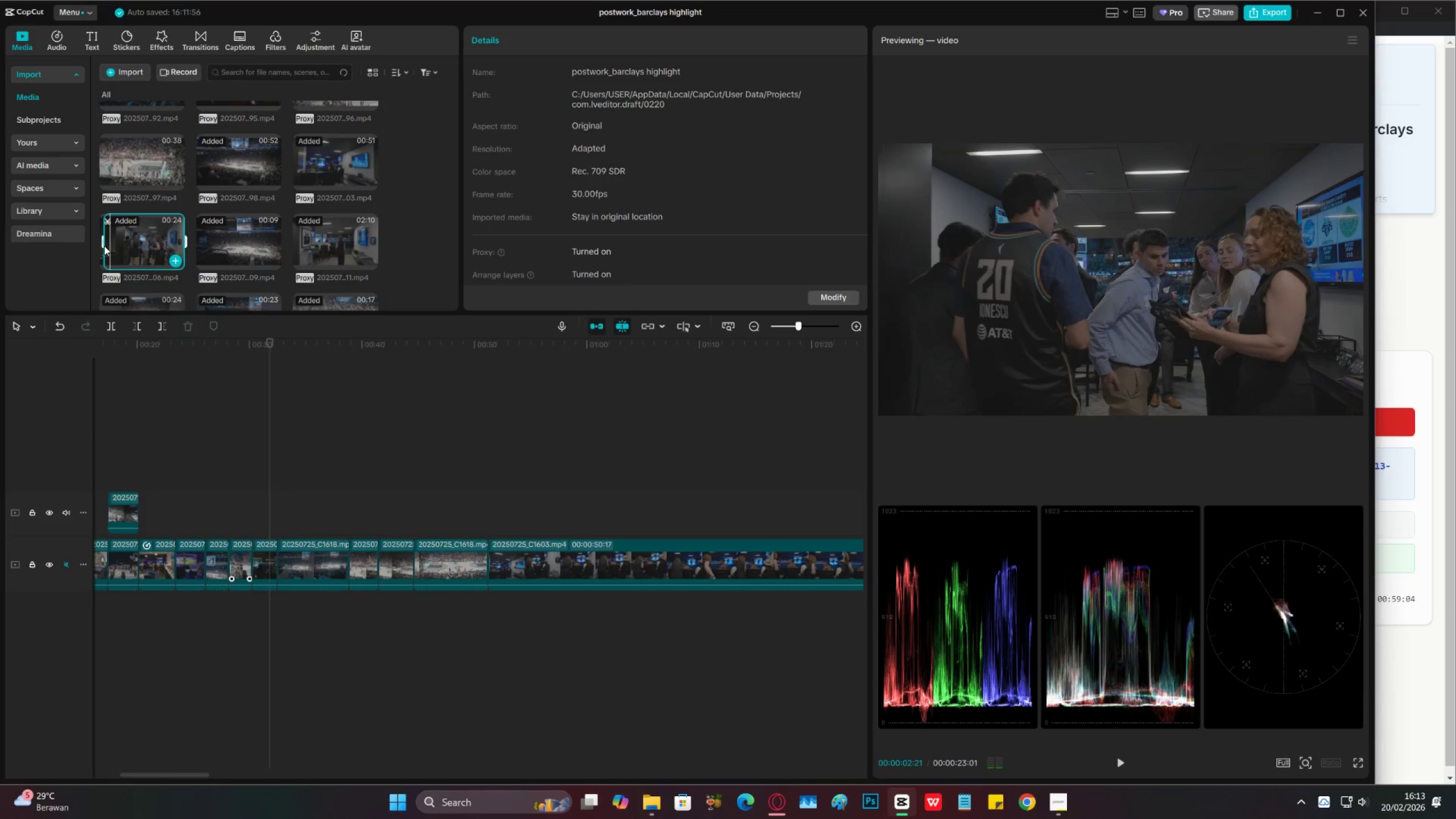 
key(O)
 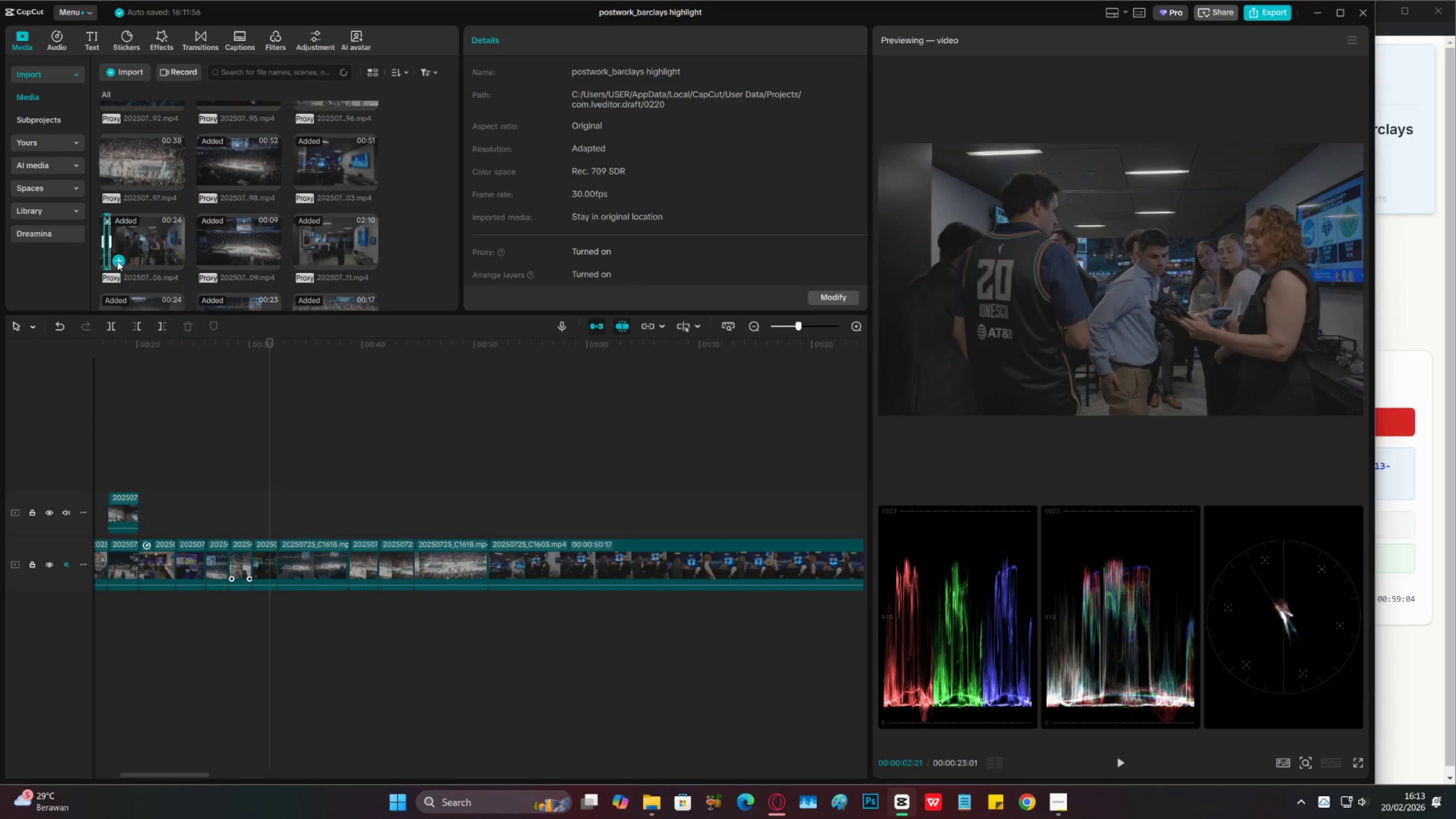 
left_click([117, 262])
 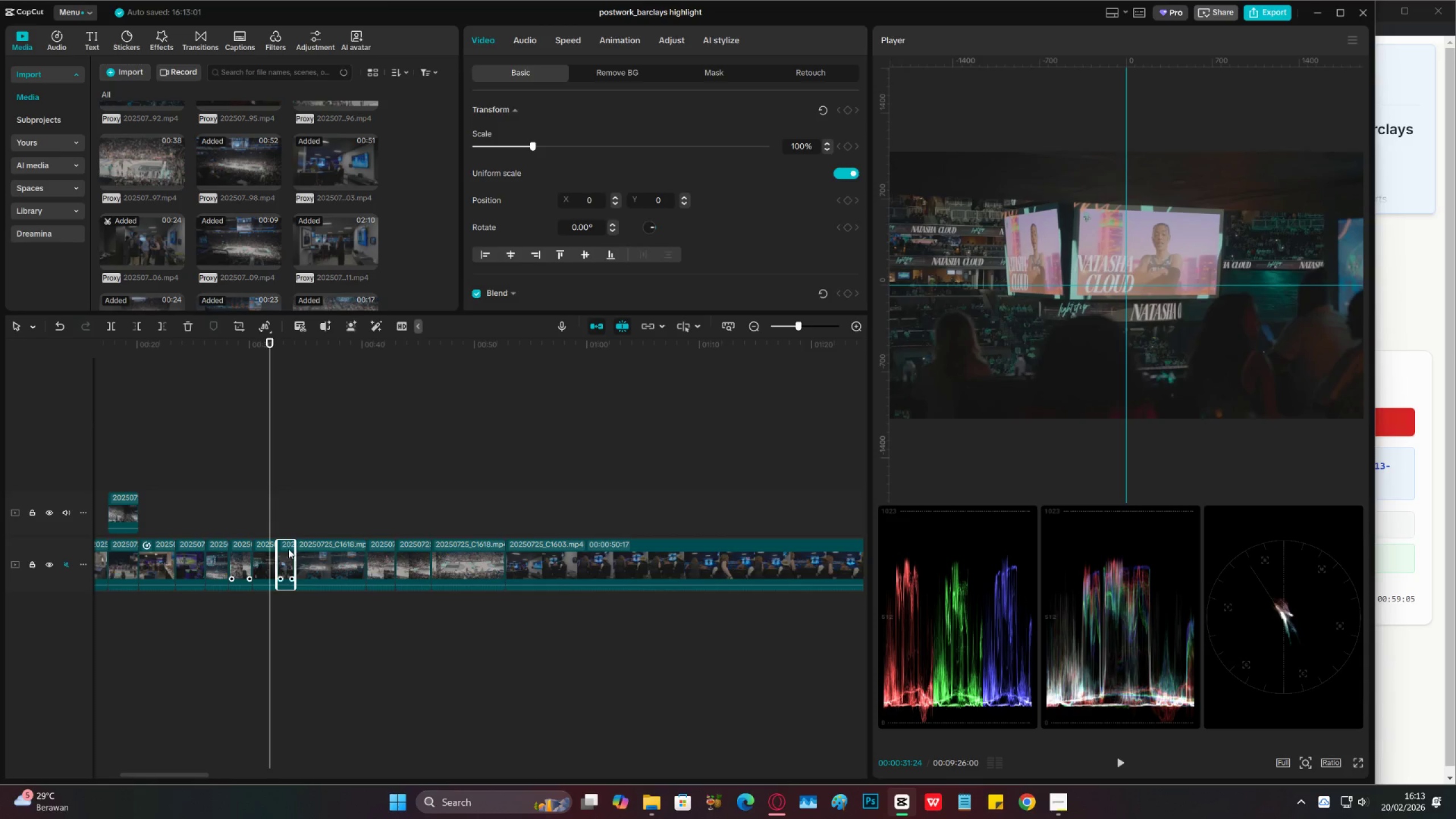 
key(Space)
 